 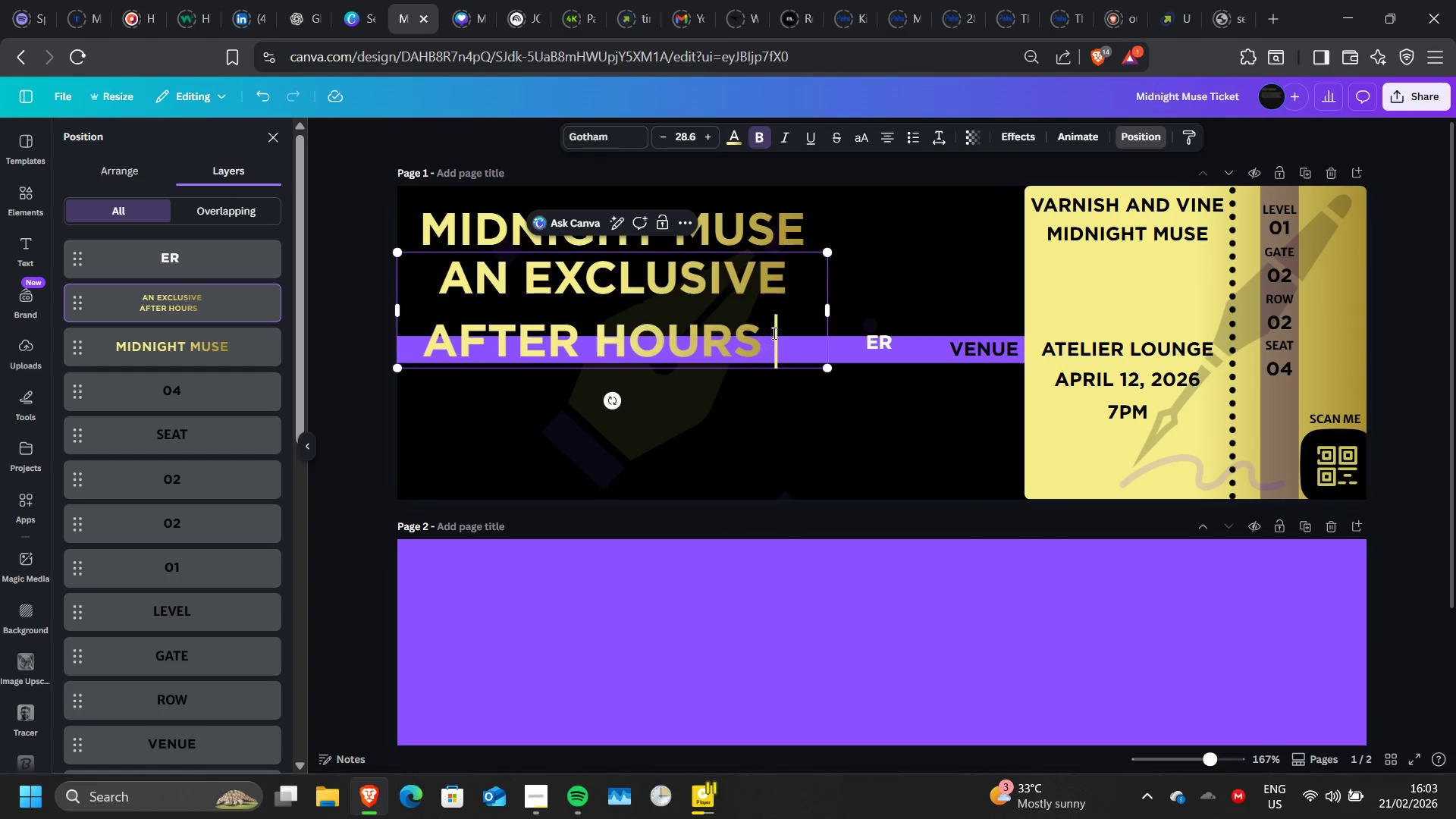 
type( NIGHT FOR )
 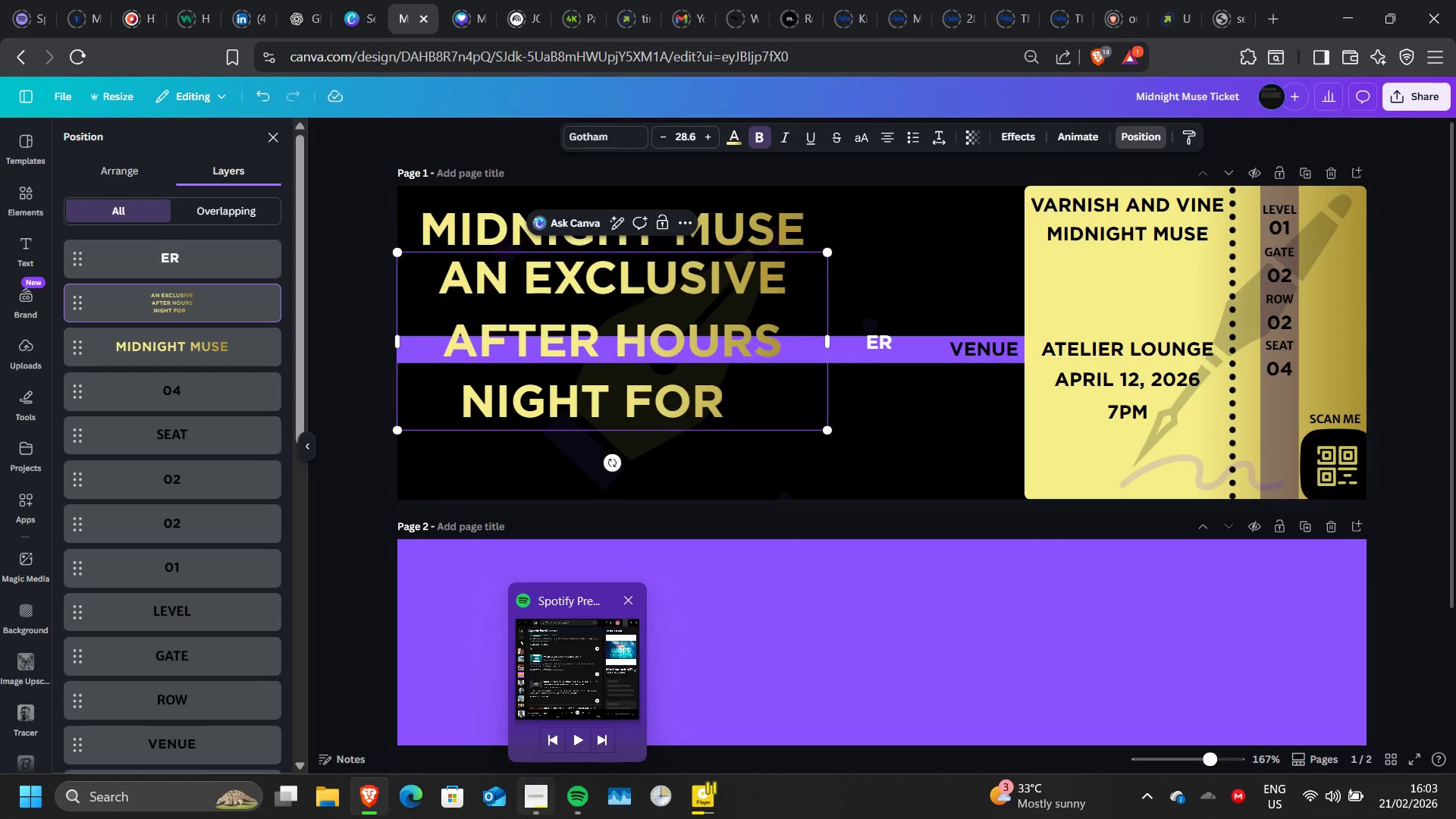 
mouse_move([561, 688])
 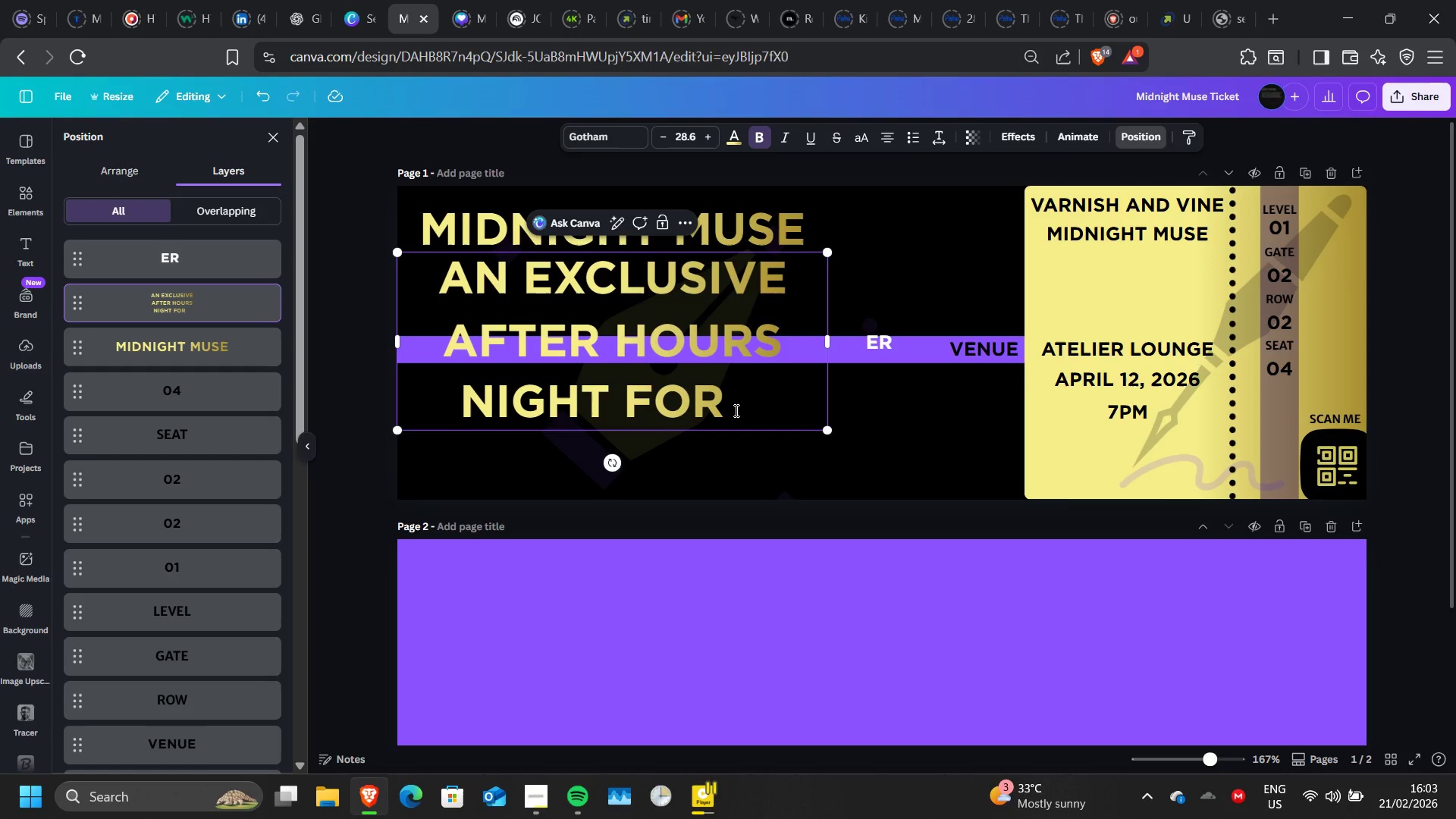 
type(ILLUSTRATORS, WRITERS )
 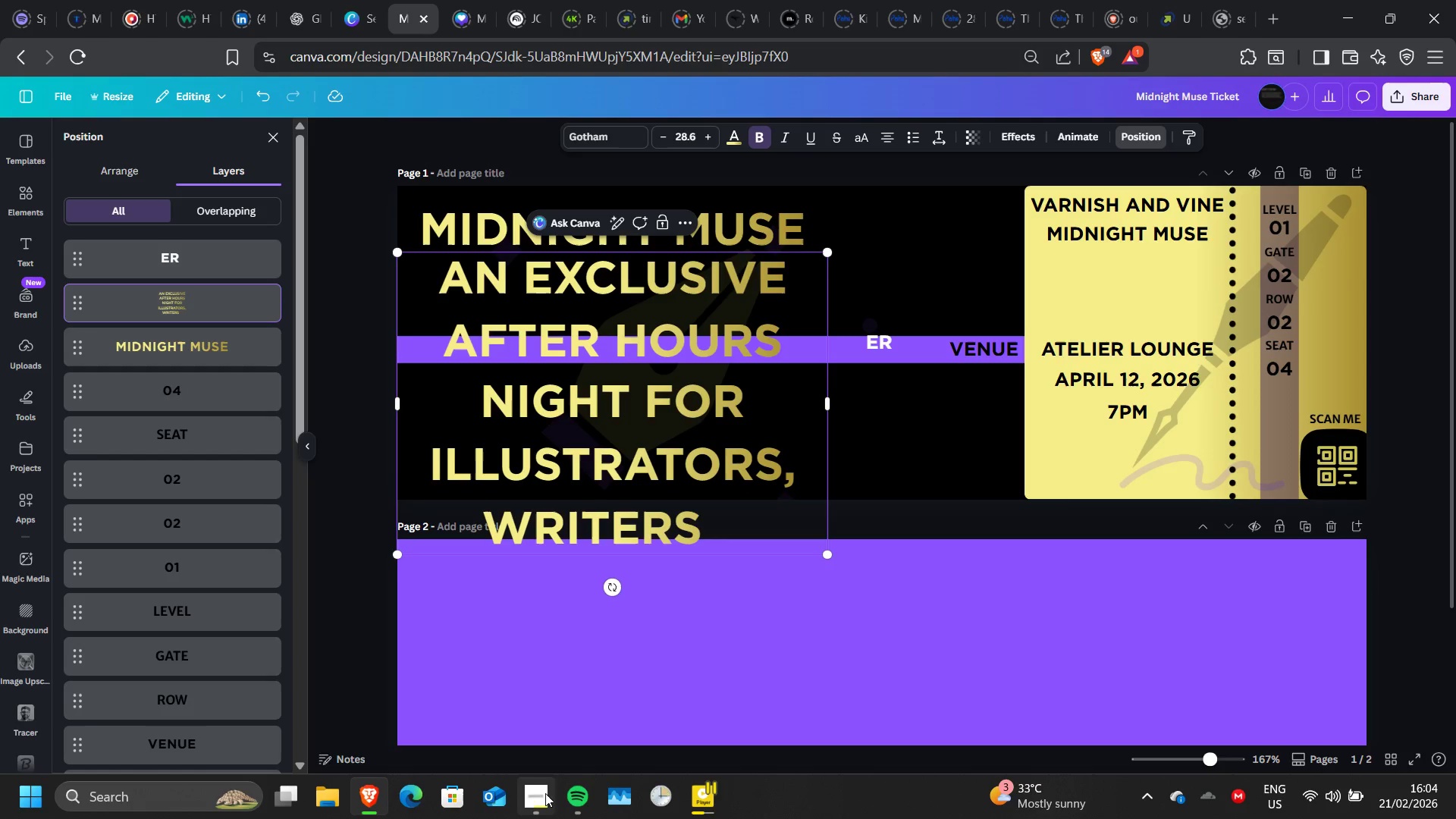 
mouse_move([571, 654])
 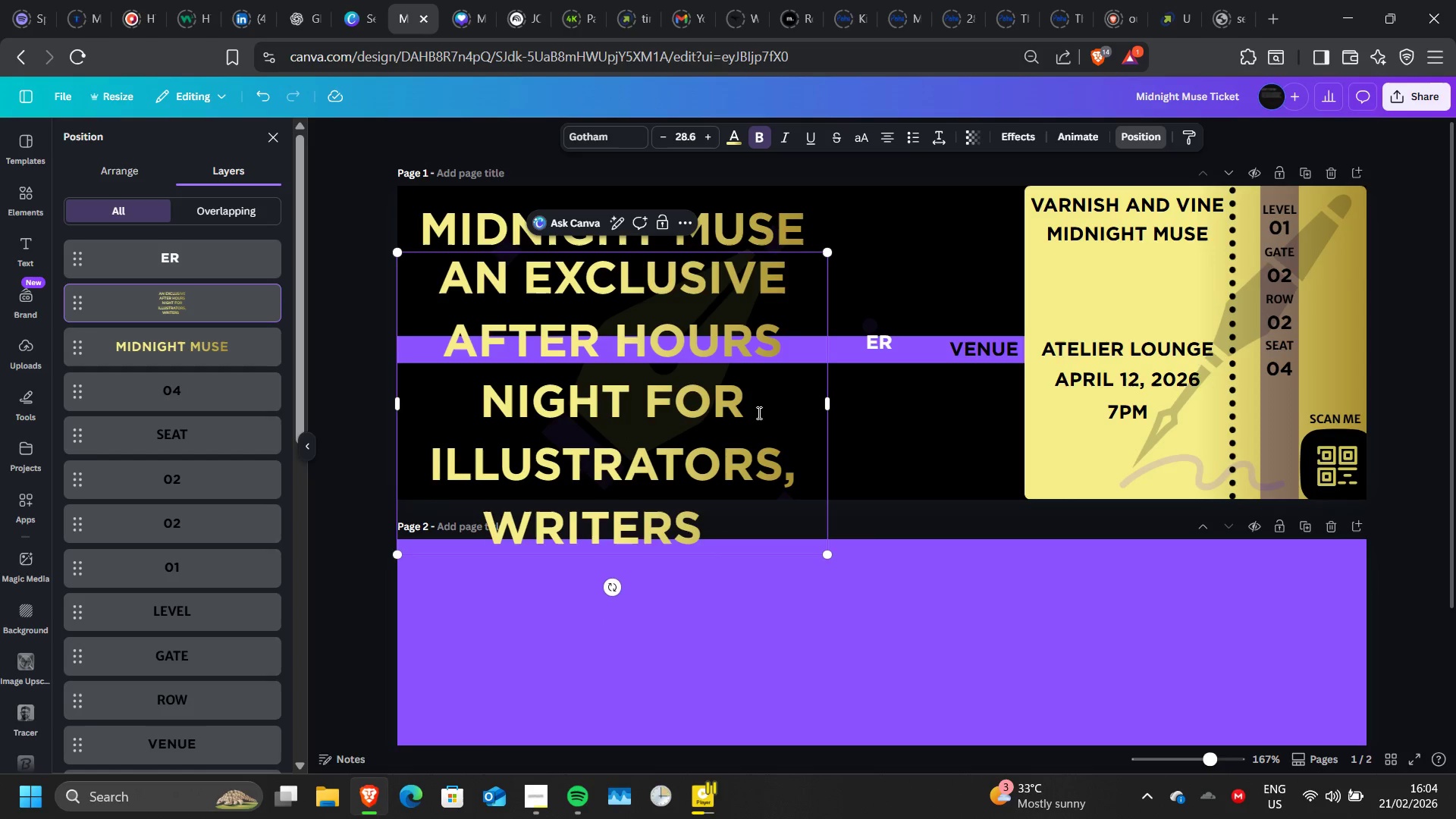 
type(AND DESIGNERS)
 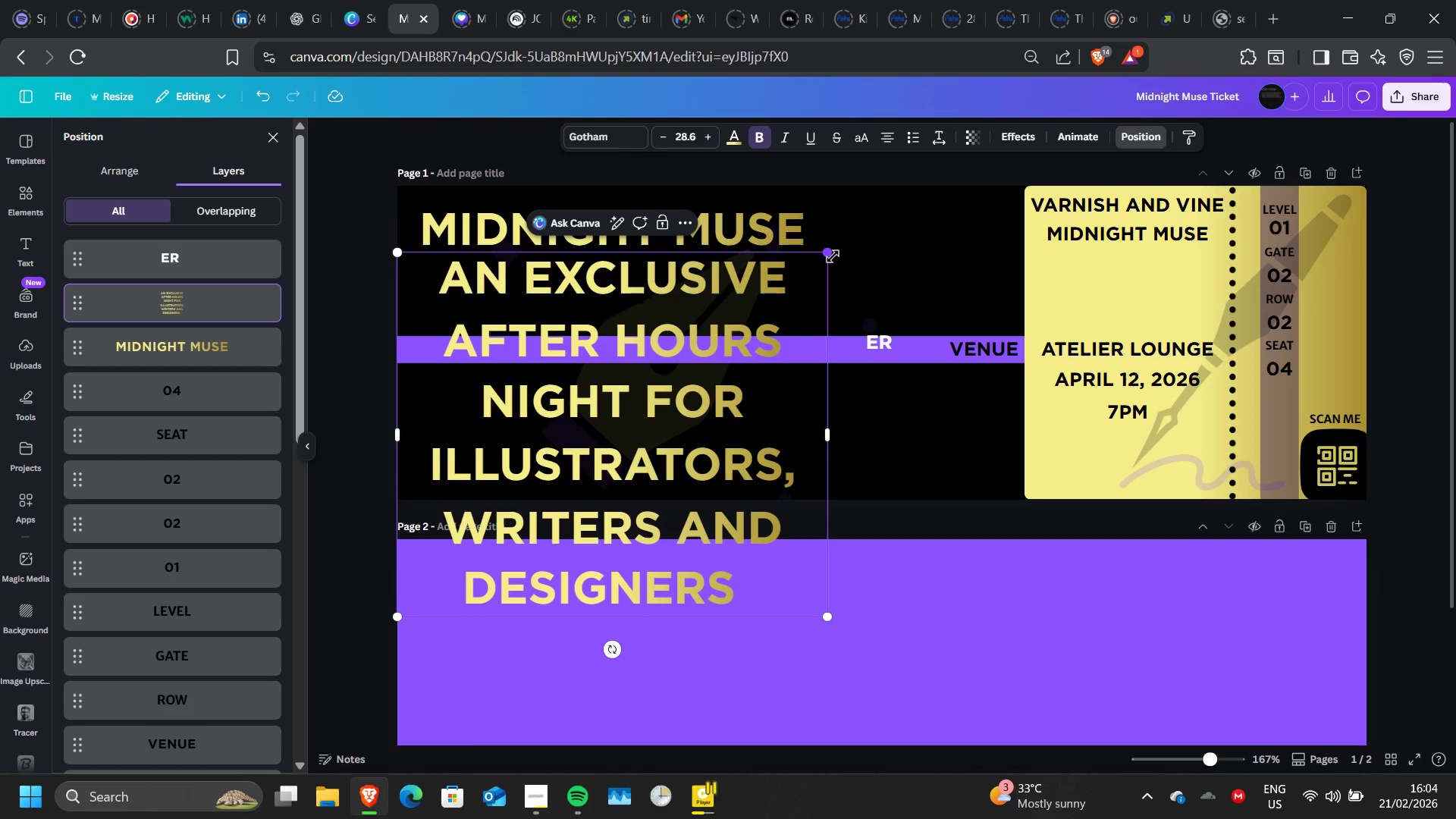 
left_click_drag(start_coordinate=[833, 256], to_coordinate=[610, 459])
 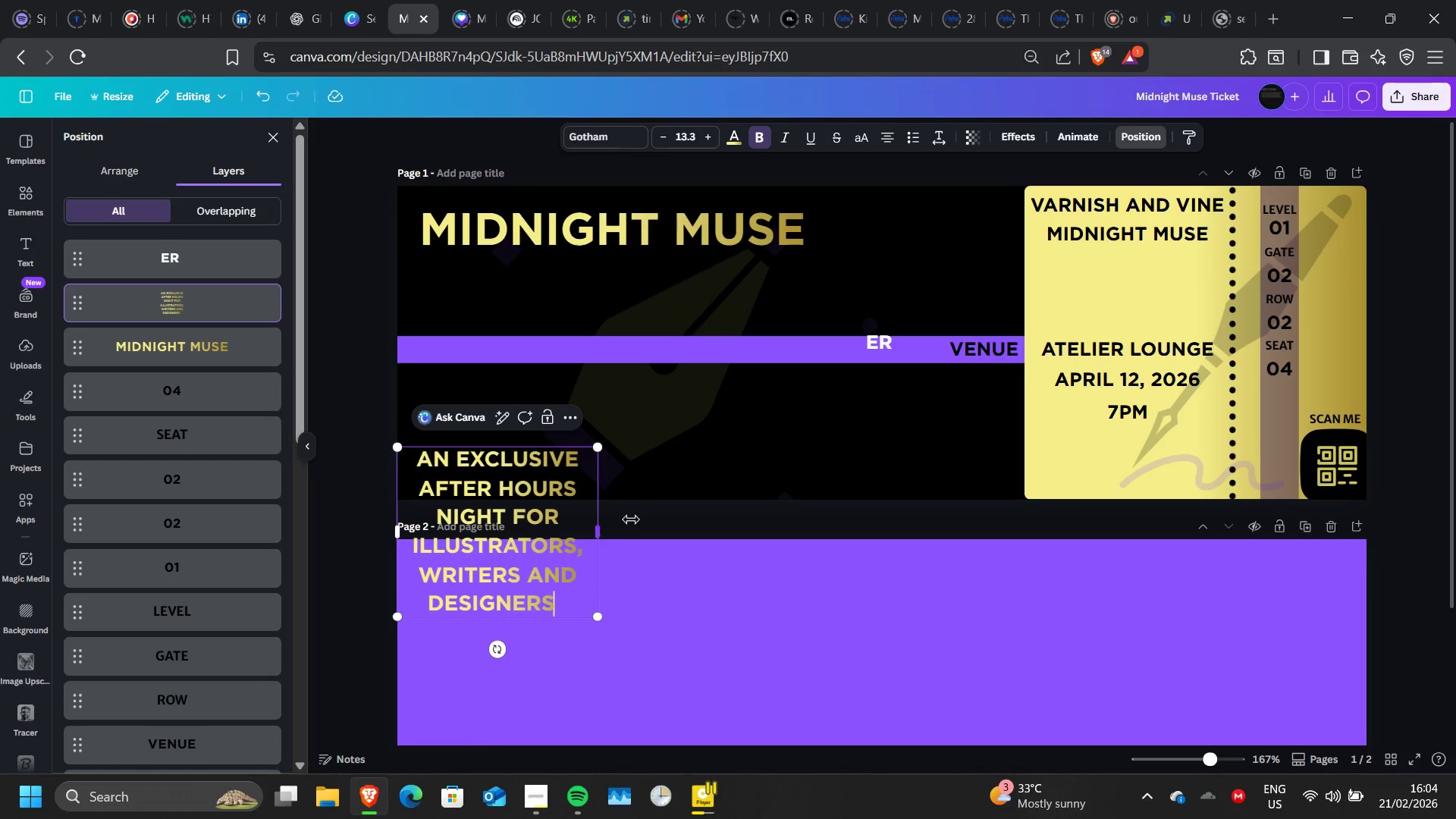 
left_click_drag(start_coordinate=[604, 532], to_coordinate=[1026, 417])
 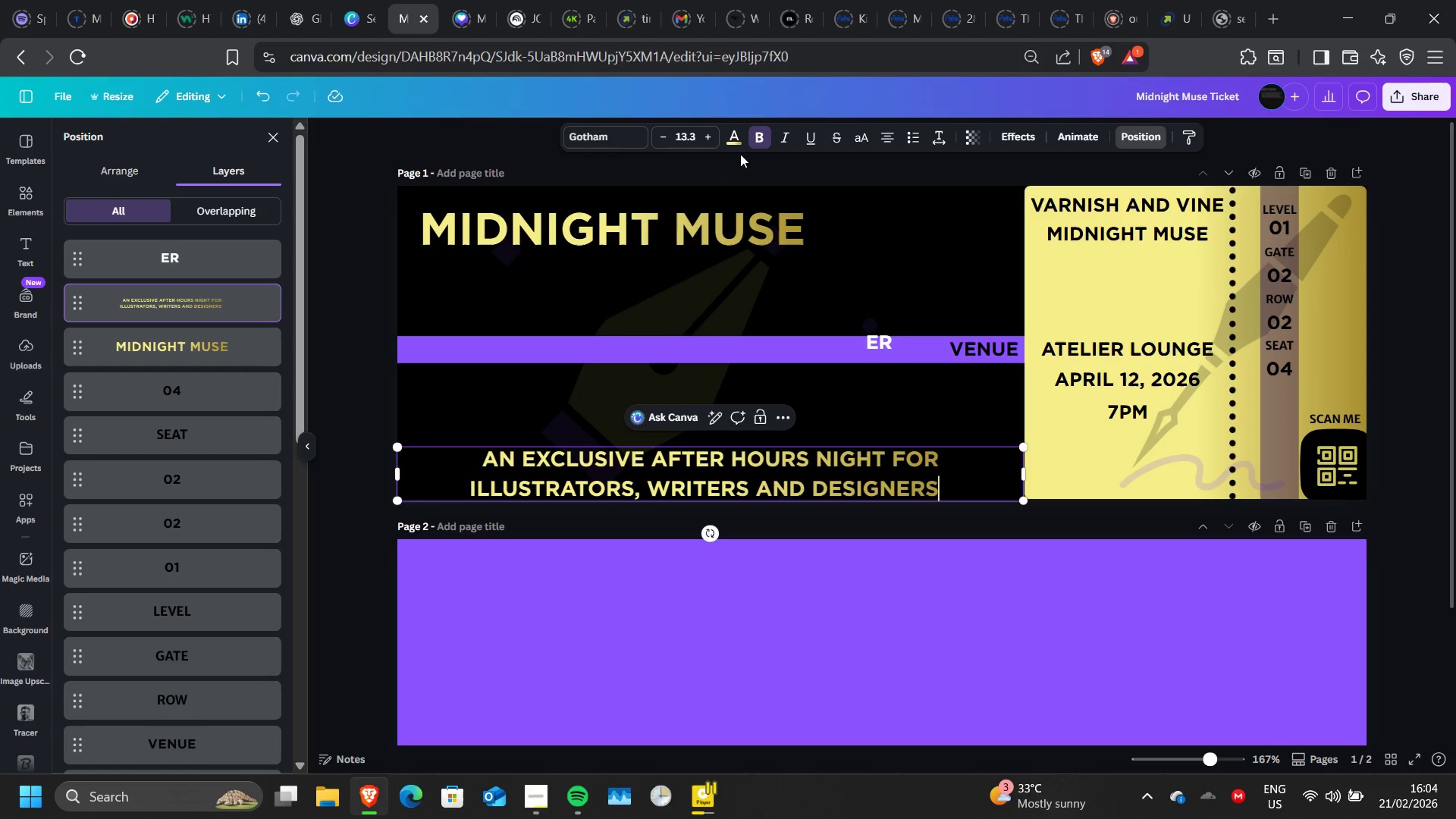 
left_click([757, 140])
 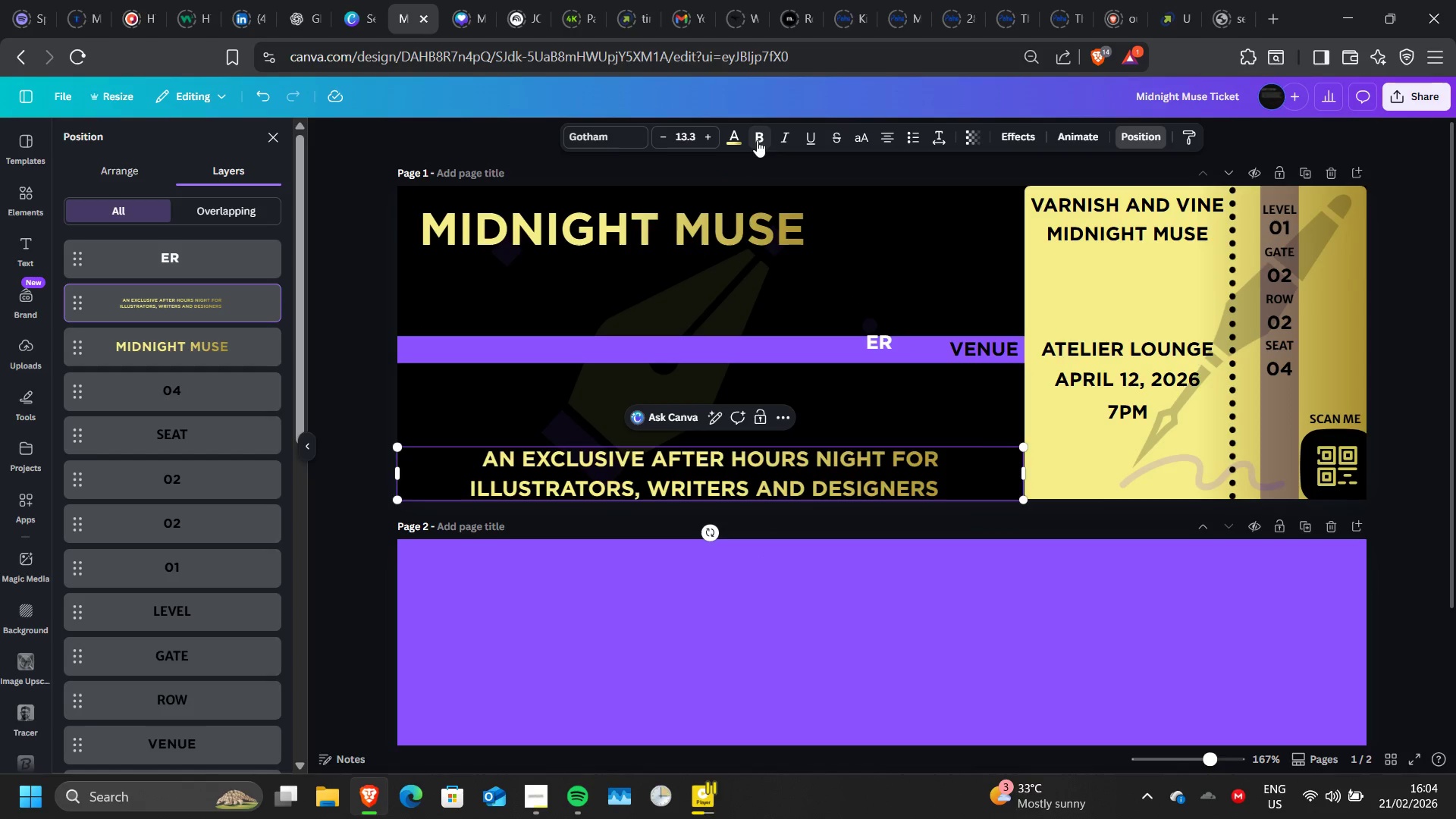 
left_click([757, 140])
 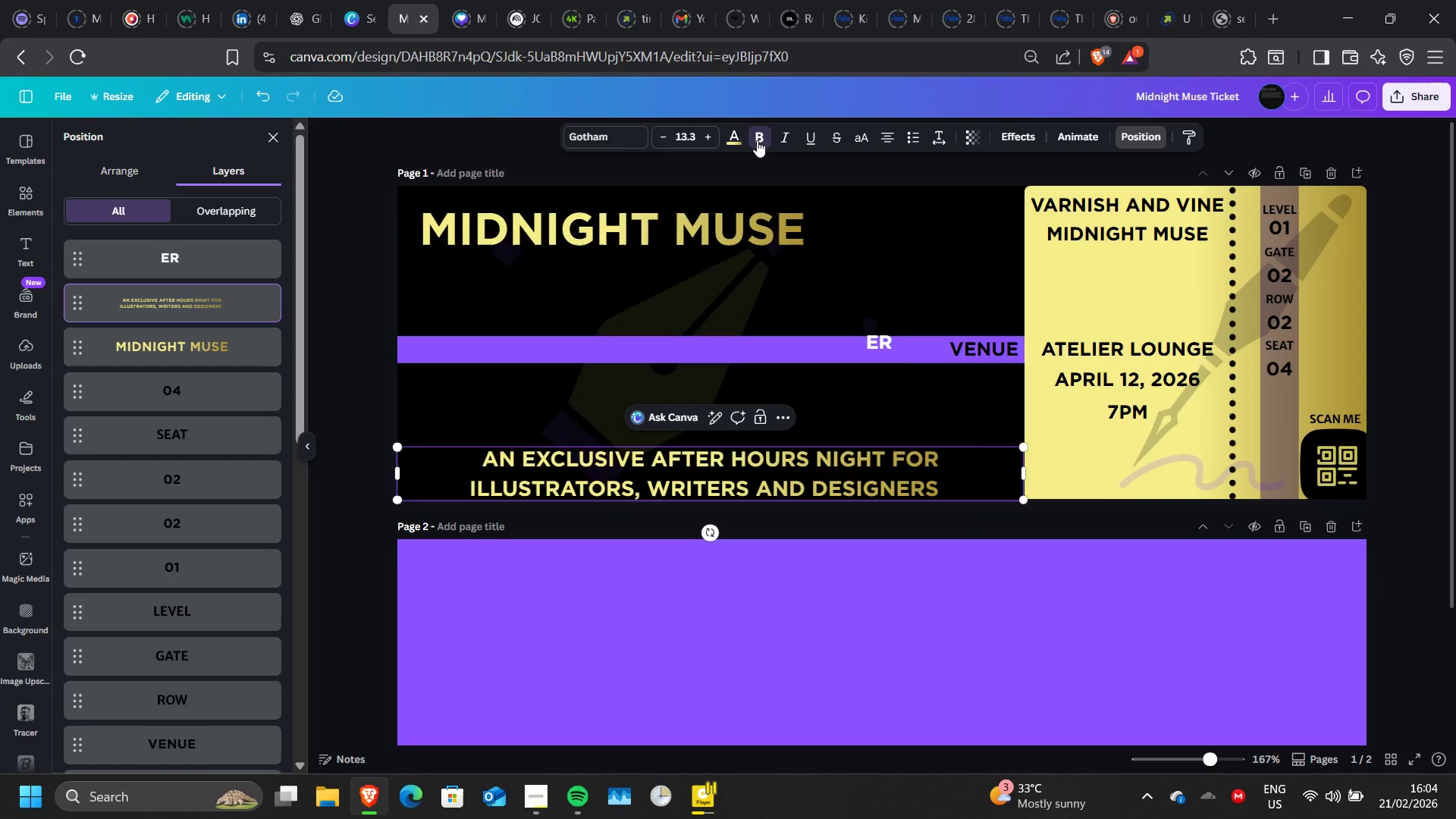 
left_click([757, 140])
 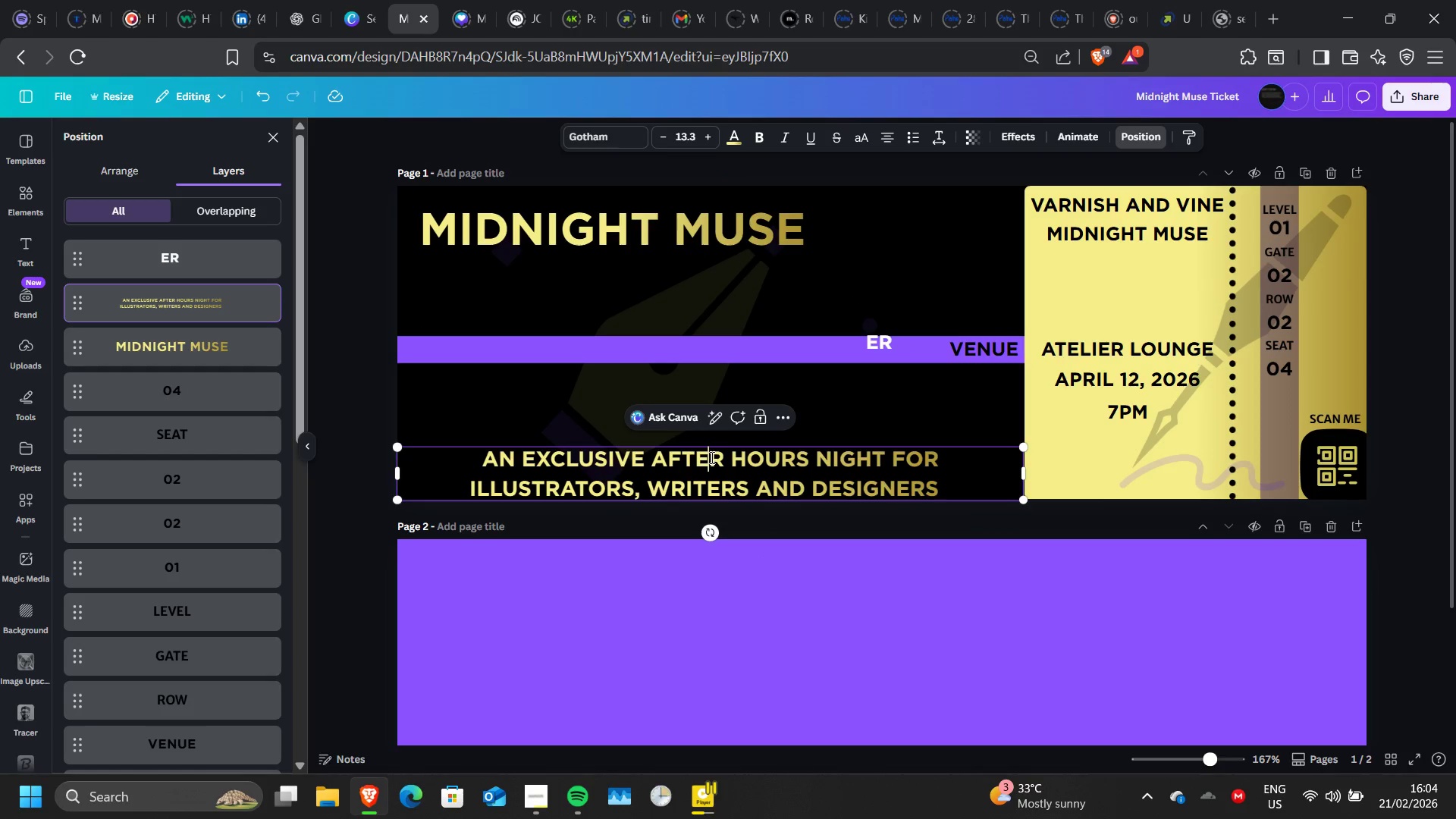 
double_click([711, 457])
 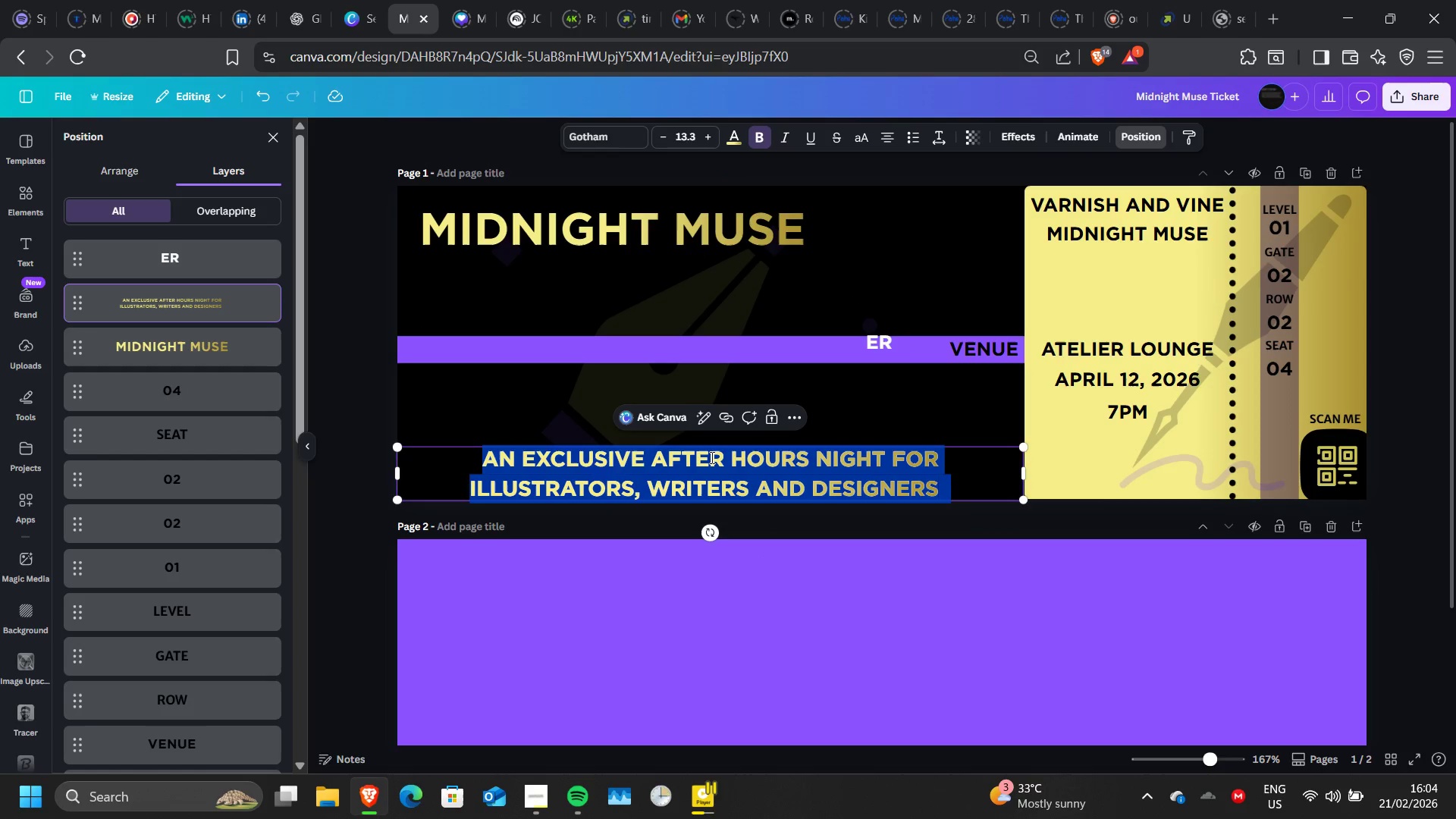 
triple_click([711, 457])
 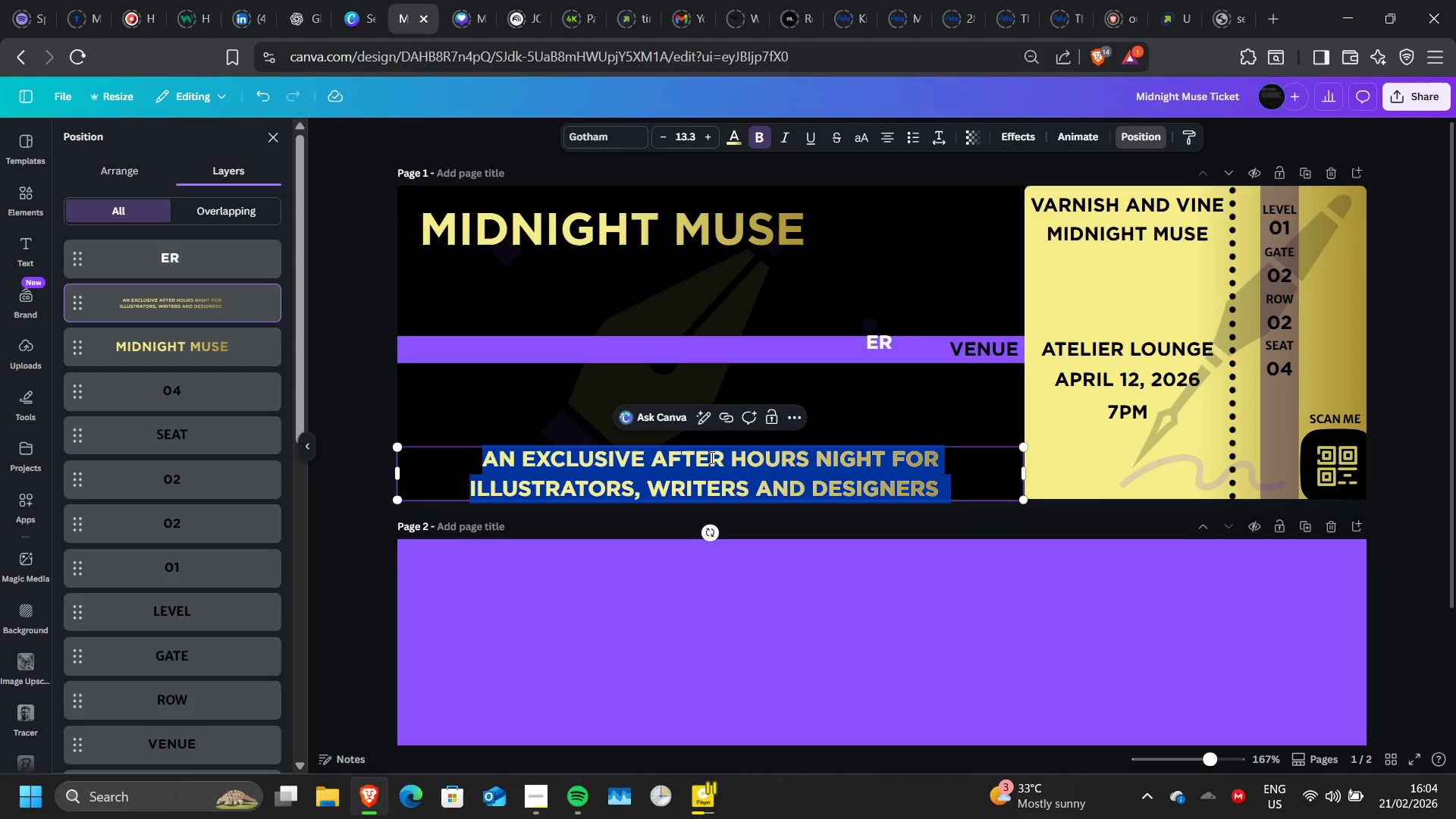 
triple_click([711, 457])
 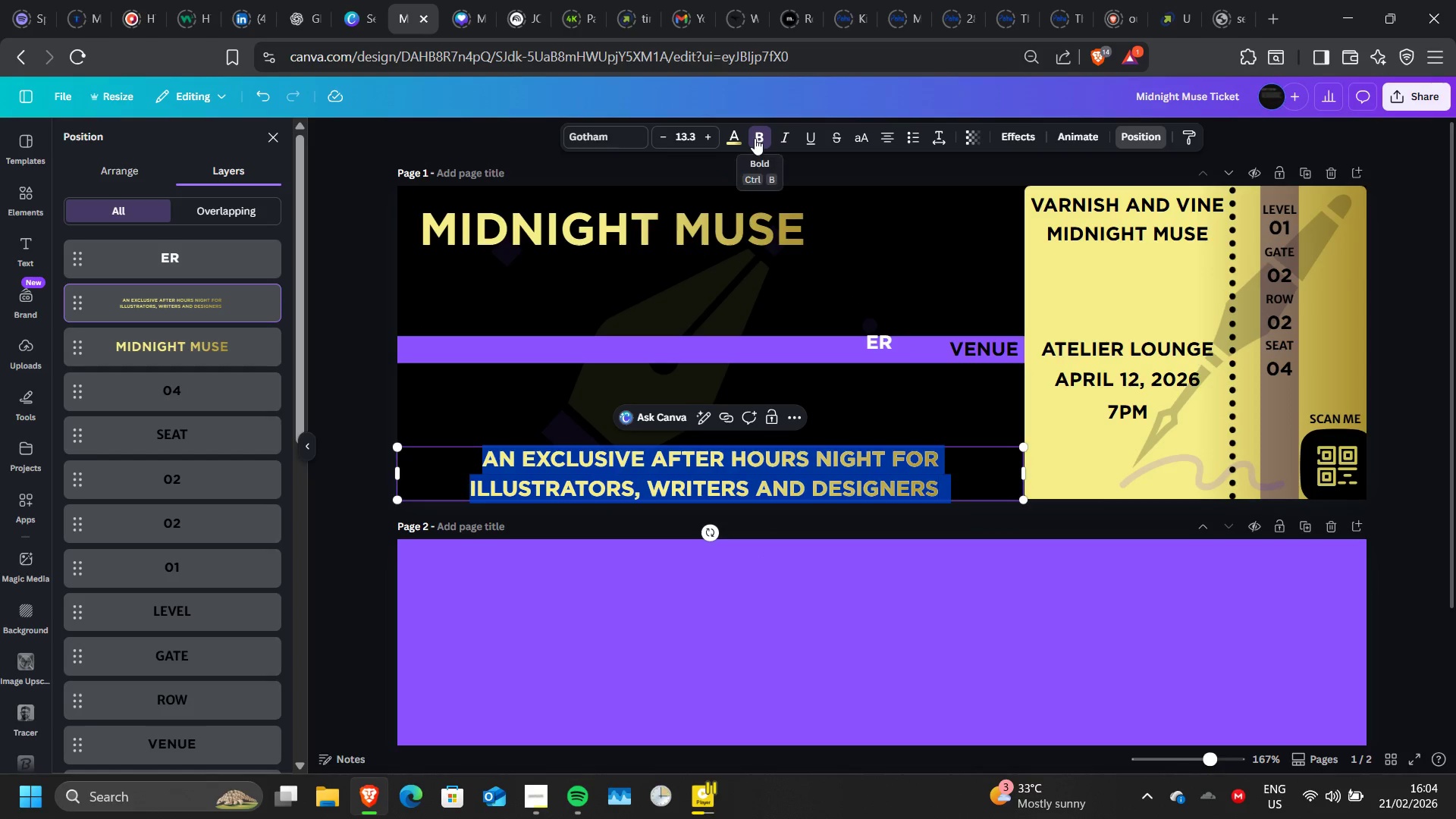 
left_click([755, 138])
 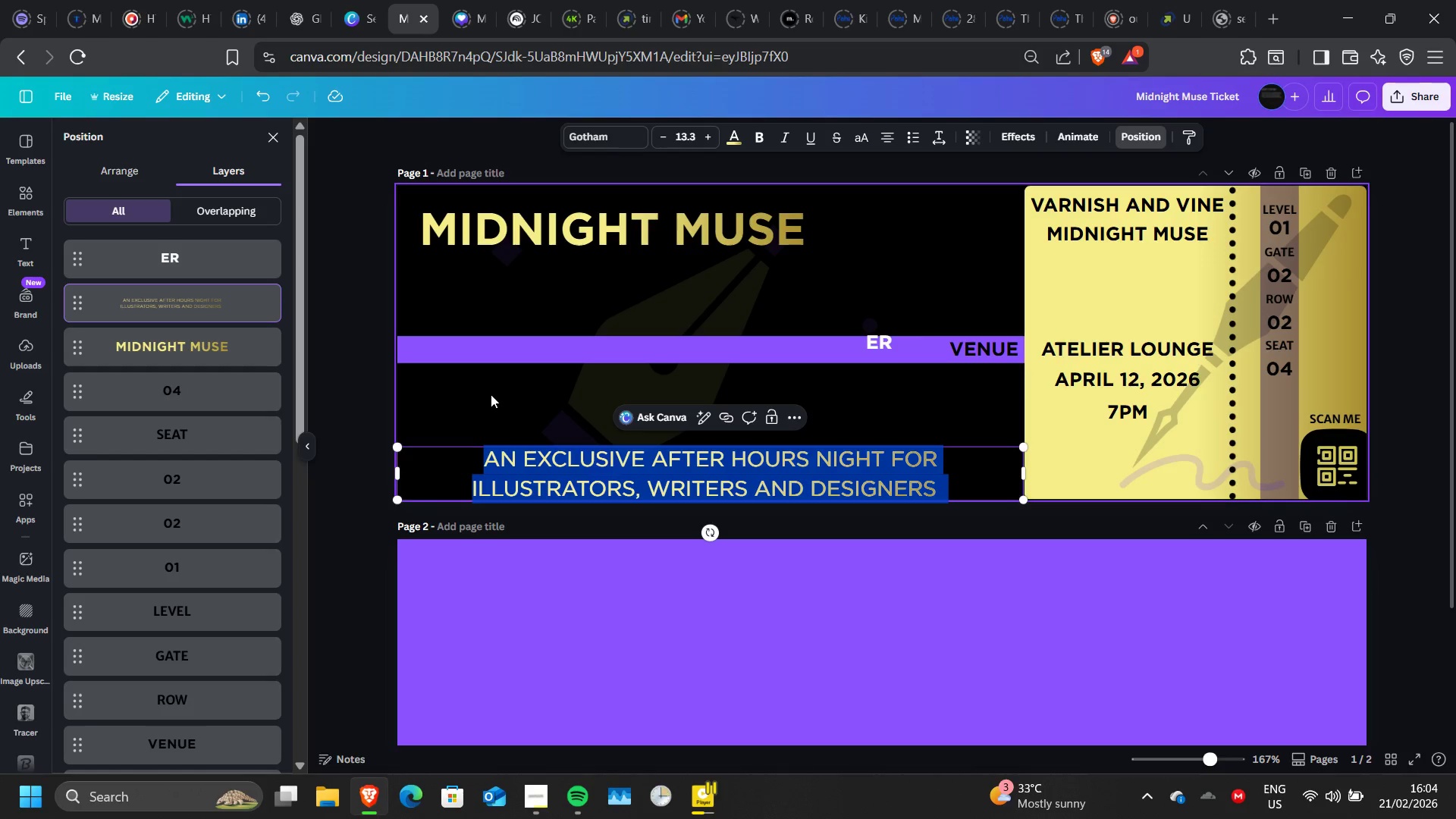 
left_click([491, 394])
 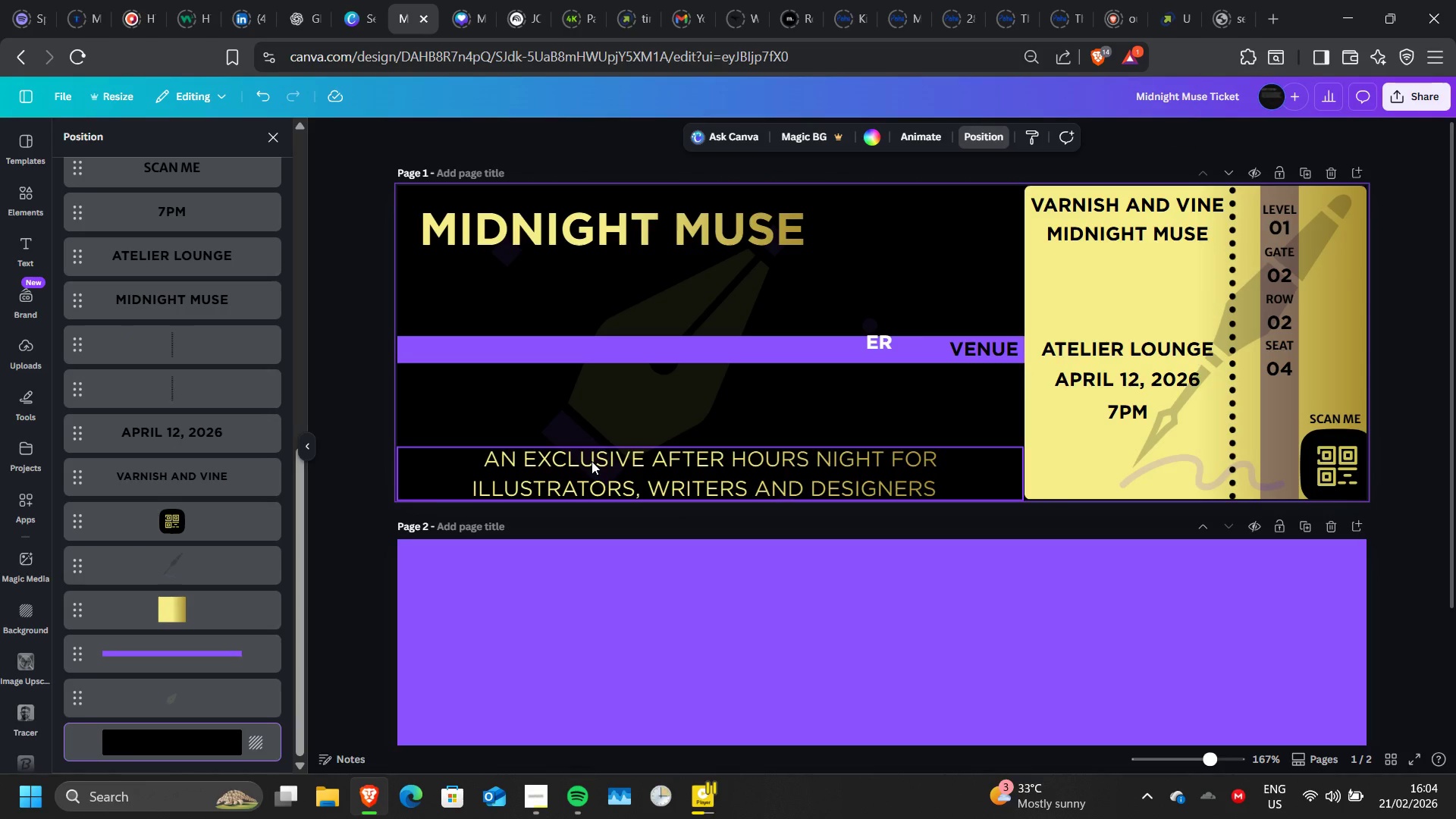 
left_click_drag(start_coordinate=[592, 461], to_coordinate=[525, 428])
 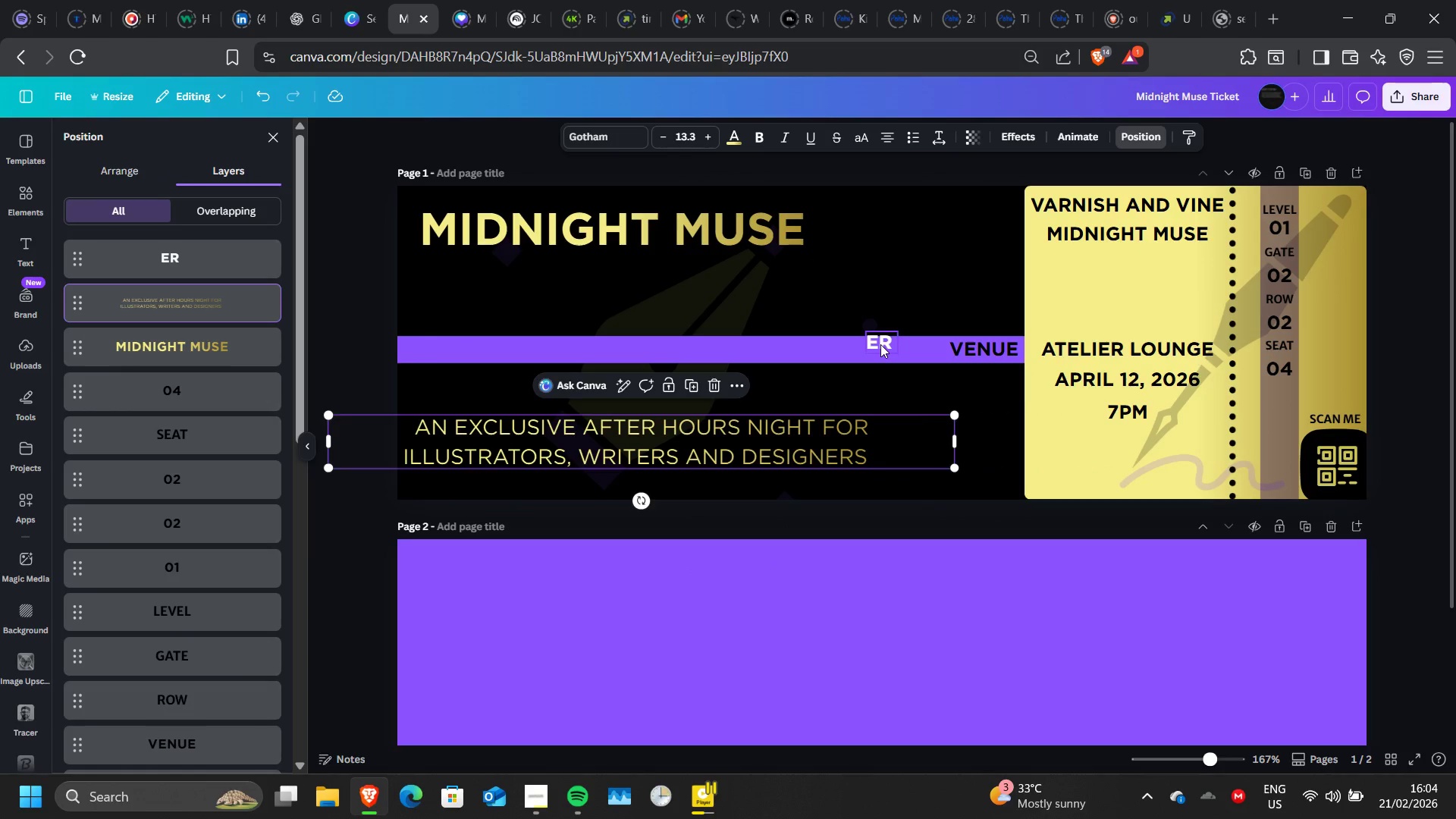 
left_click([880, 344])
 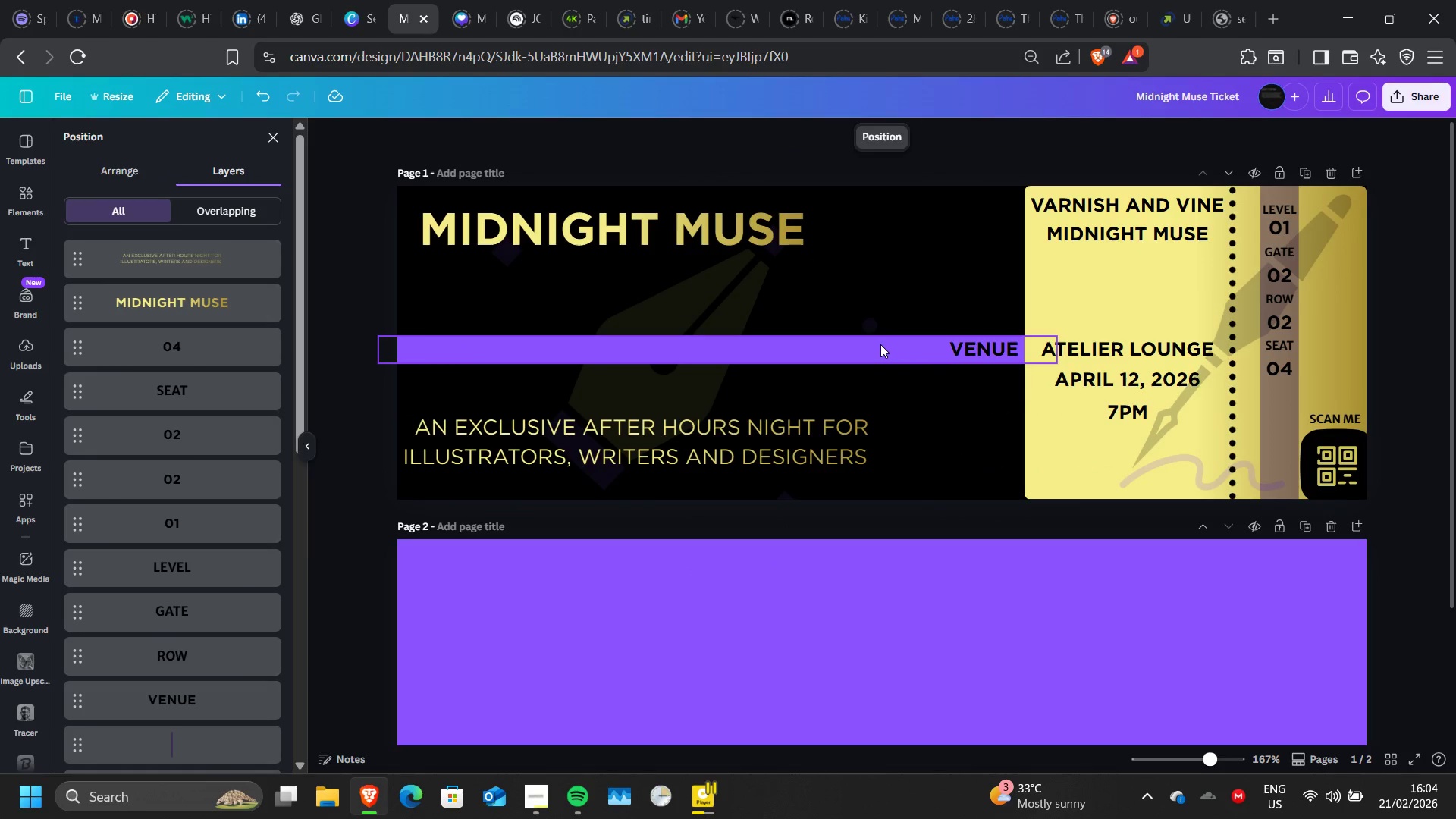 
key(Delete)
 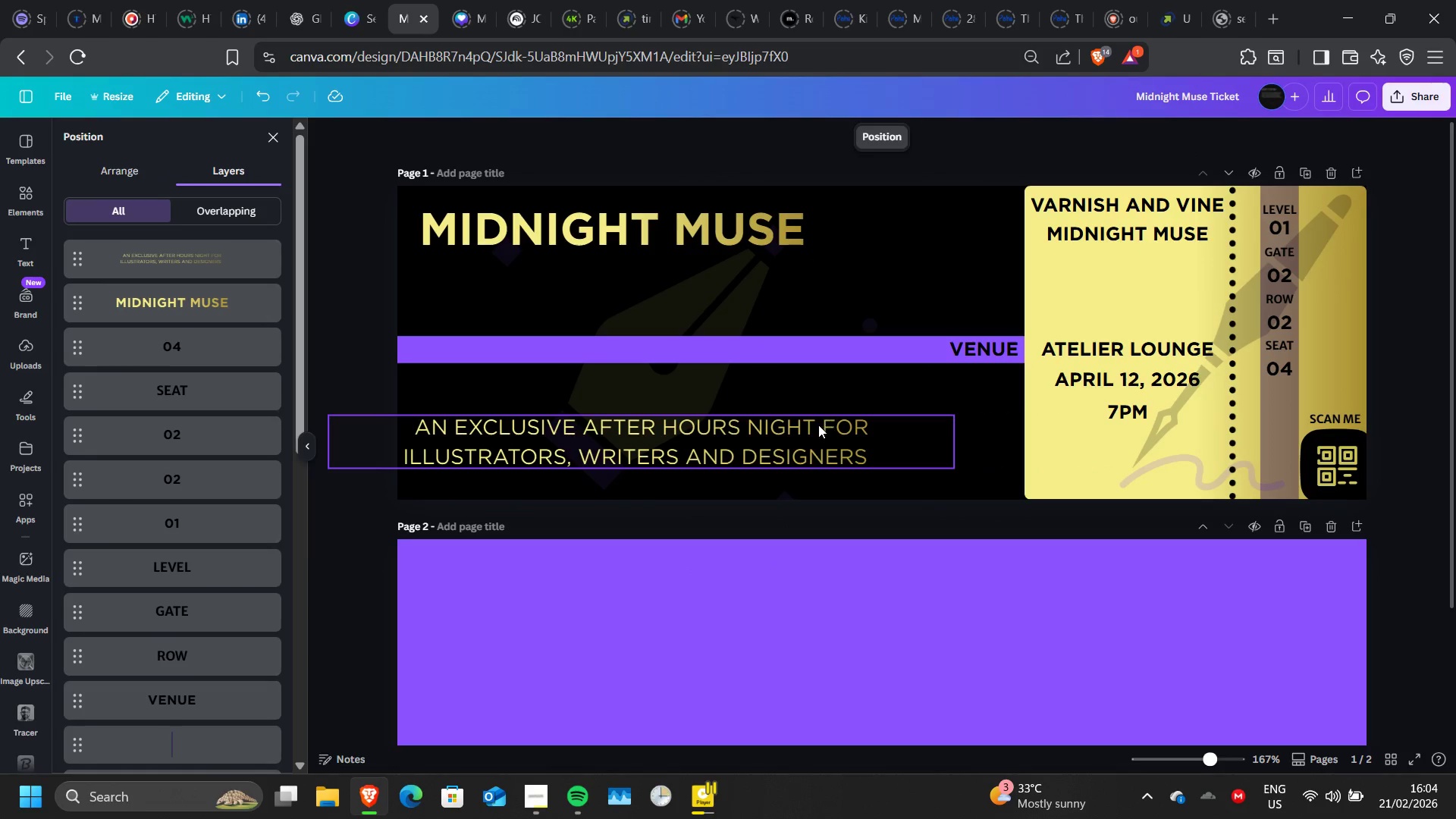 
left_click_drag(start_coordinate=[817, 425], to_coordinate=[835, 424])
 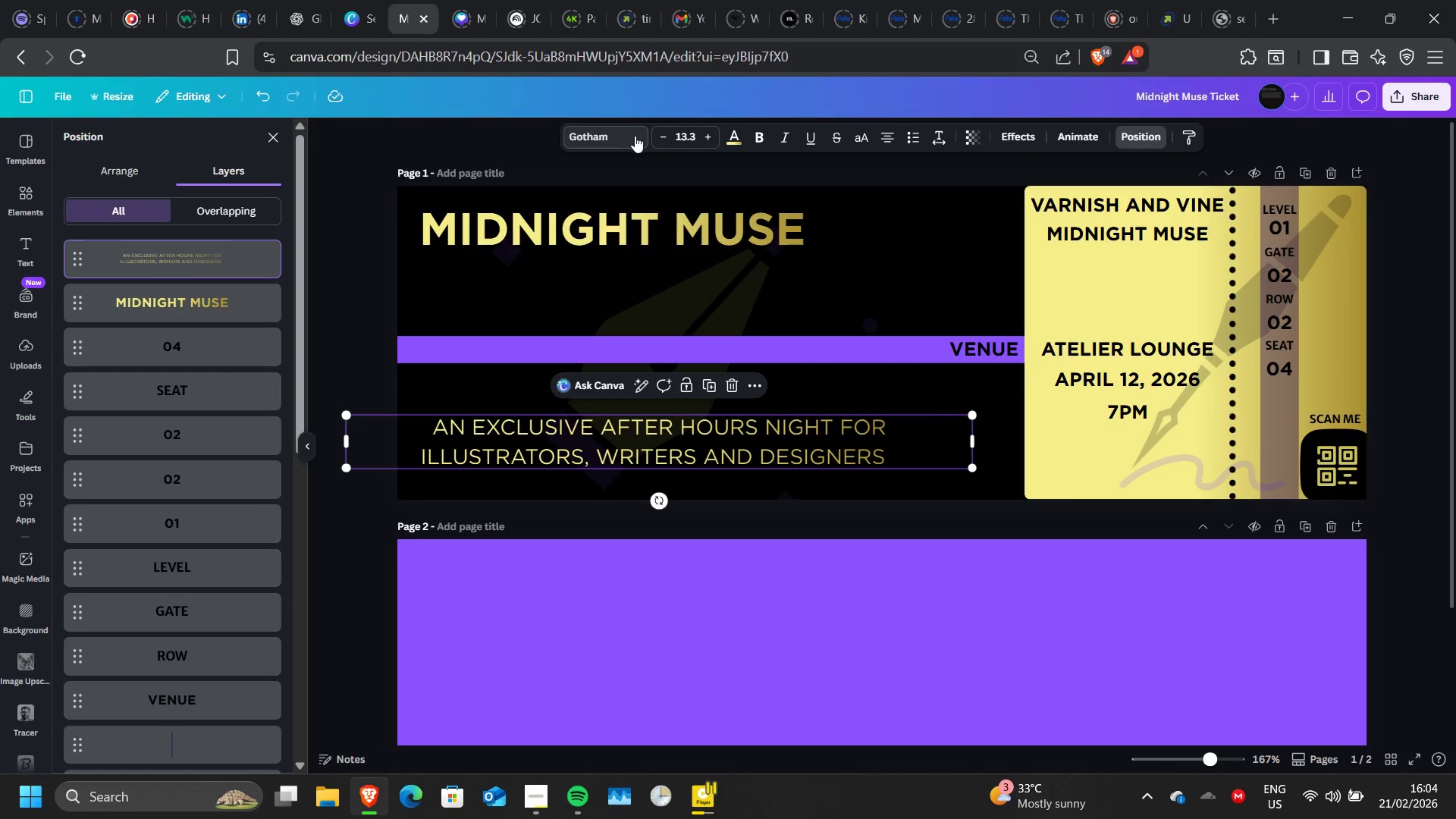 
left_click([635, 136])
 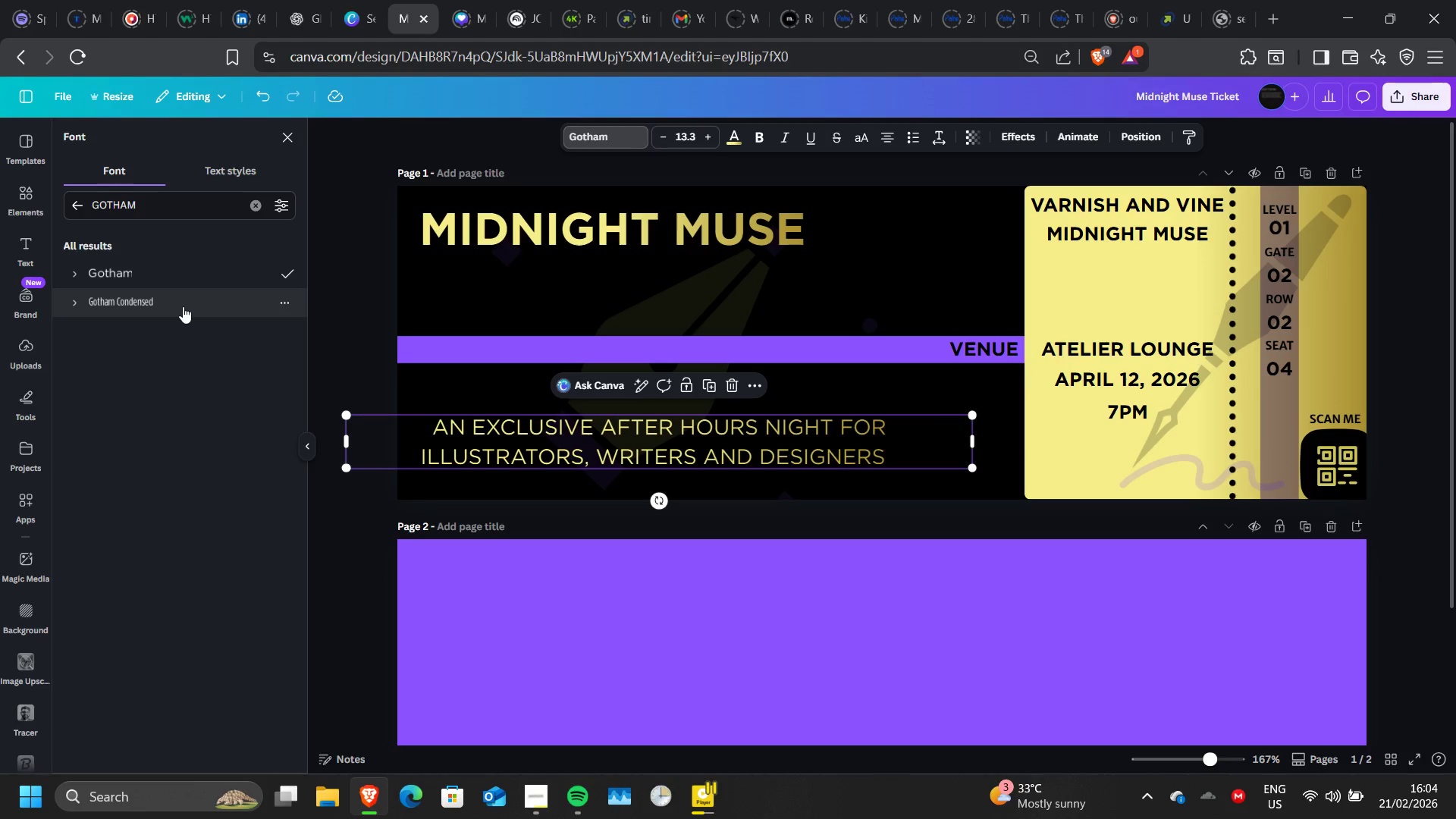 
left_click([183, 306])
 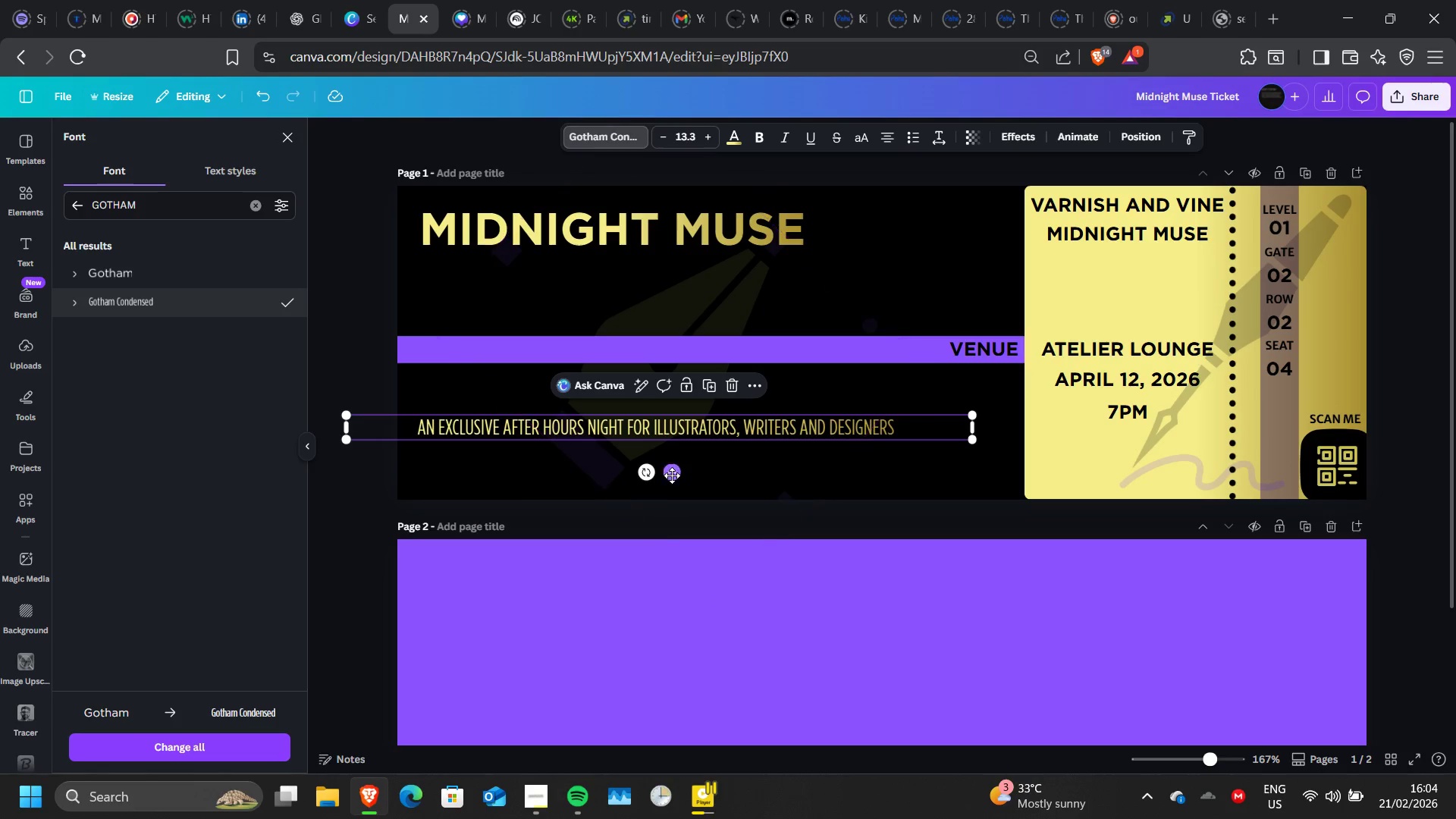 
left_click_drag(start_coordinate=[672, 475], to_coordinate=[667, 524])
 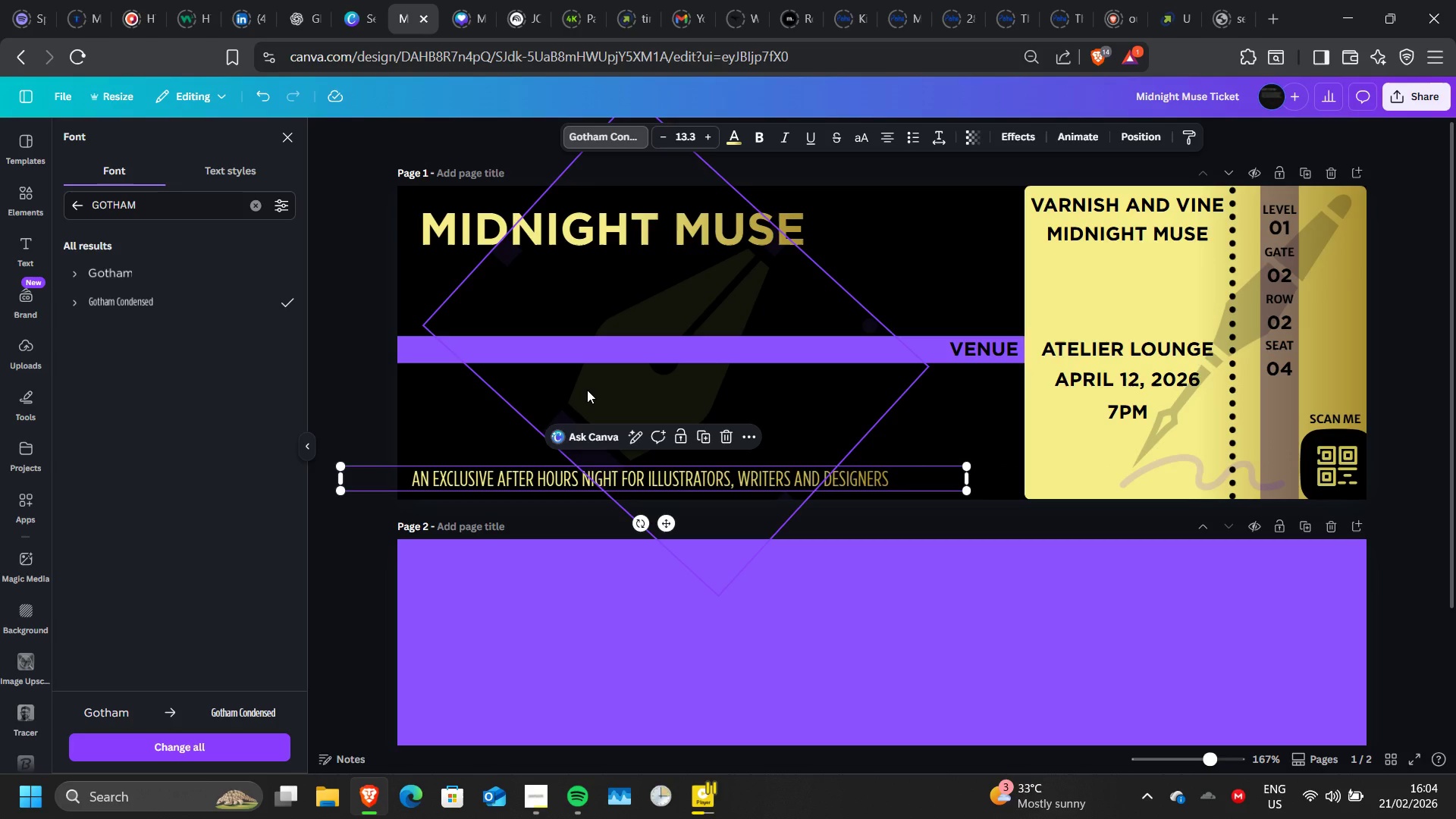 
wait(5.66)
 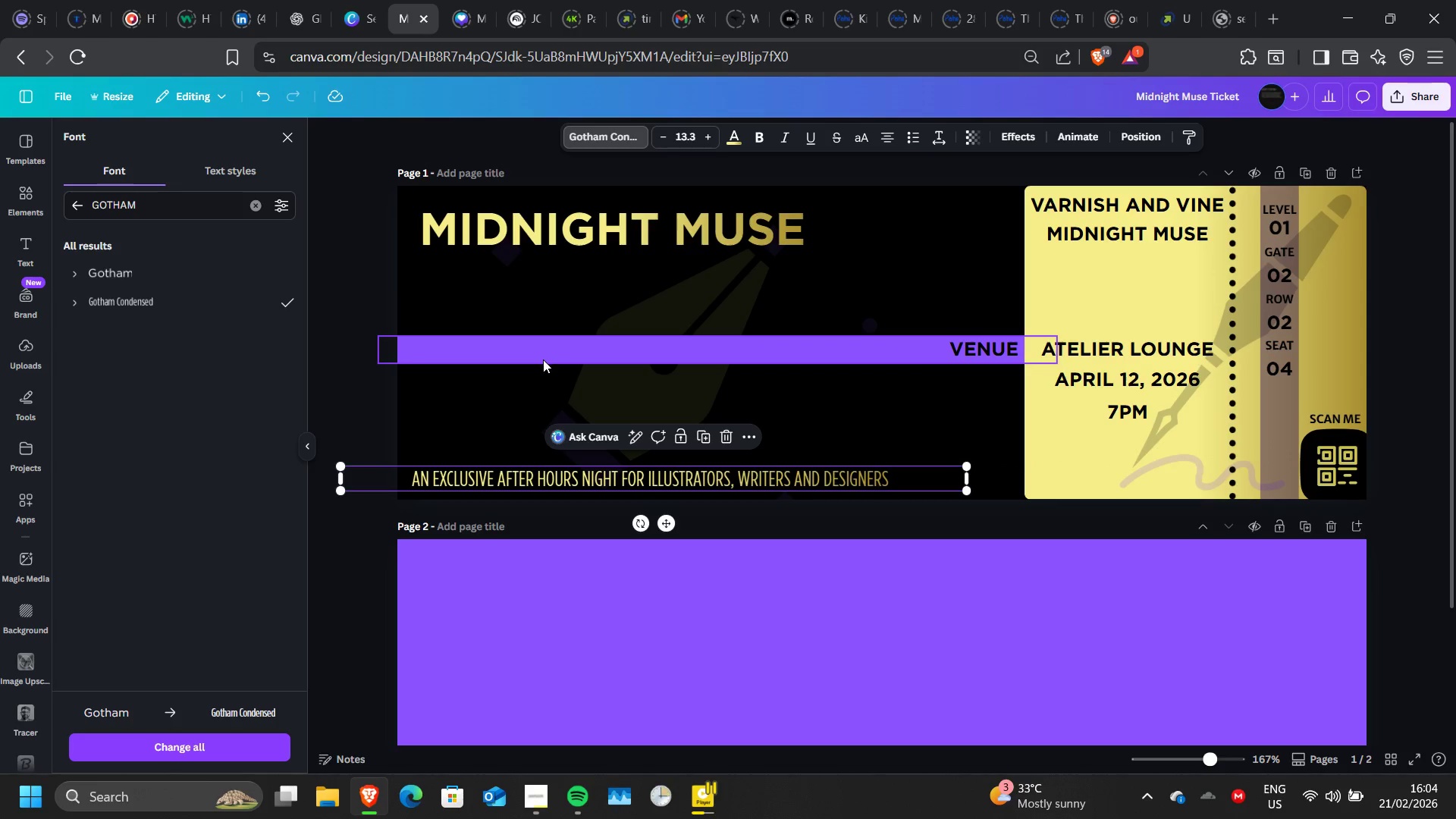 
mouse_move([598, 282])
 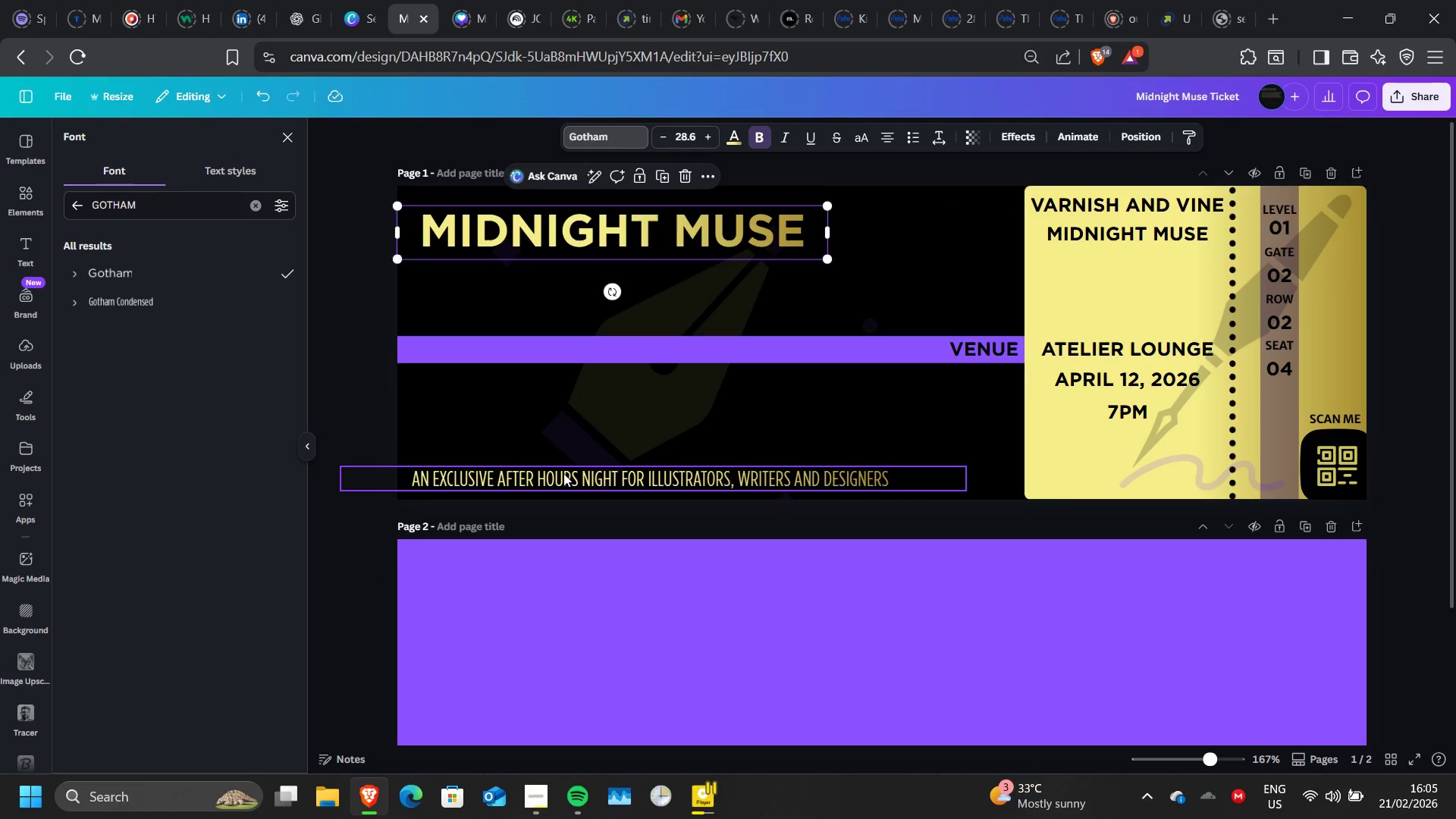 
left_click([563, 473])
 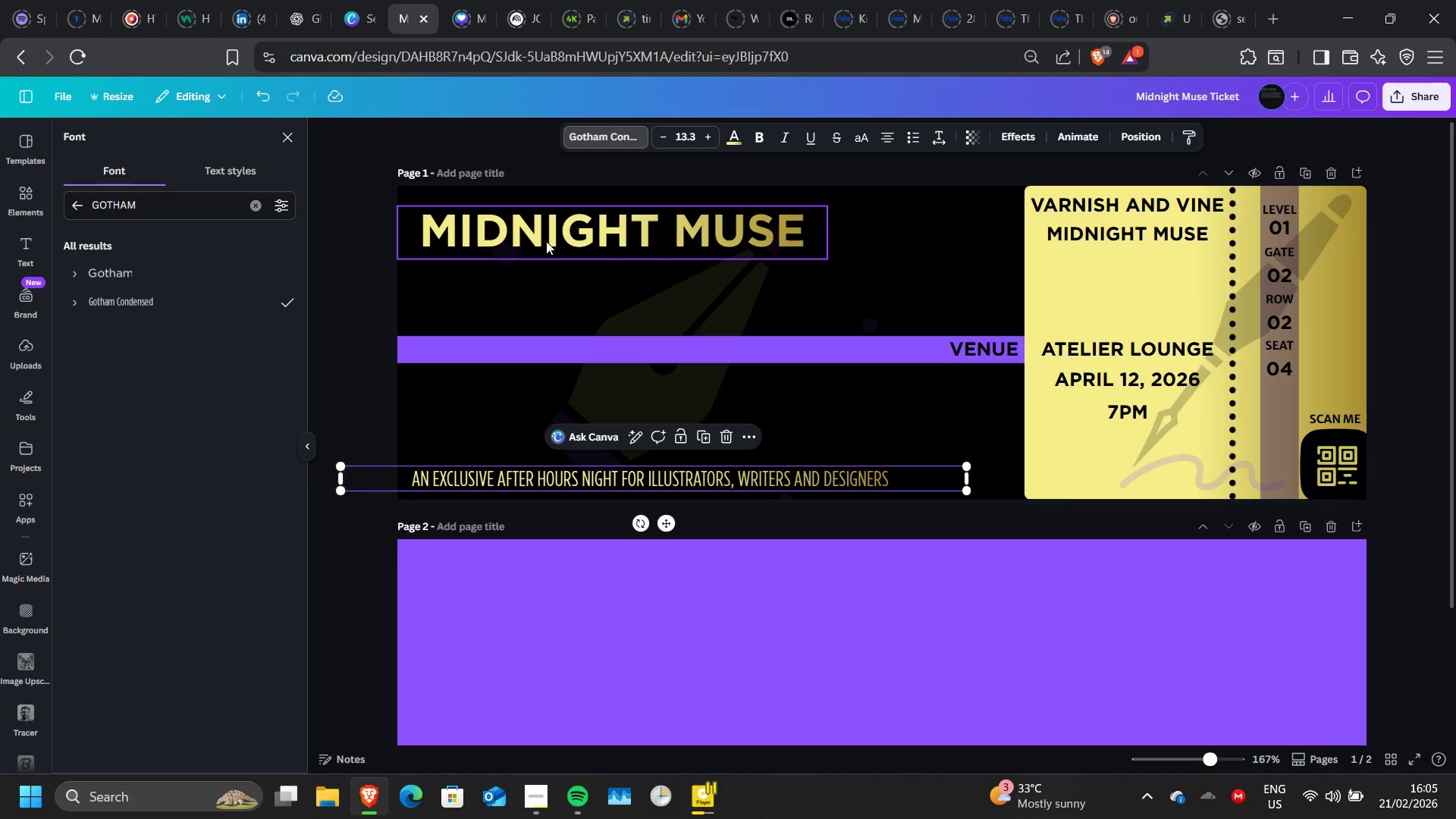 
wait(5.44)
 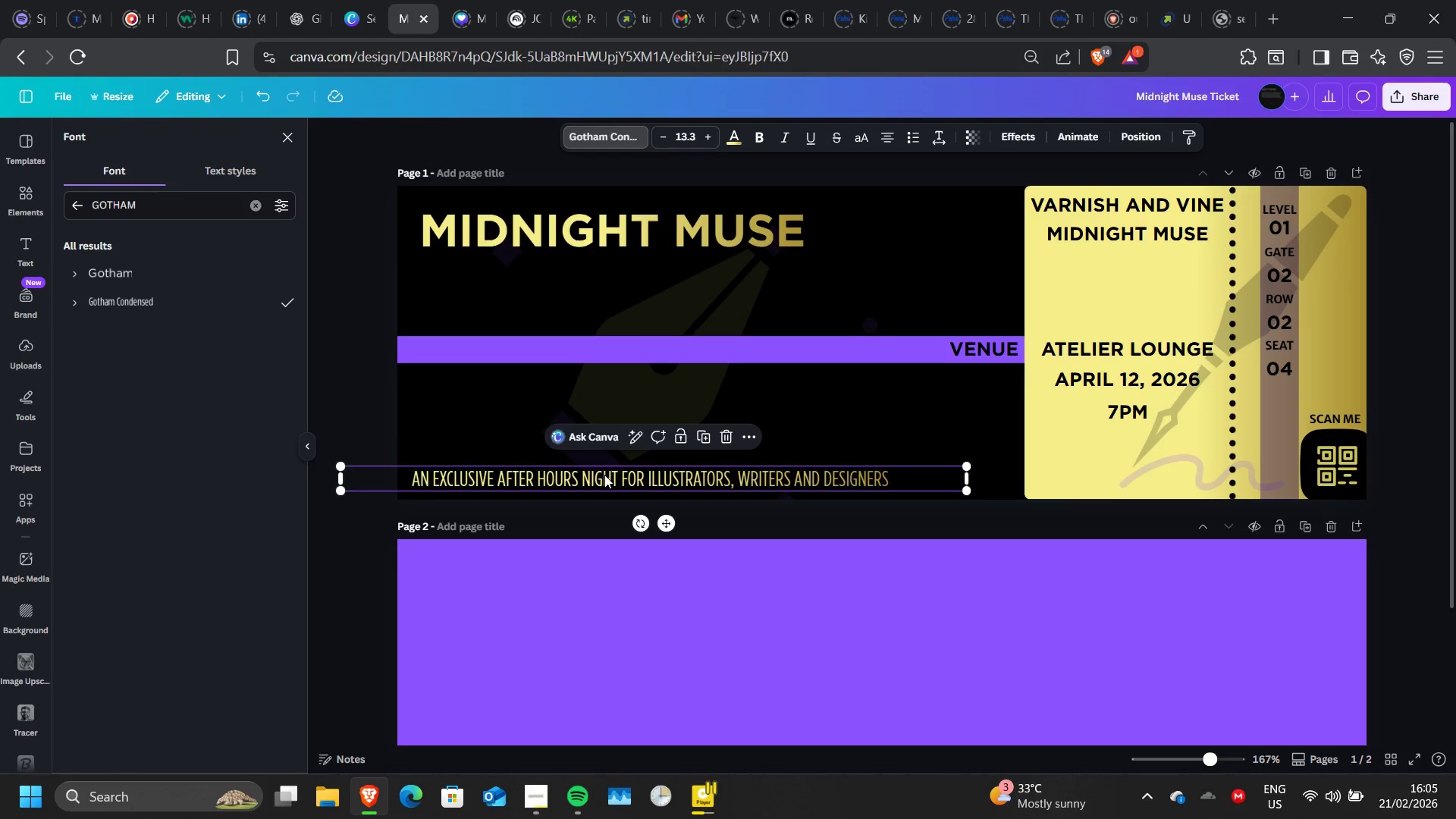 
left_click([546, 241])
 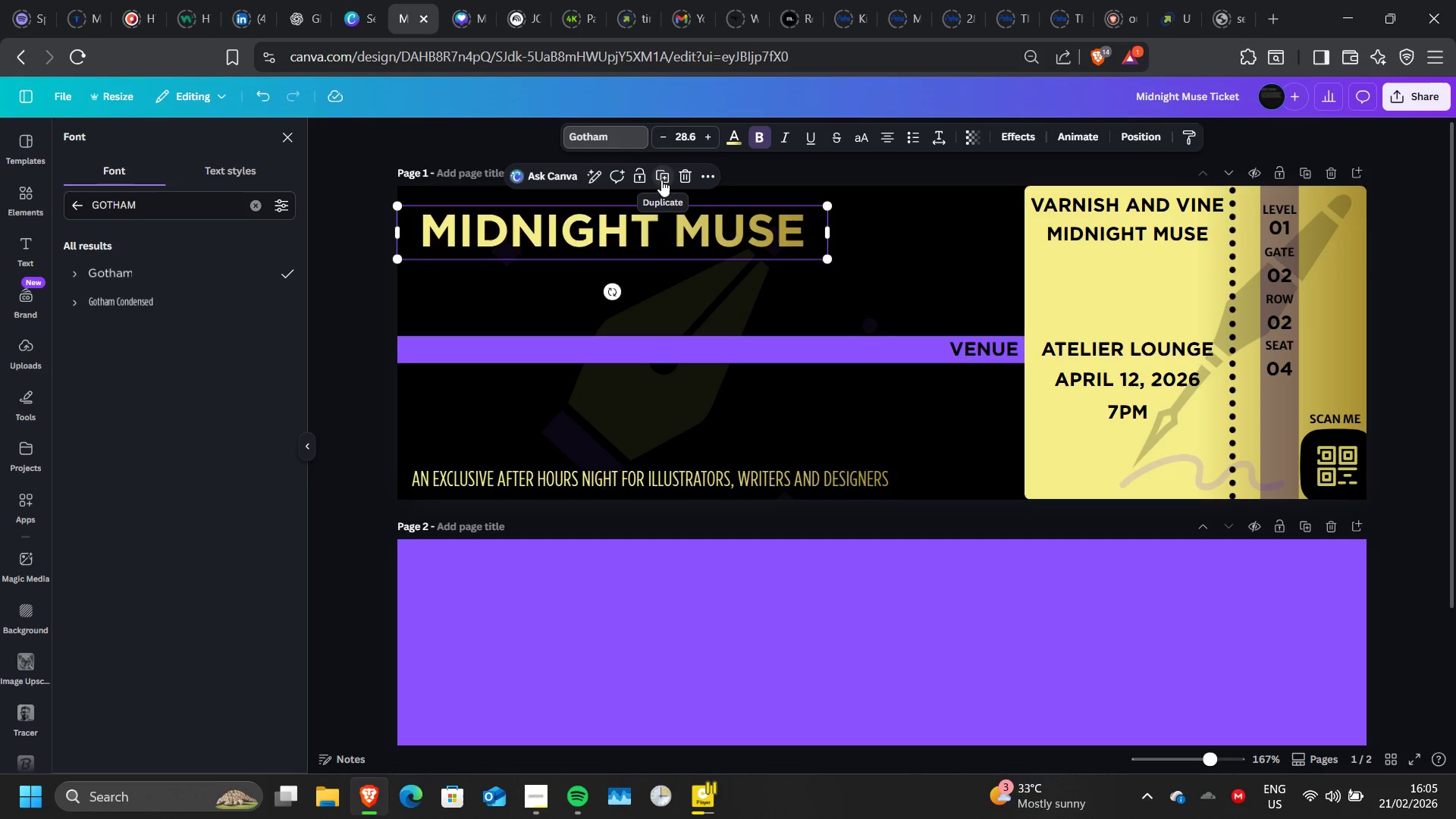 
left_click([661, 180])
 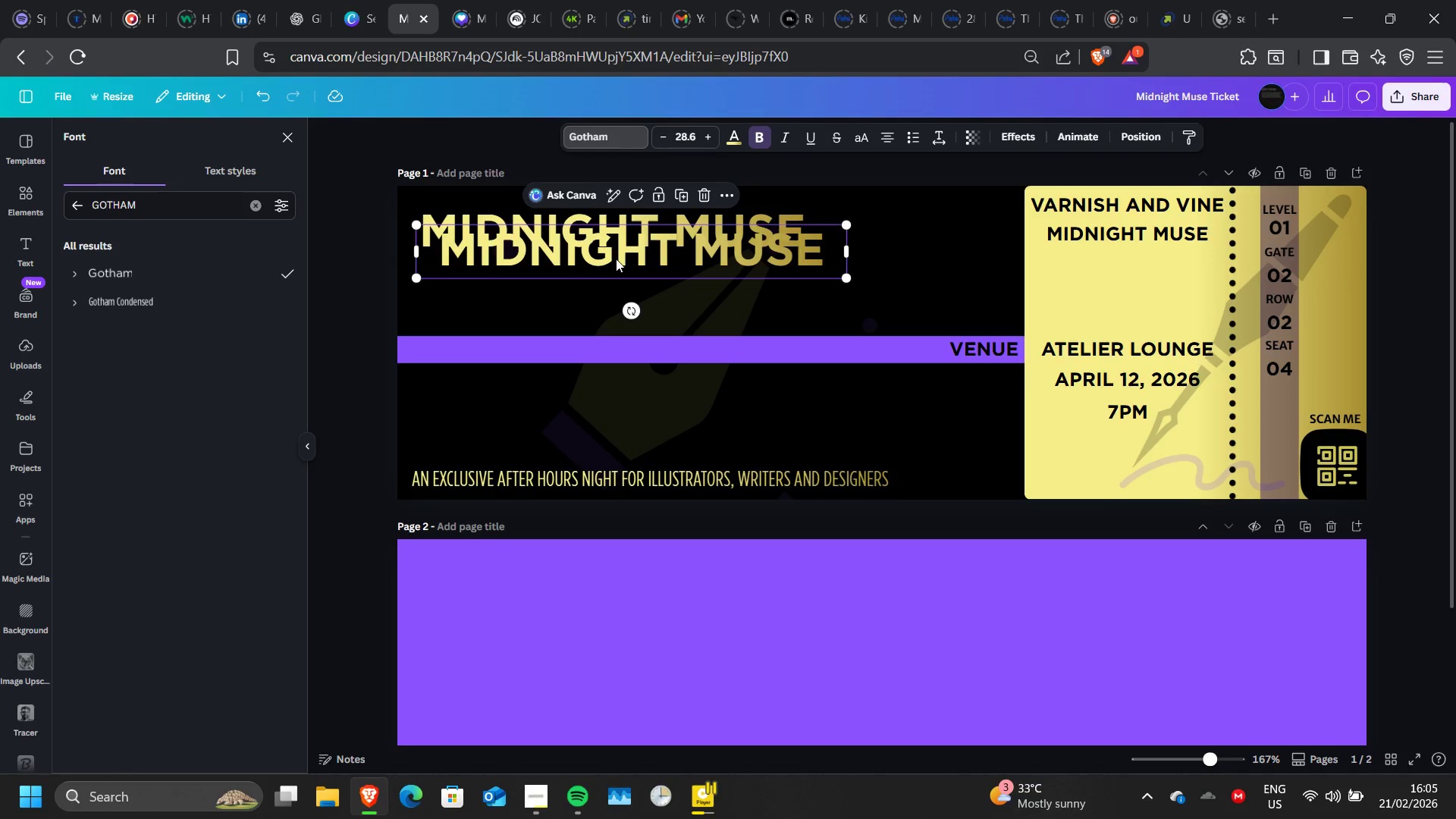 
left_click_drag(start_coordinate=[616, 256], to_coordinate=[598, 284])
 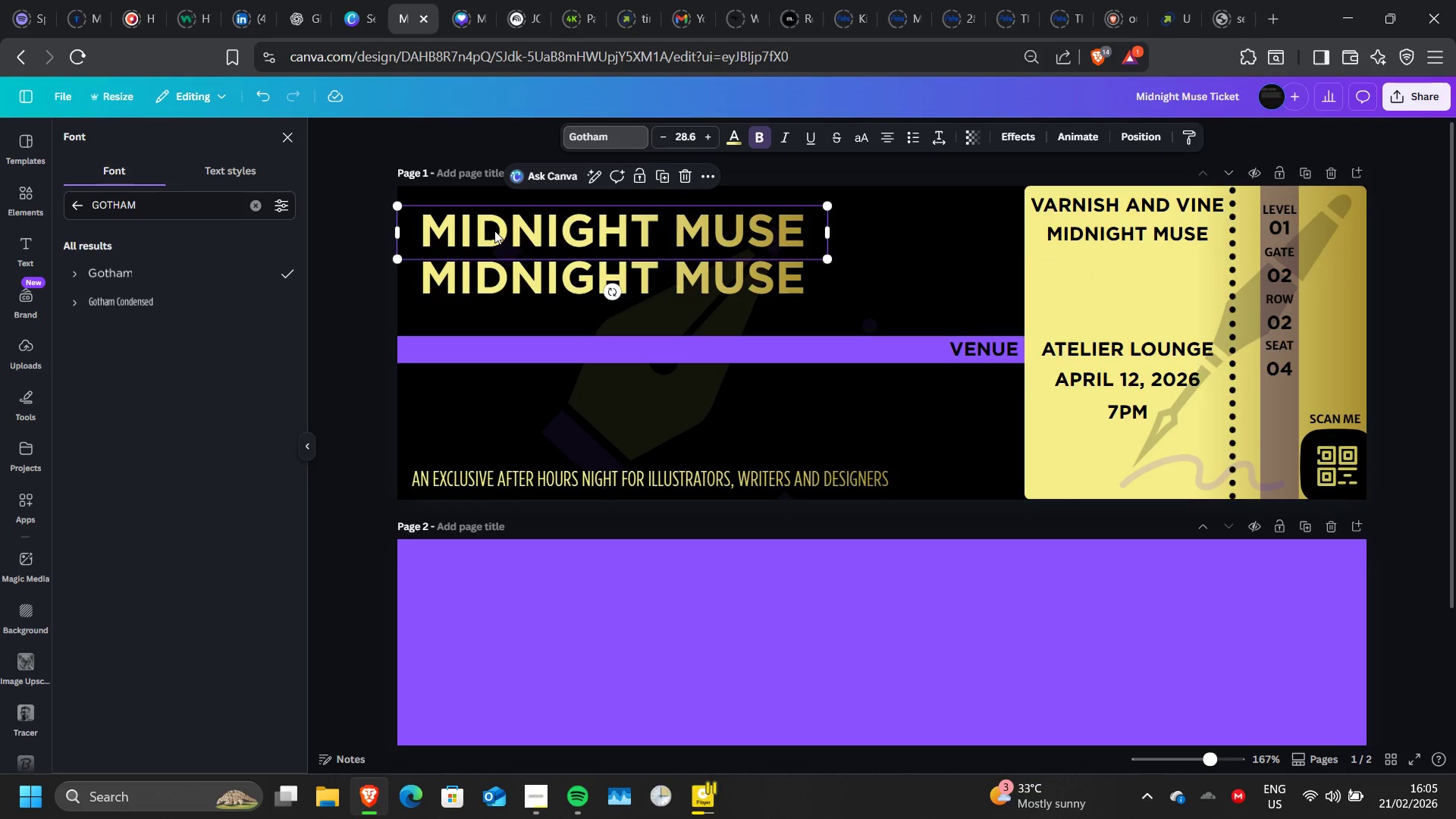 
double_click([494, 231])
 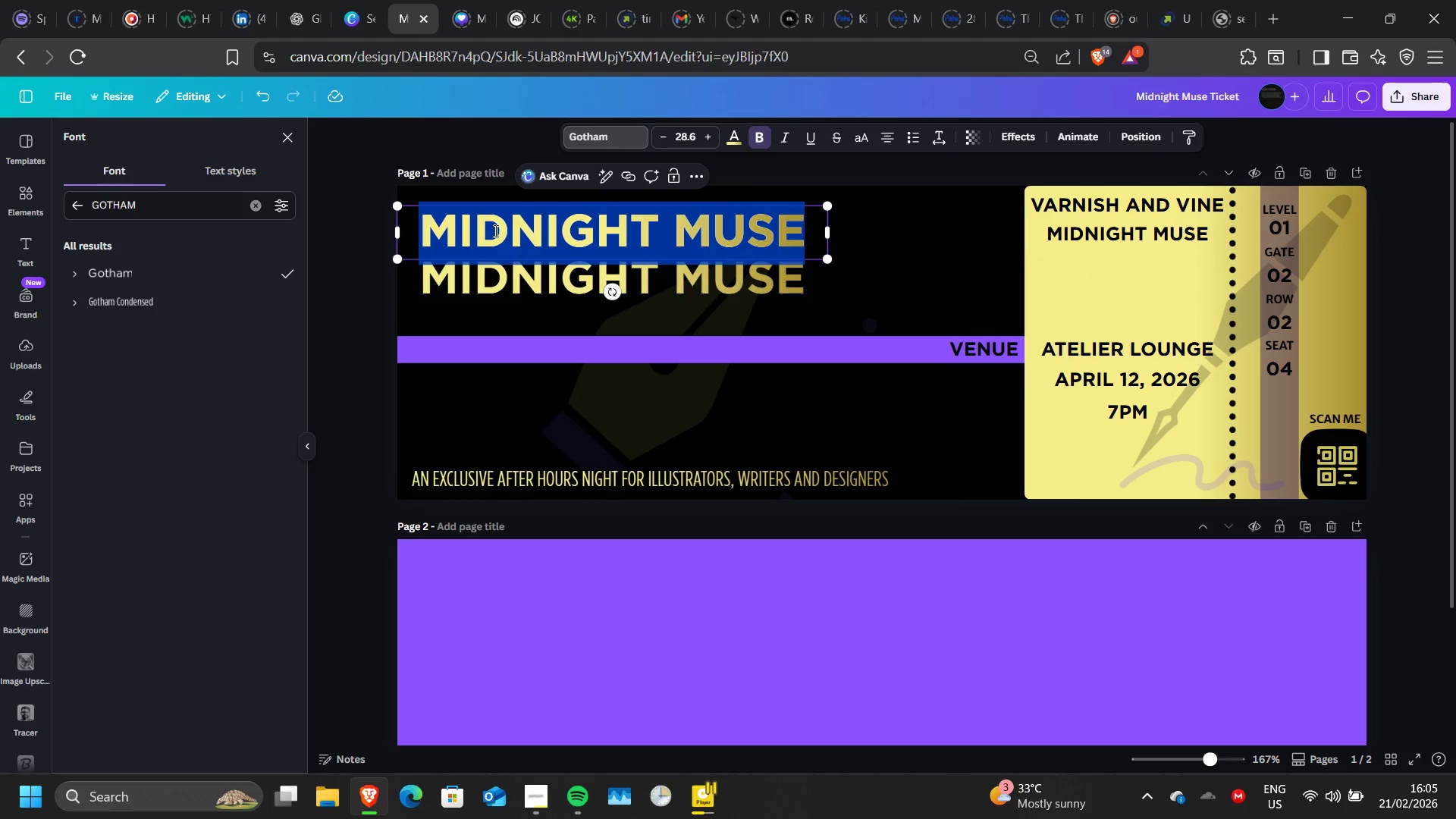 
triple_click([494, 231])
 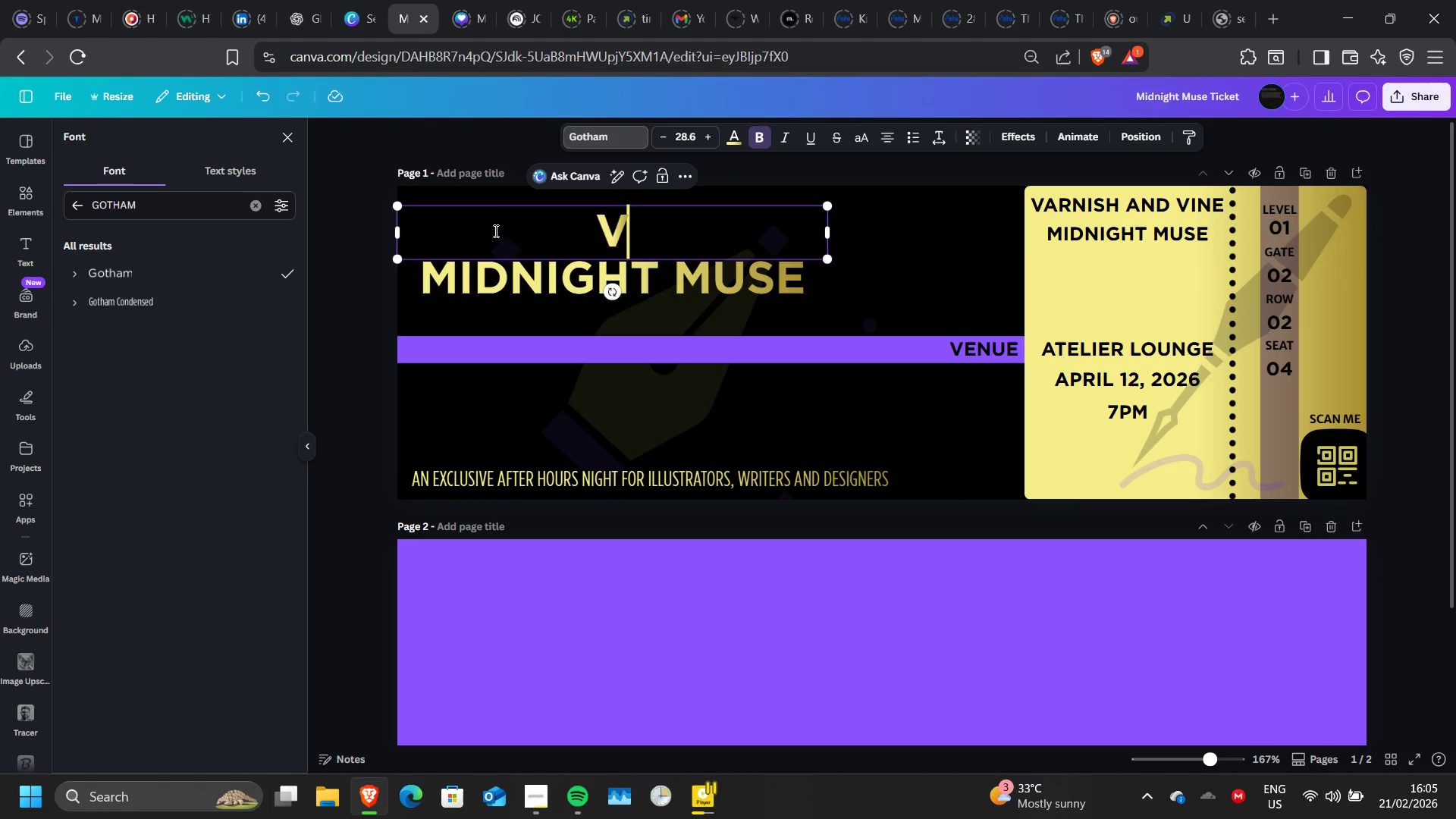 
type(VARNISH AND VINE)
 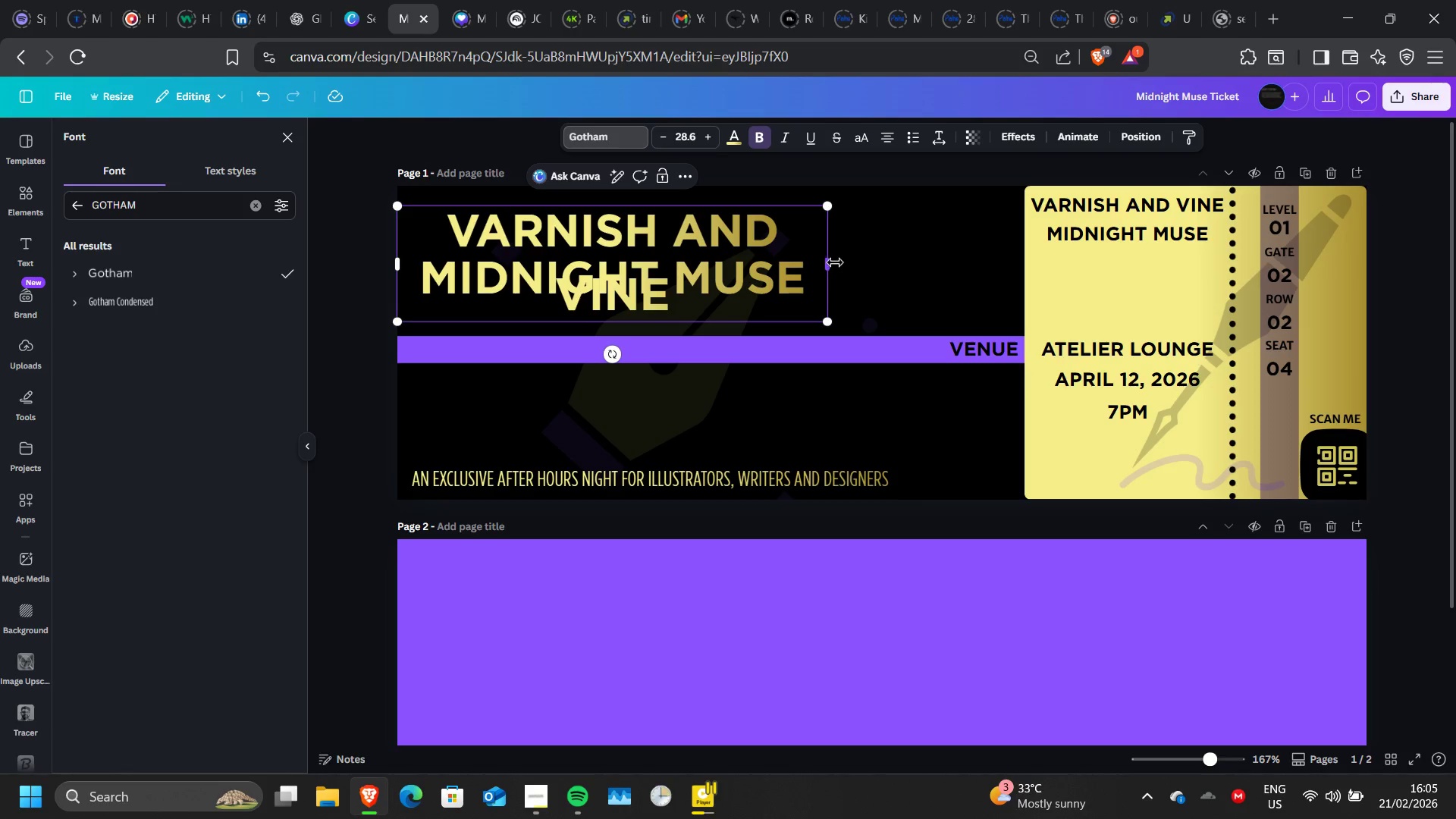 
left_click_drag(start_coordinate=[835, 262], to_coordinate=[924, 258])
 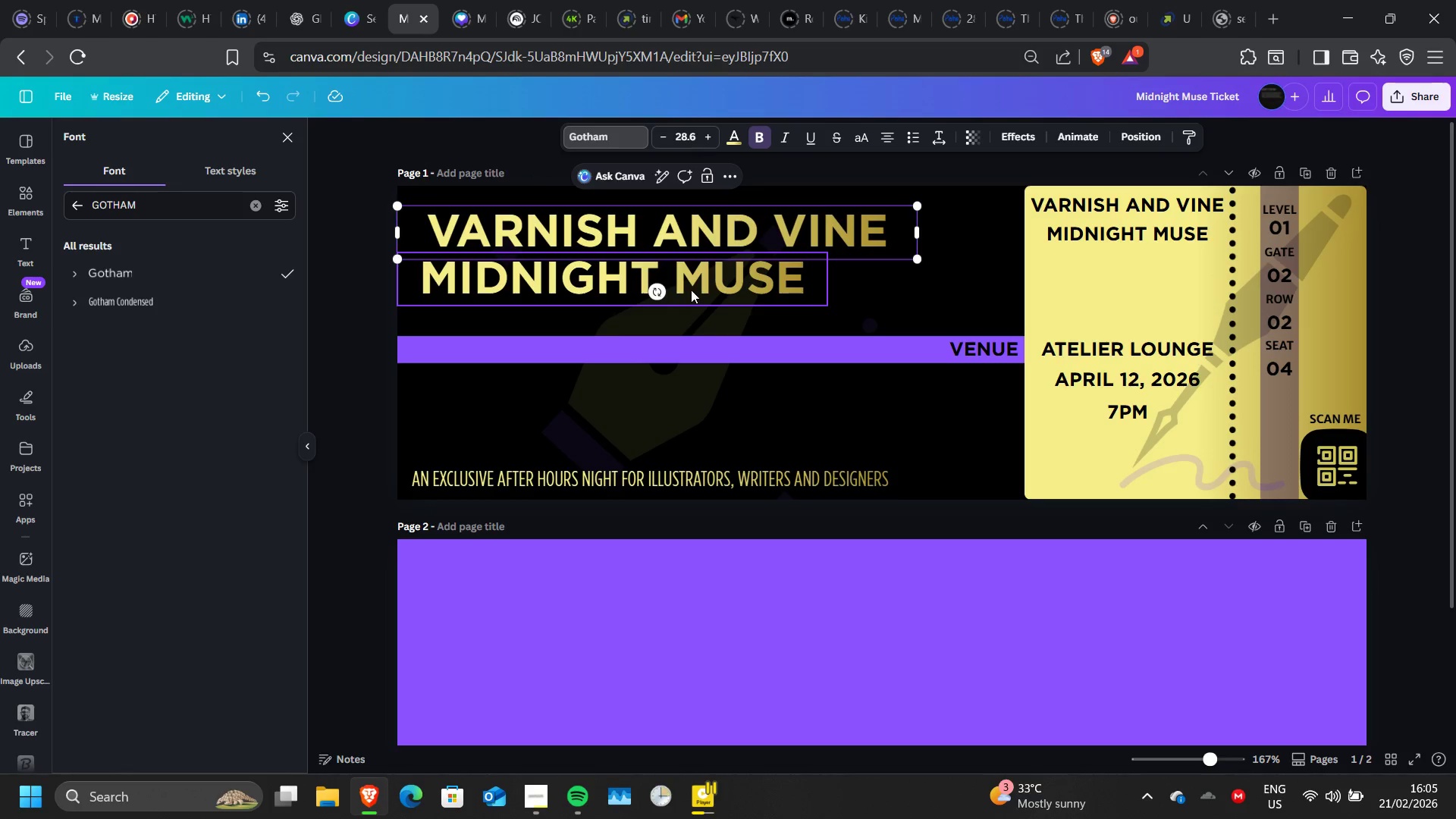 
left_click_drag(start_coordinate=[691, 290], to_coordinate=[699, 324])
 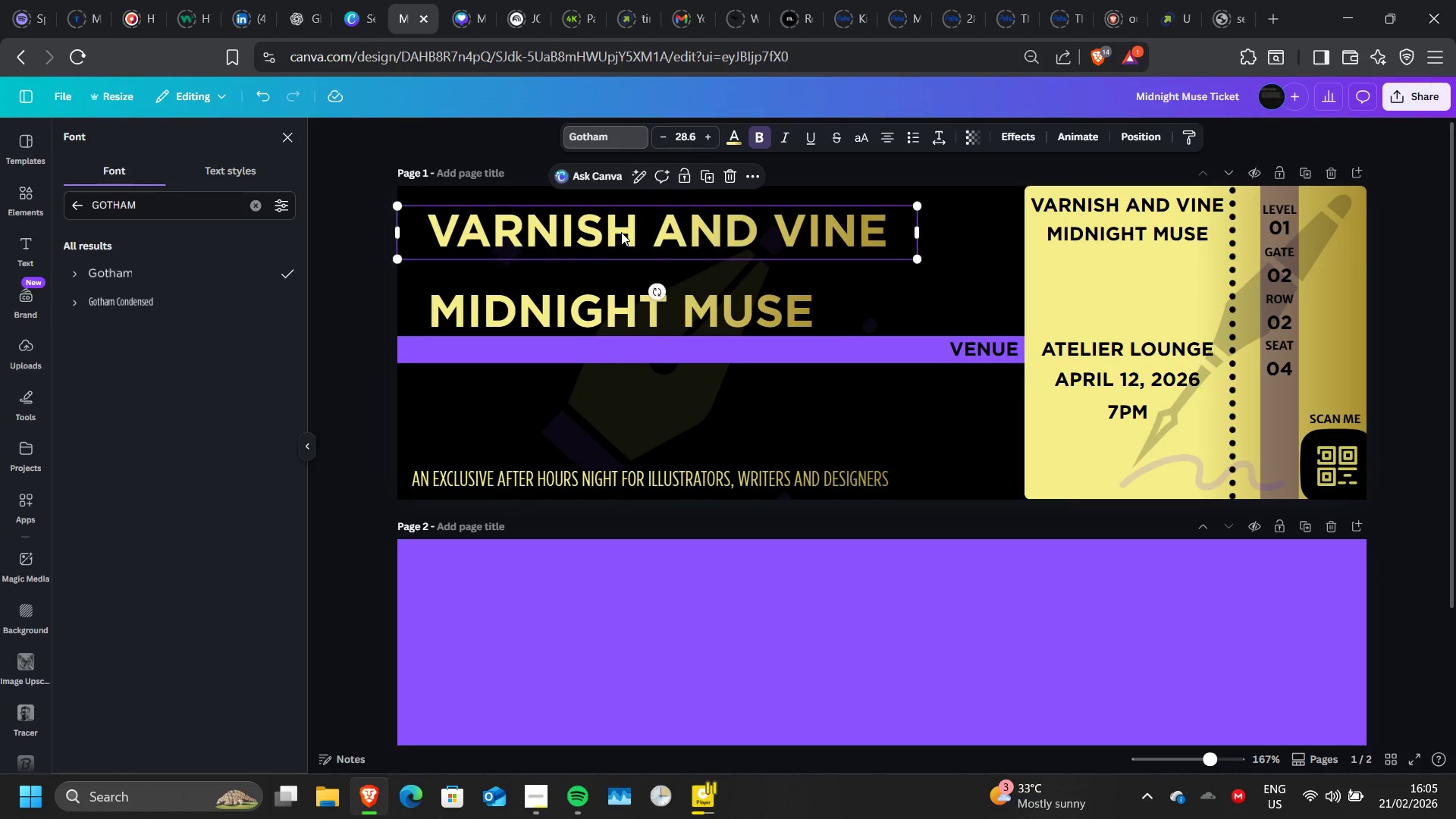 
left_click_drag(start_coordinate=[623, 232], to_coordinate=[610, 226])
 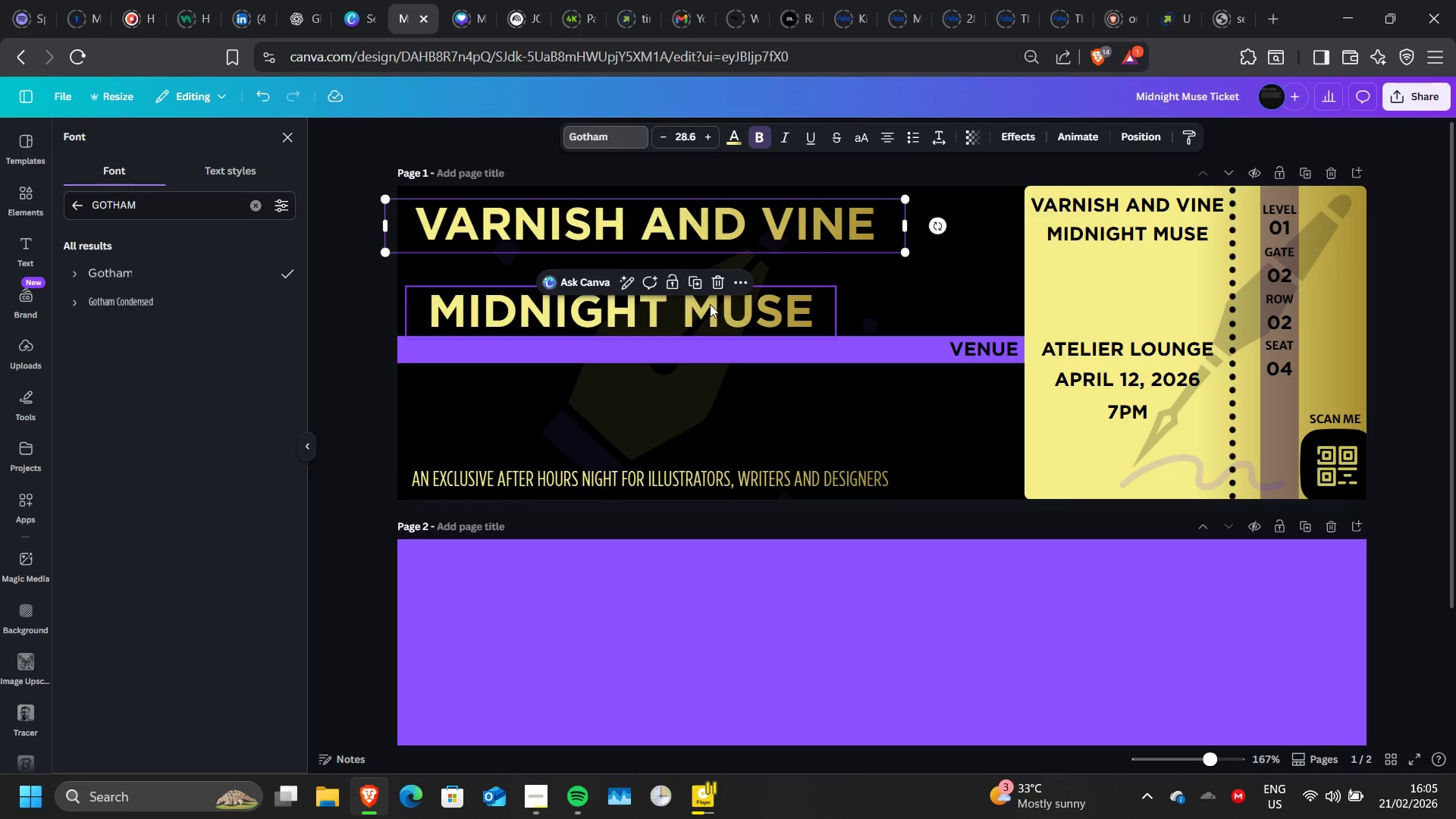 
left_click_drag(start_coordinate=[710, 304], to_coordinate=[715, 267])
 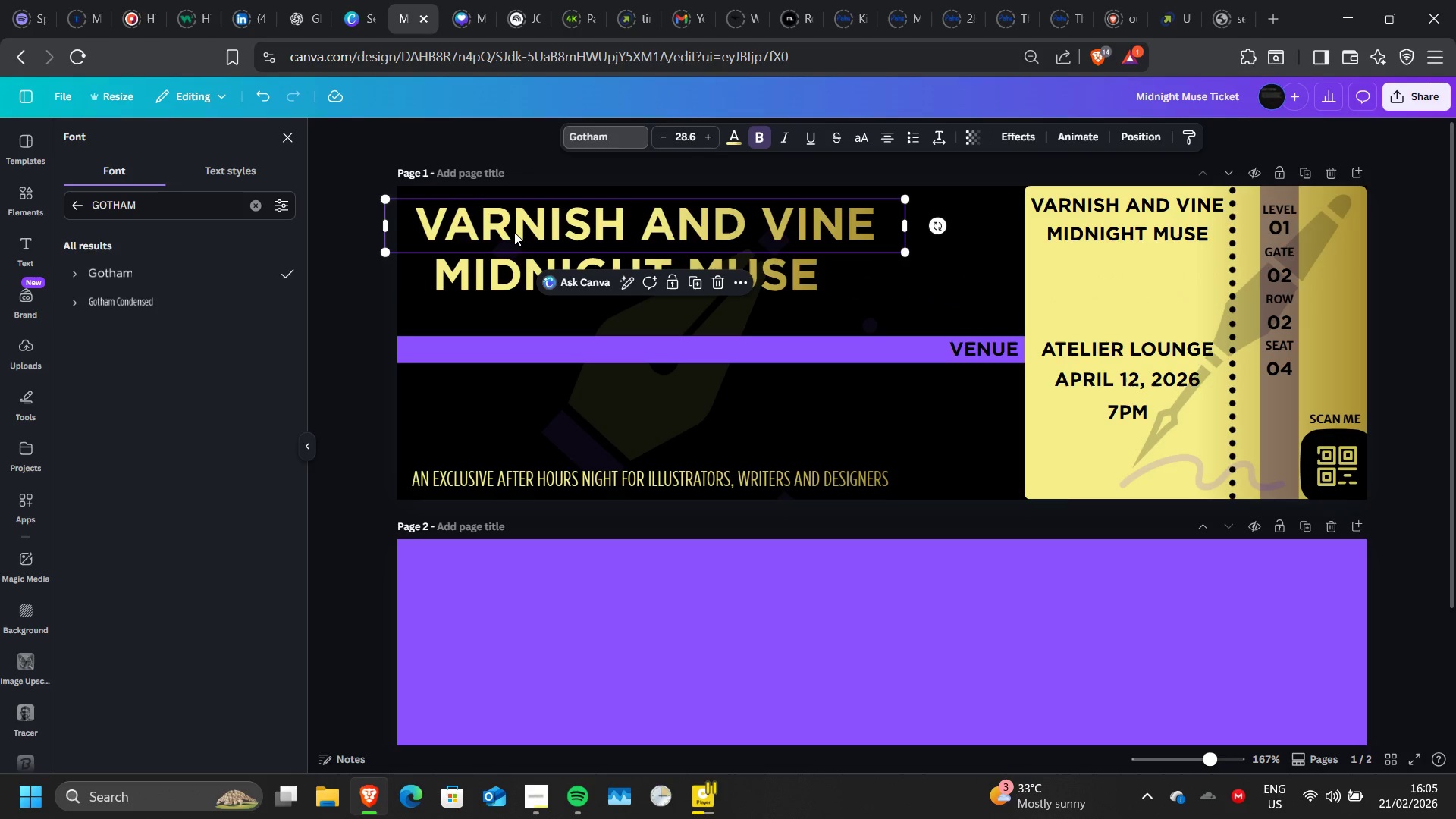 
left_click([514, 232])
 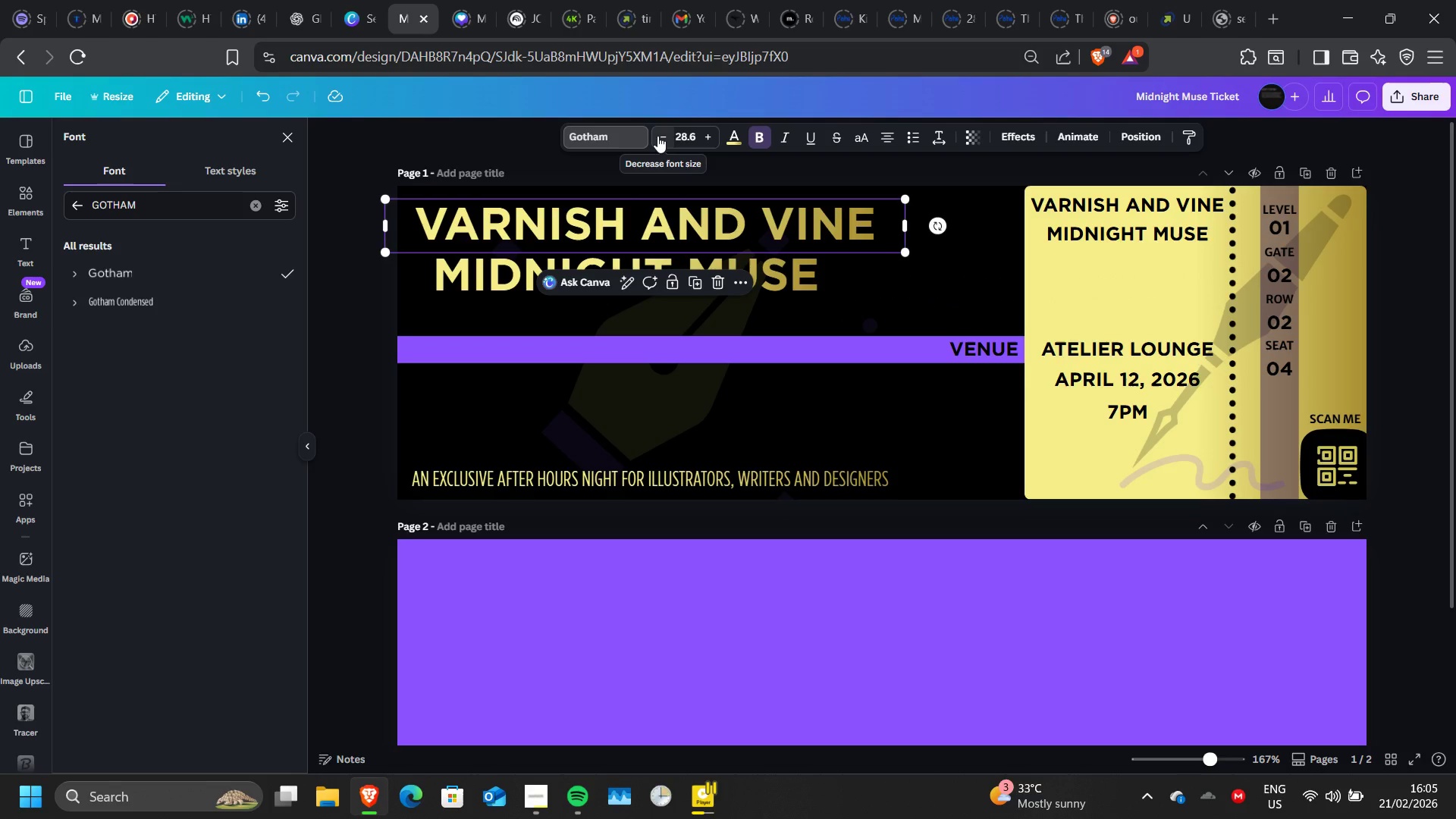 
double_click([657, 136])
 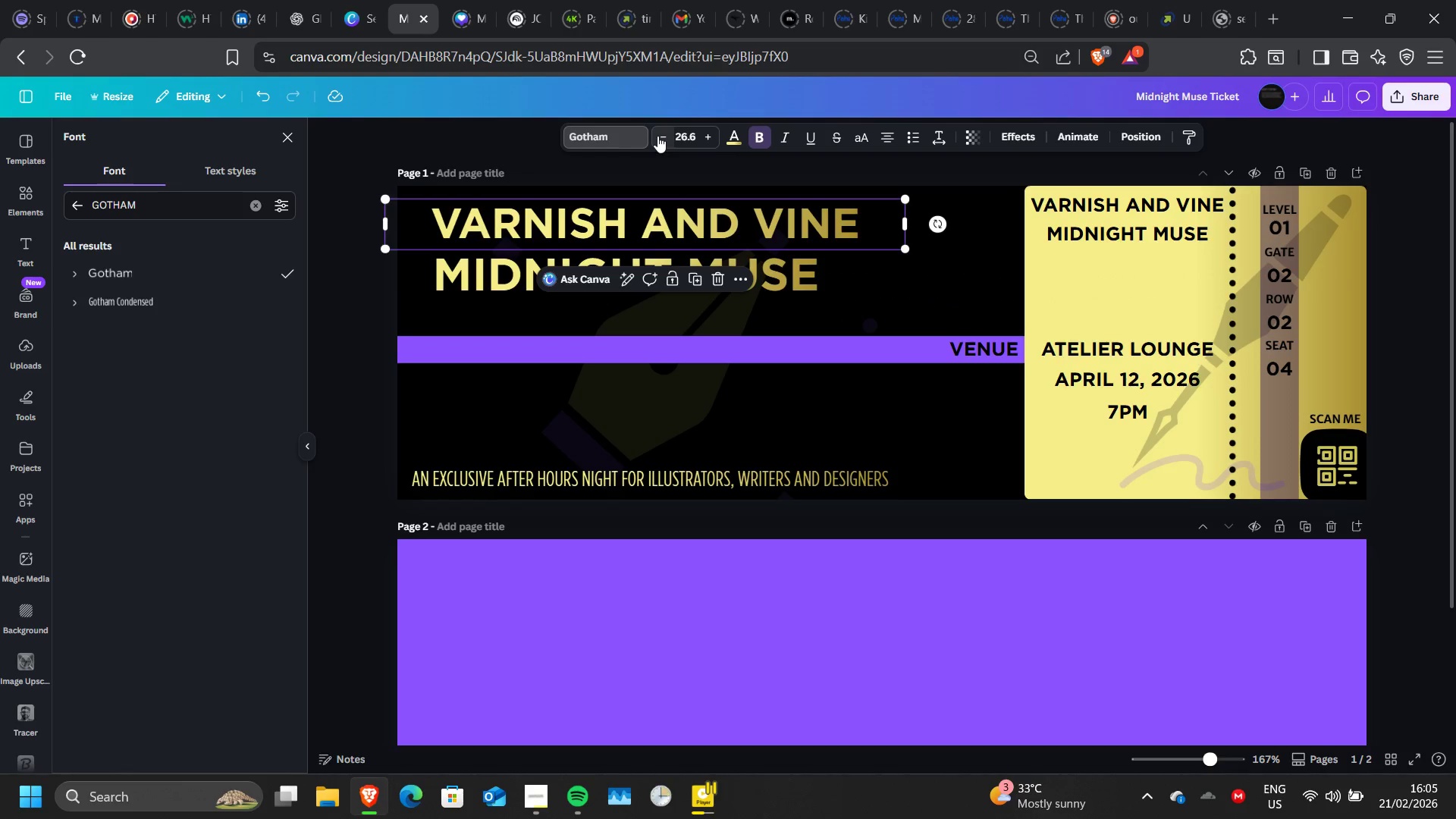 
triple_click([657, 136])
 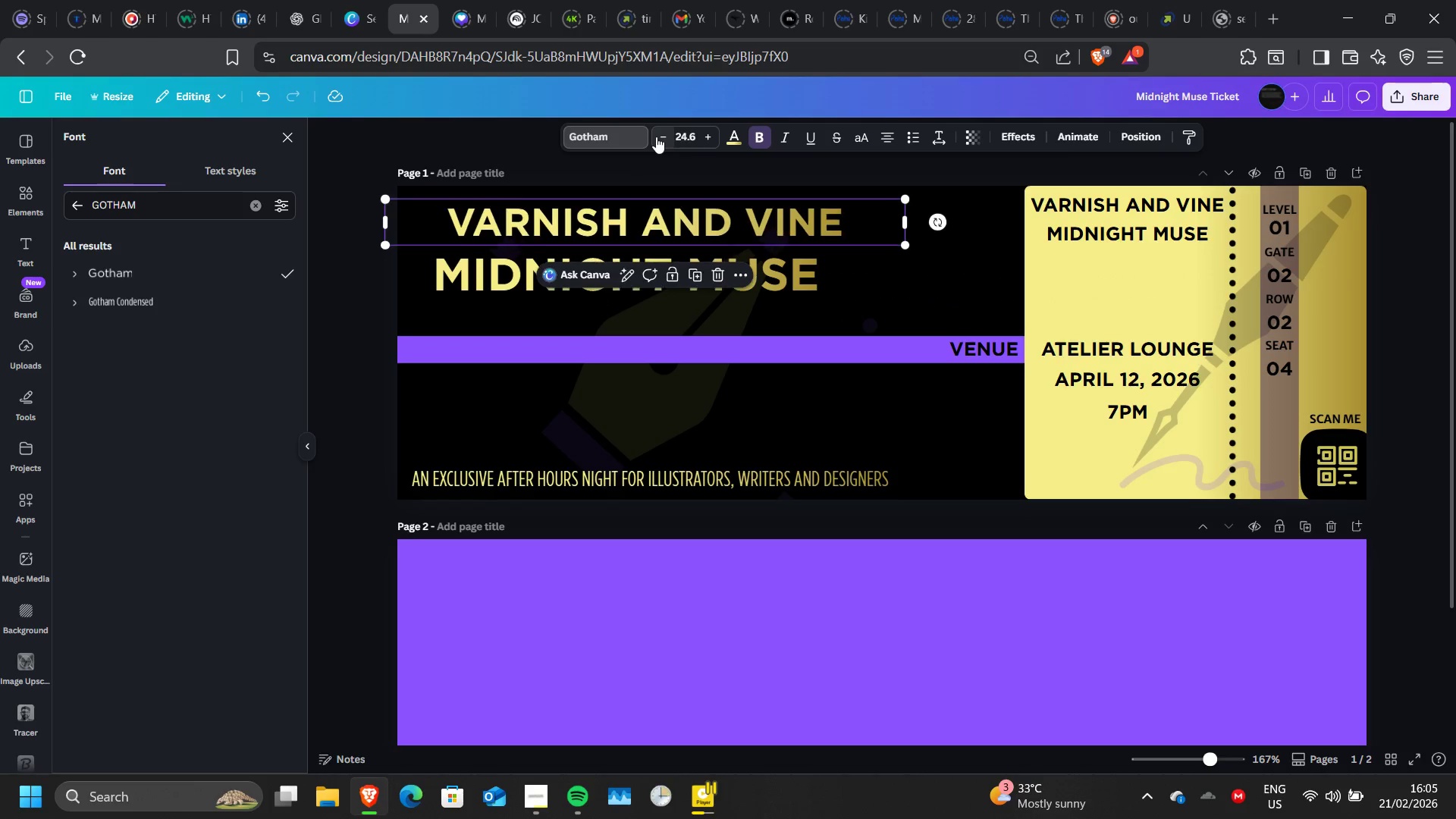 
triple_click([657, 136])
 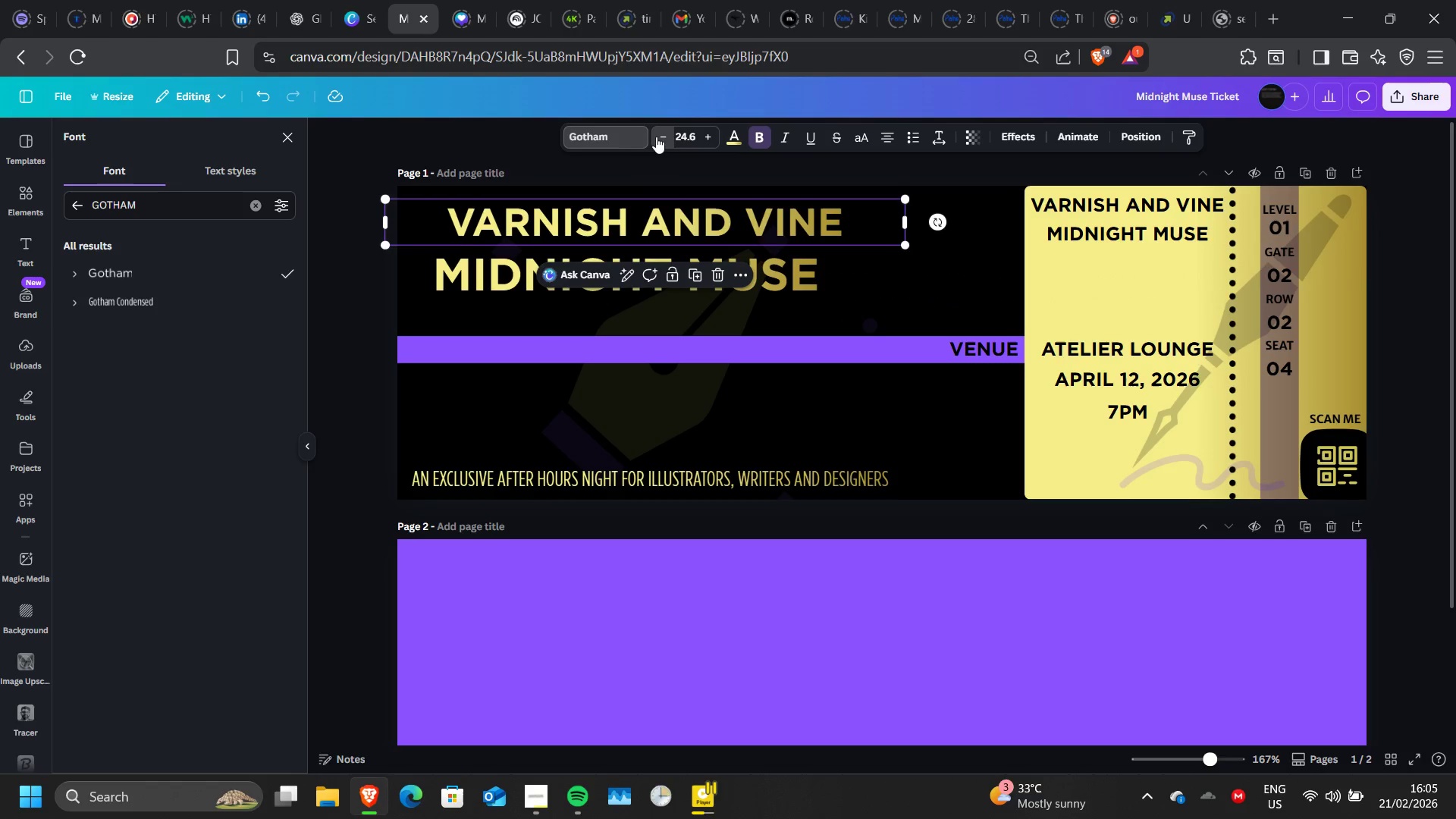 
double_click([656, 136])
 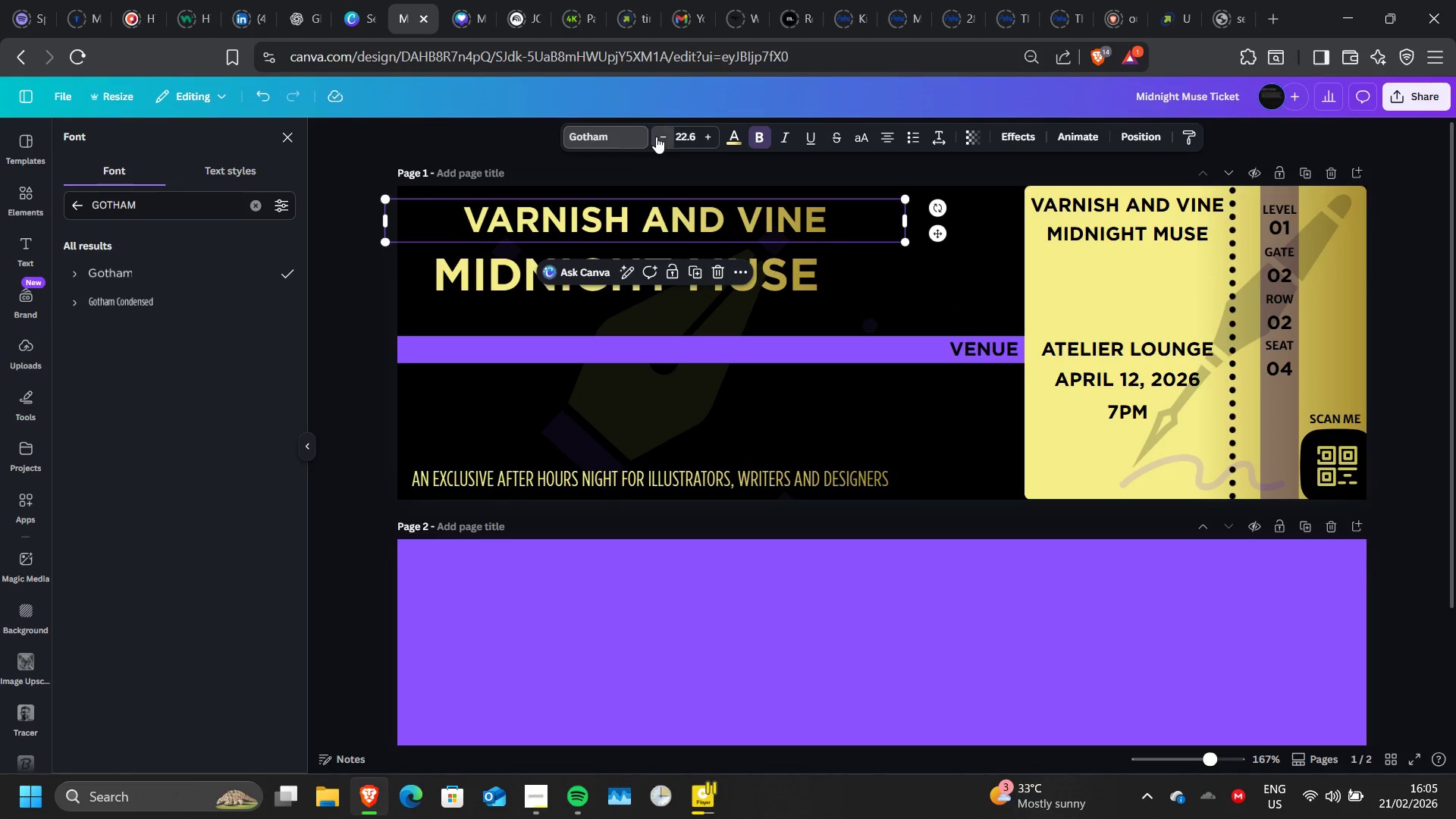 
triple_click([656, 136])
 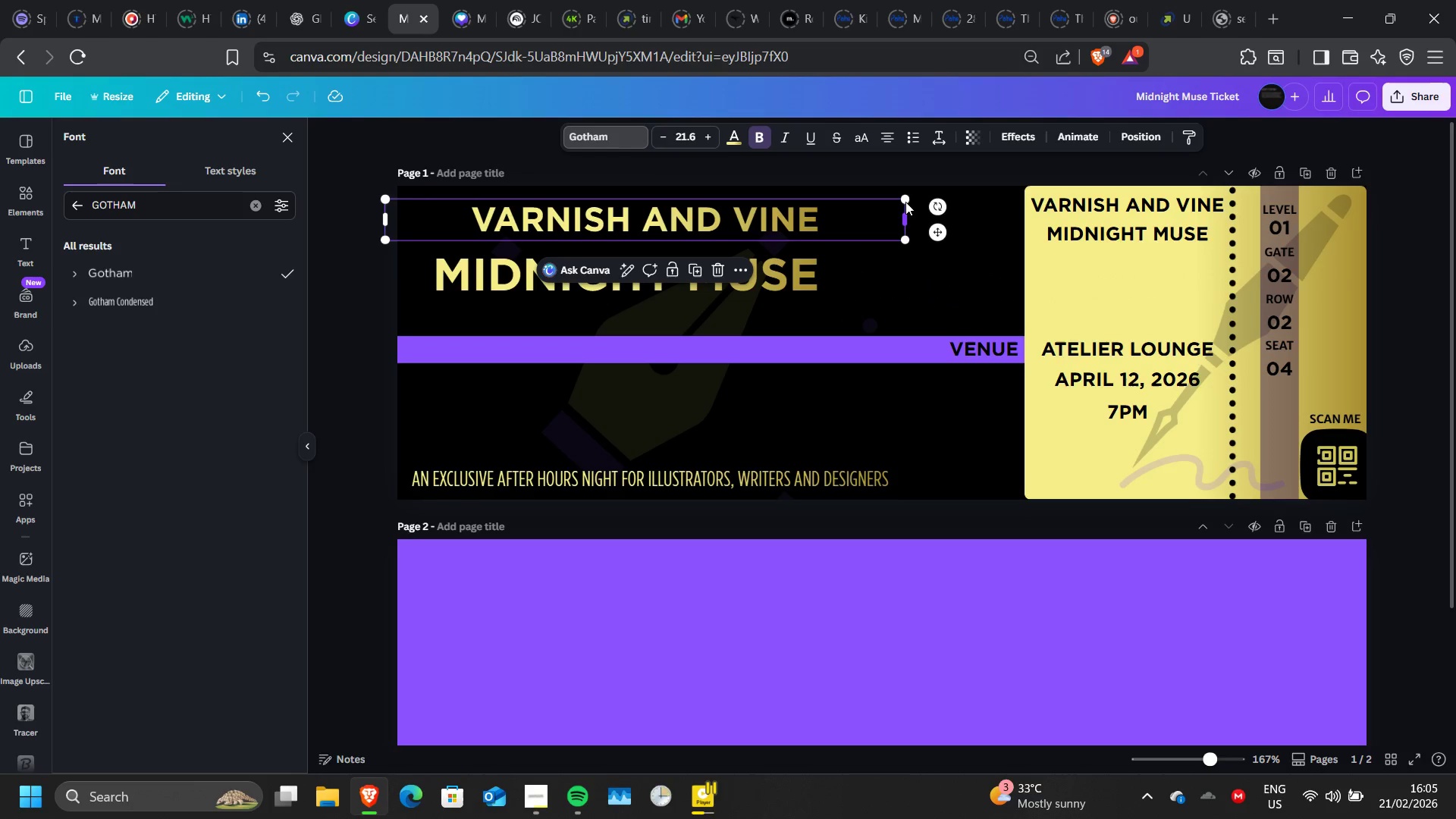 
left_click_drag(start_coordinate=[905, 201], to_coordinate=[652, 231])
 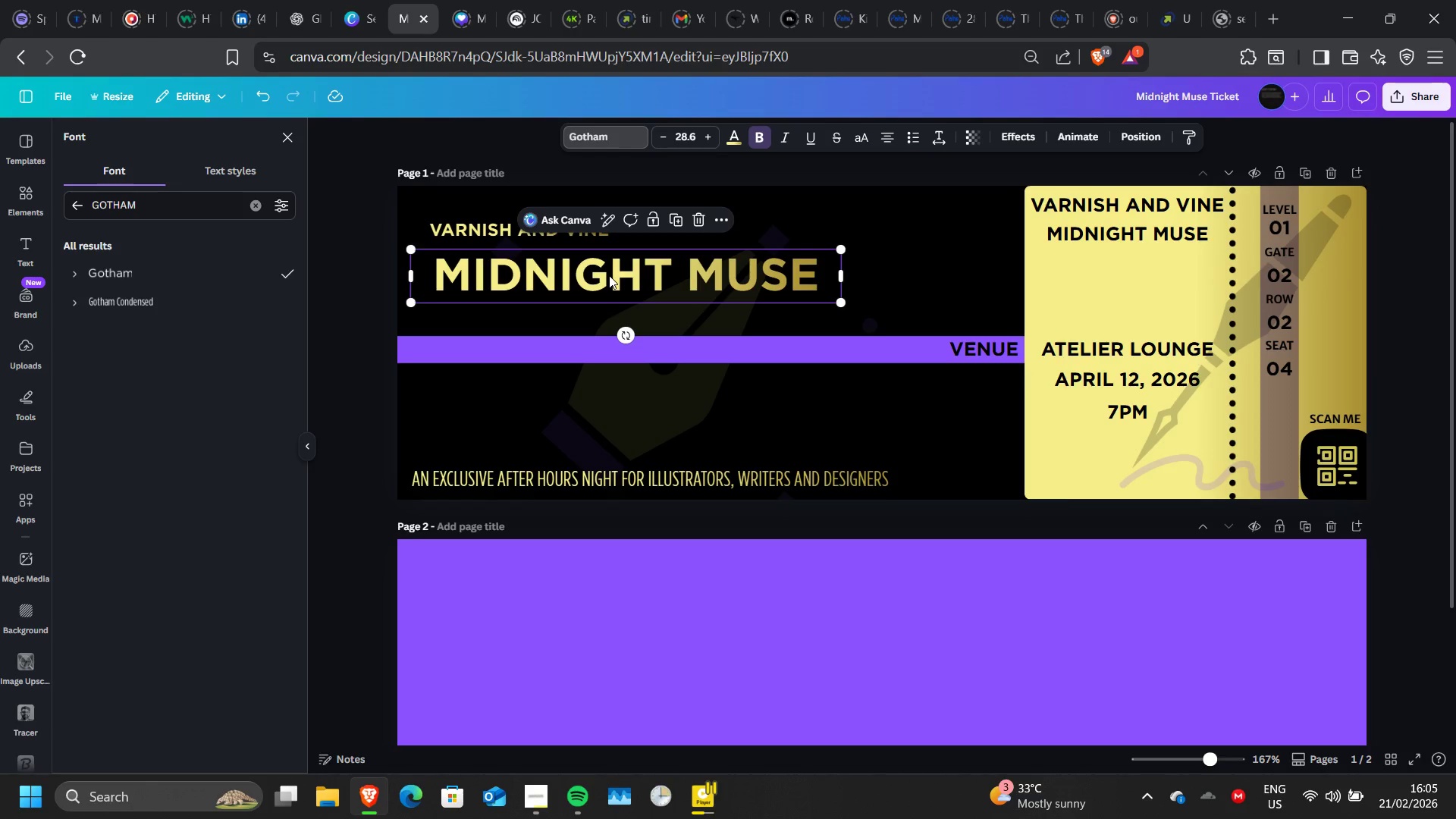 
left_click_drag(start_coordinate=[609, 275], to_coordinate=[606, 265])
 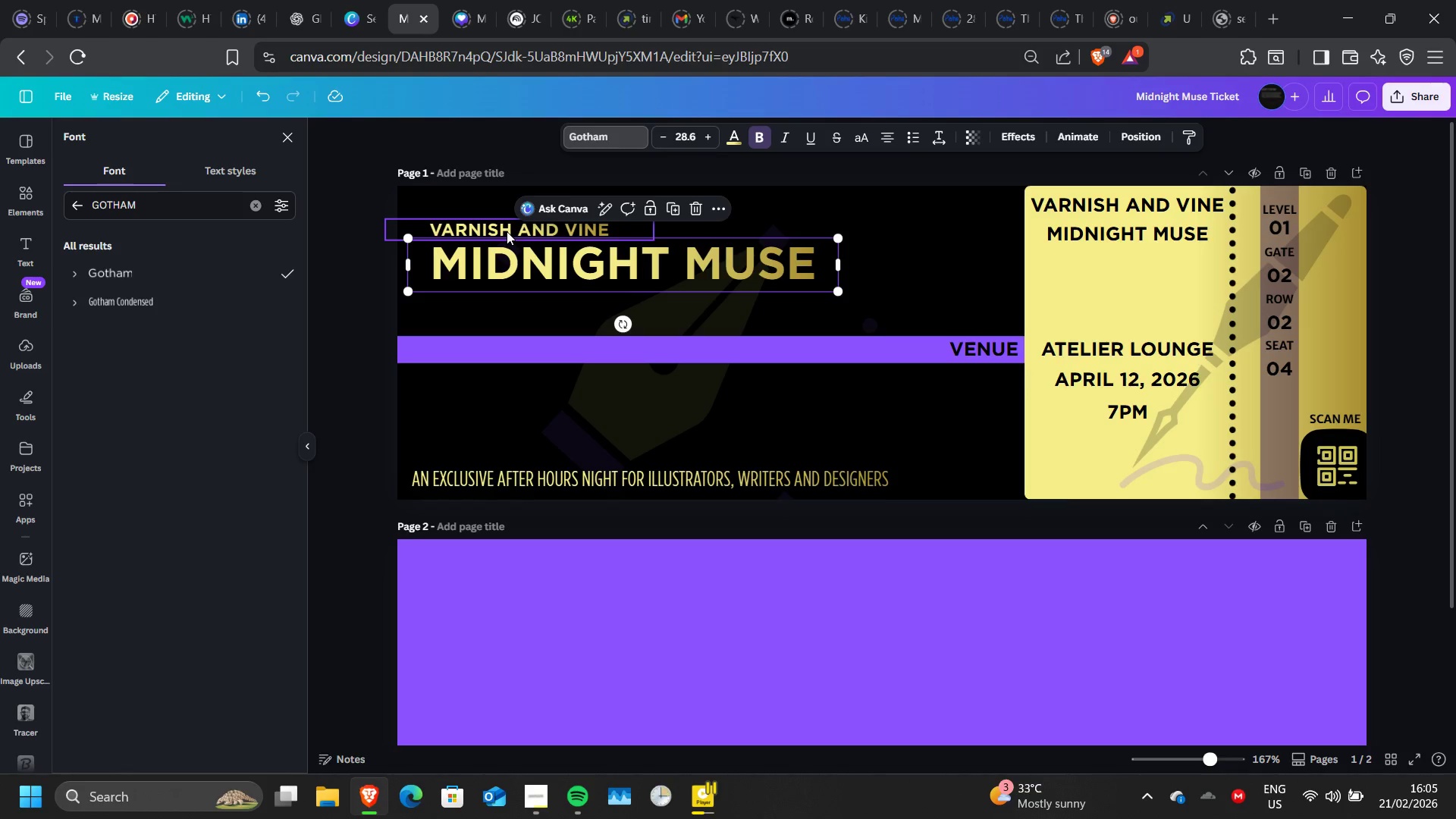 
mouse_move([487, 237])
 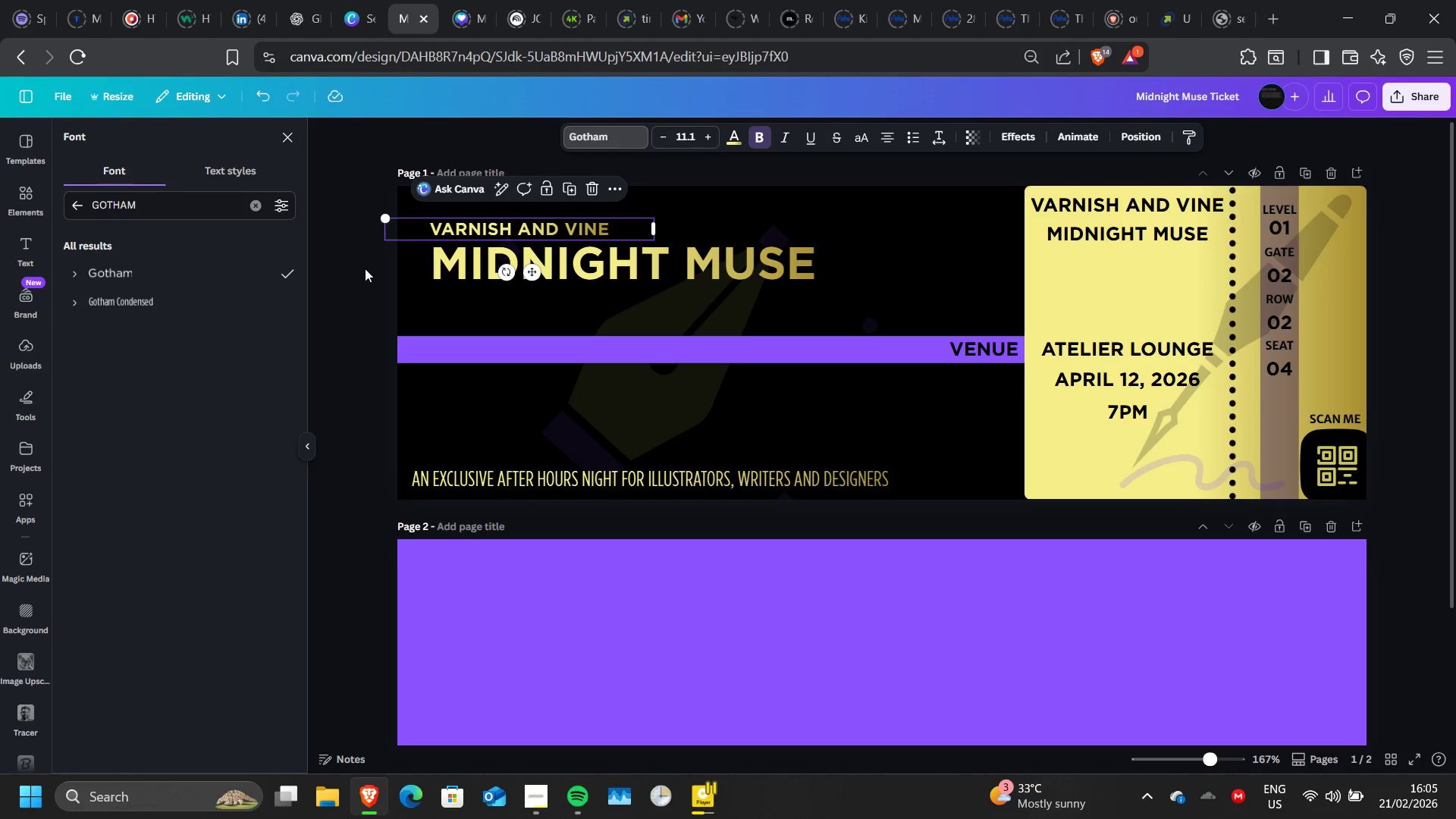 
left_click([365, 268])
 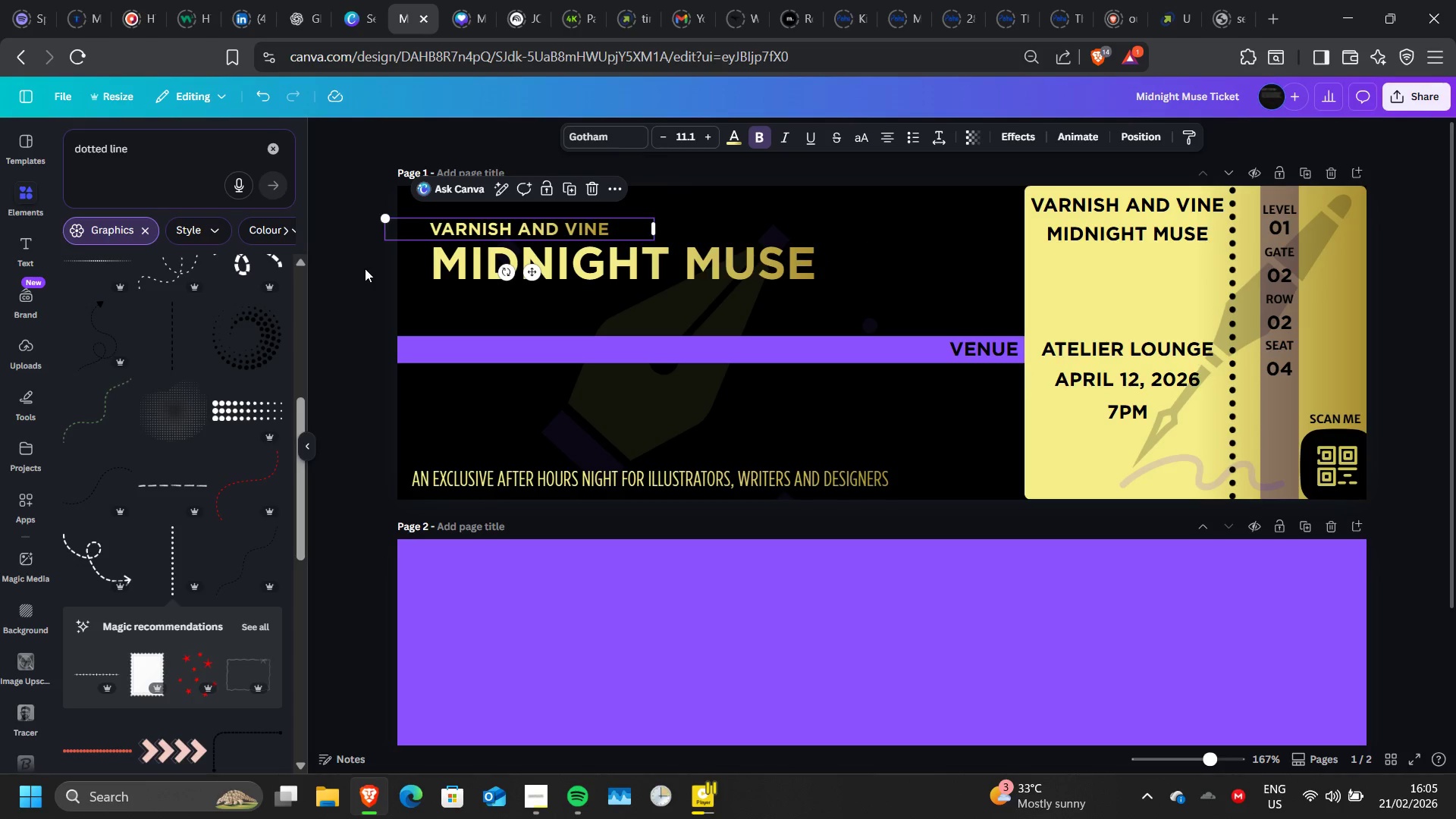 
left_click([365, 268])
 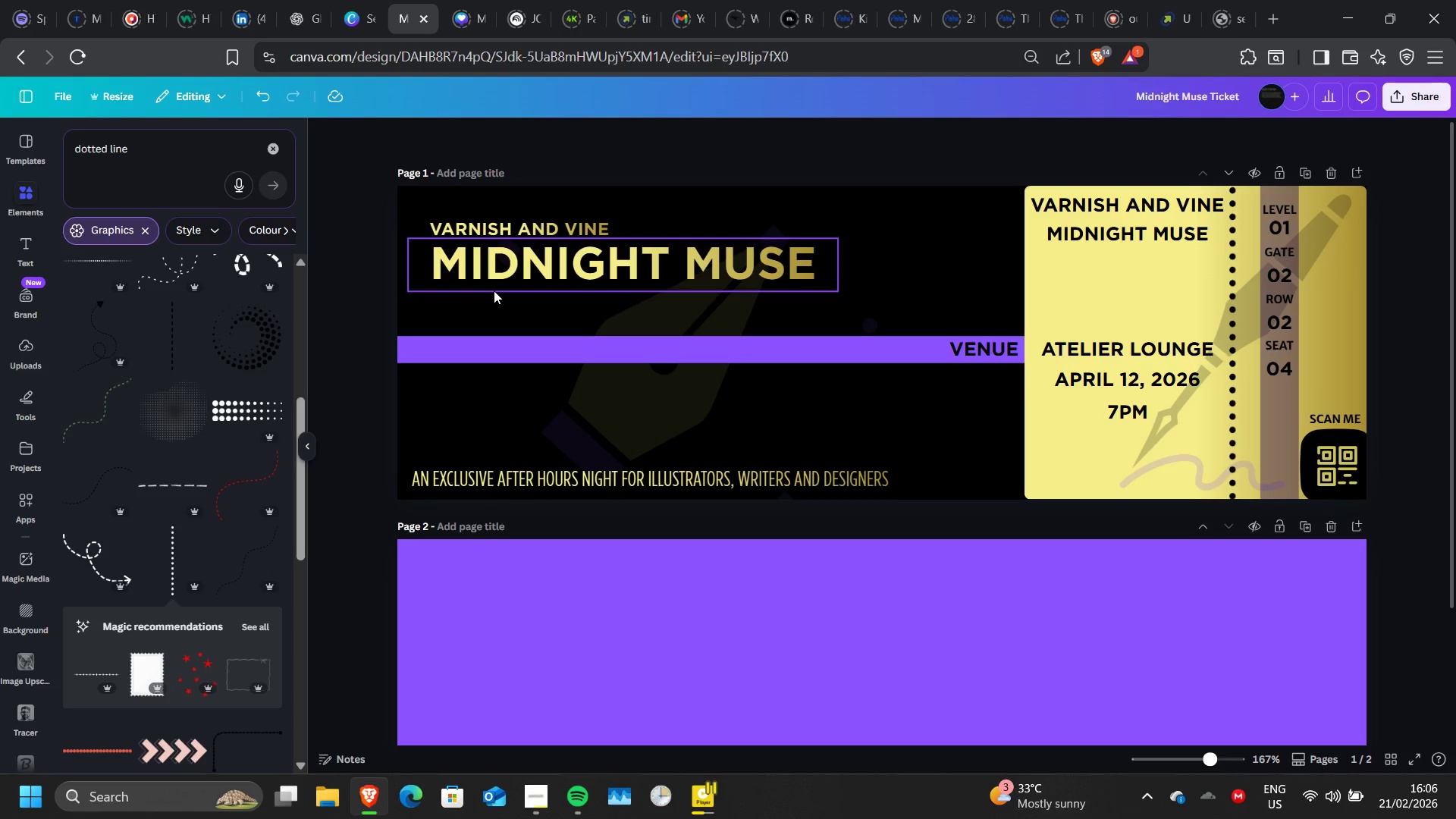 
wait(8.95)
 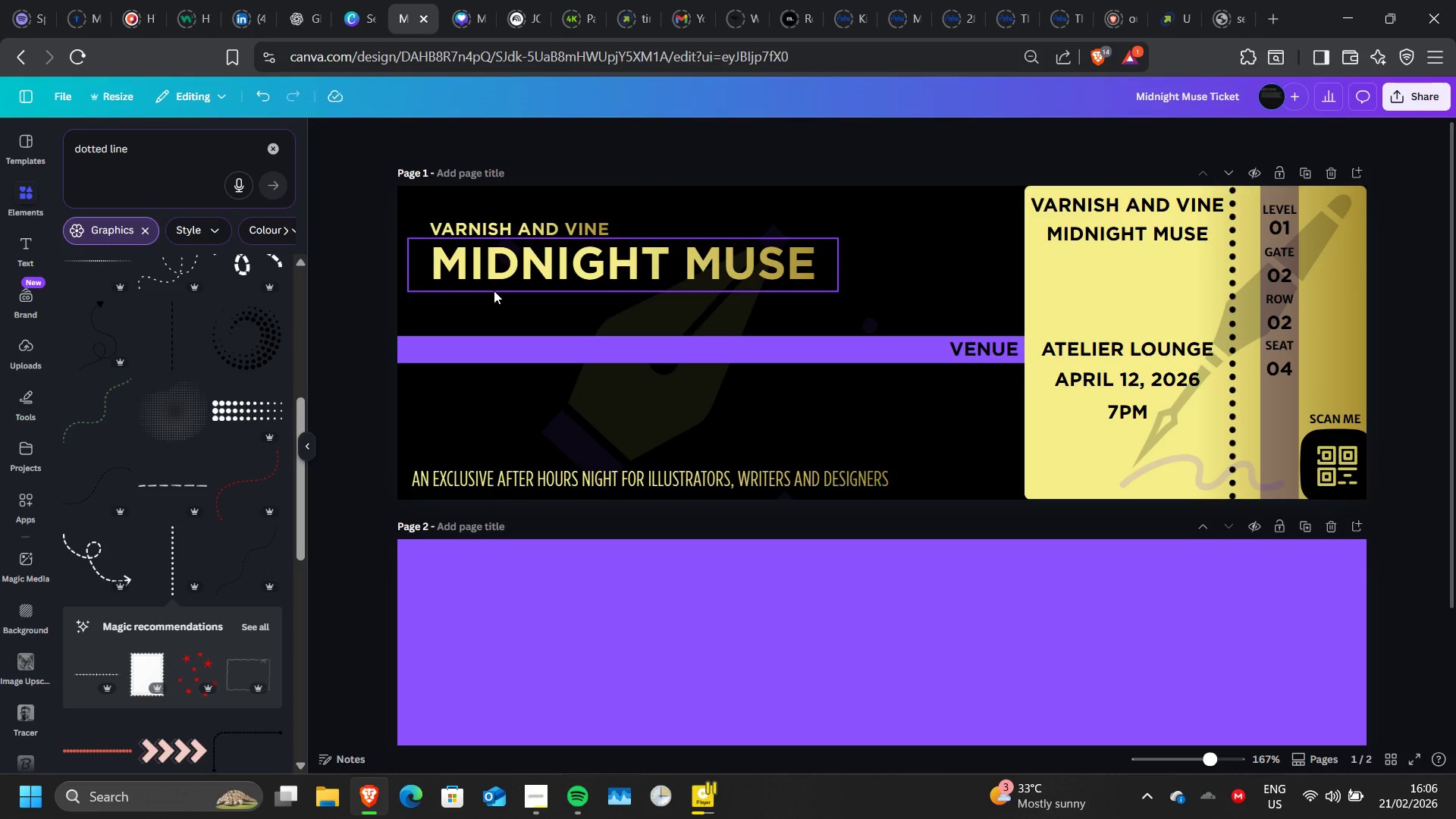 
scroll: coordinate [149, 463], scroll_direction: up, amount: 9.0
 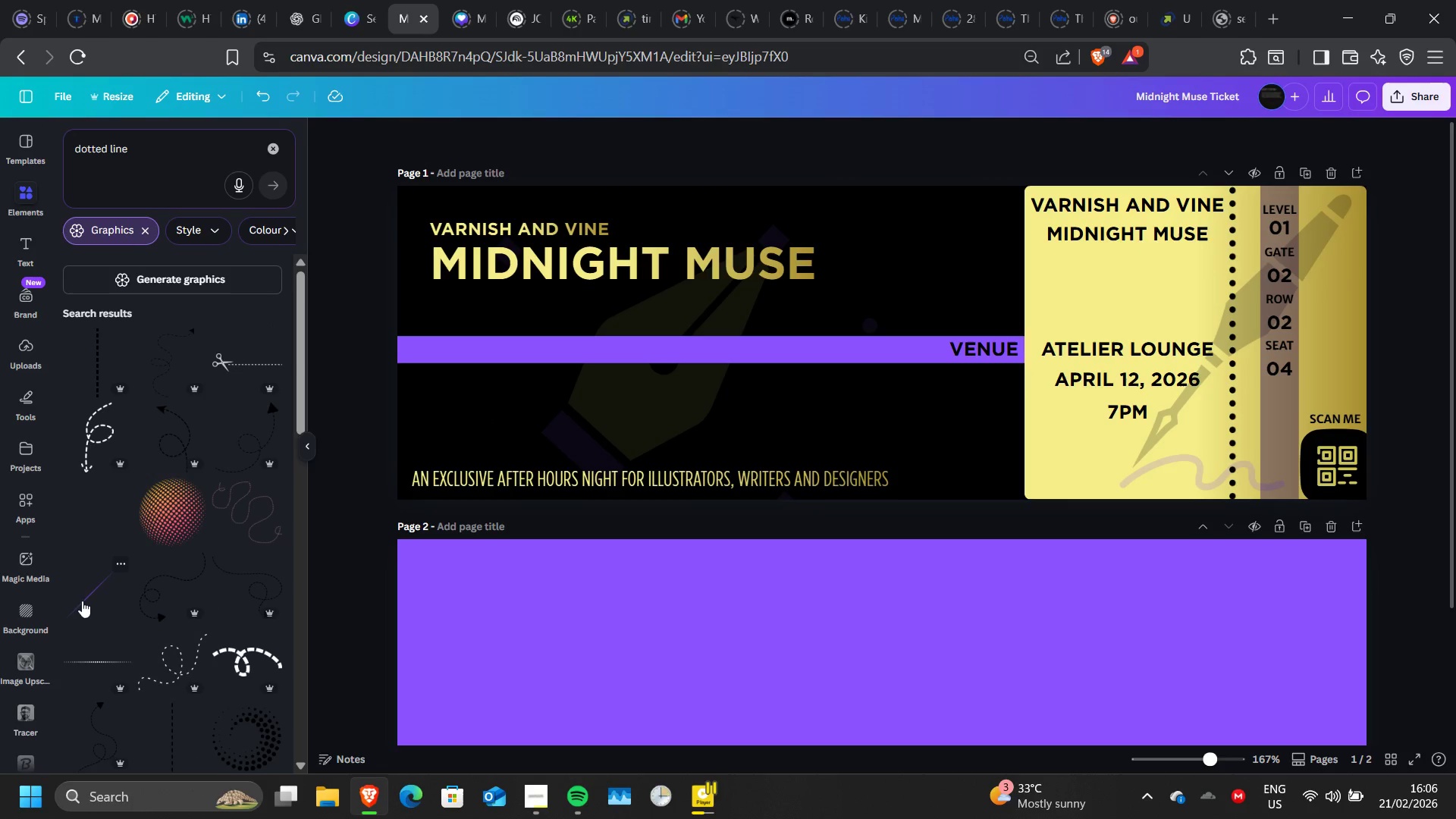 
left_click([83, 600])
 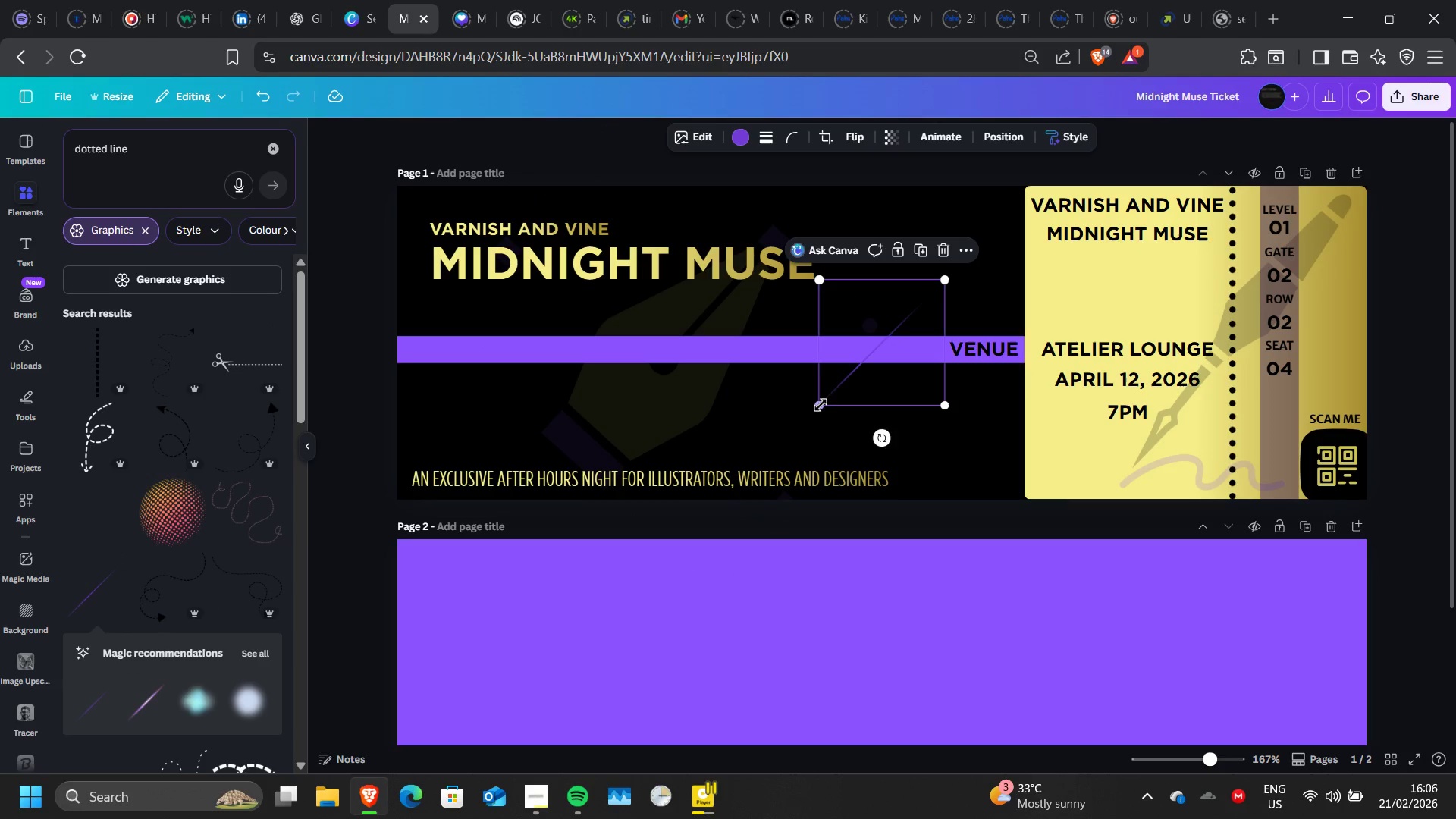 
left_click_drag(start_coordinate=[820, 403], to_coordinate=[343, 548])
 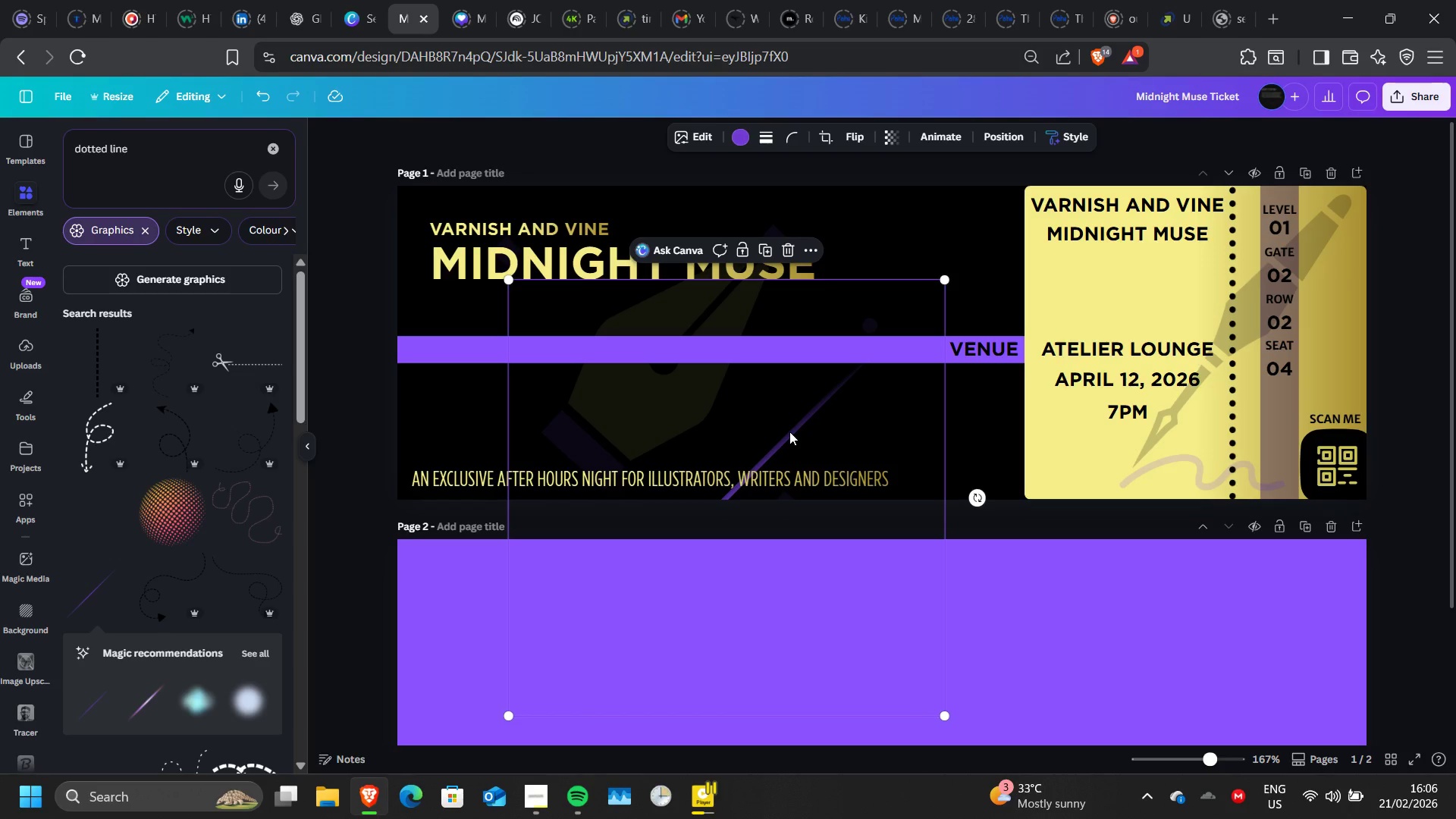 
left_click_drag(start_coordinate=[789, 431], to_coordinate=[616, 308])
 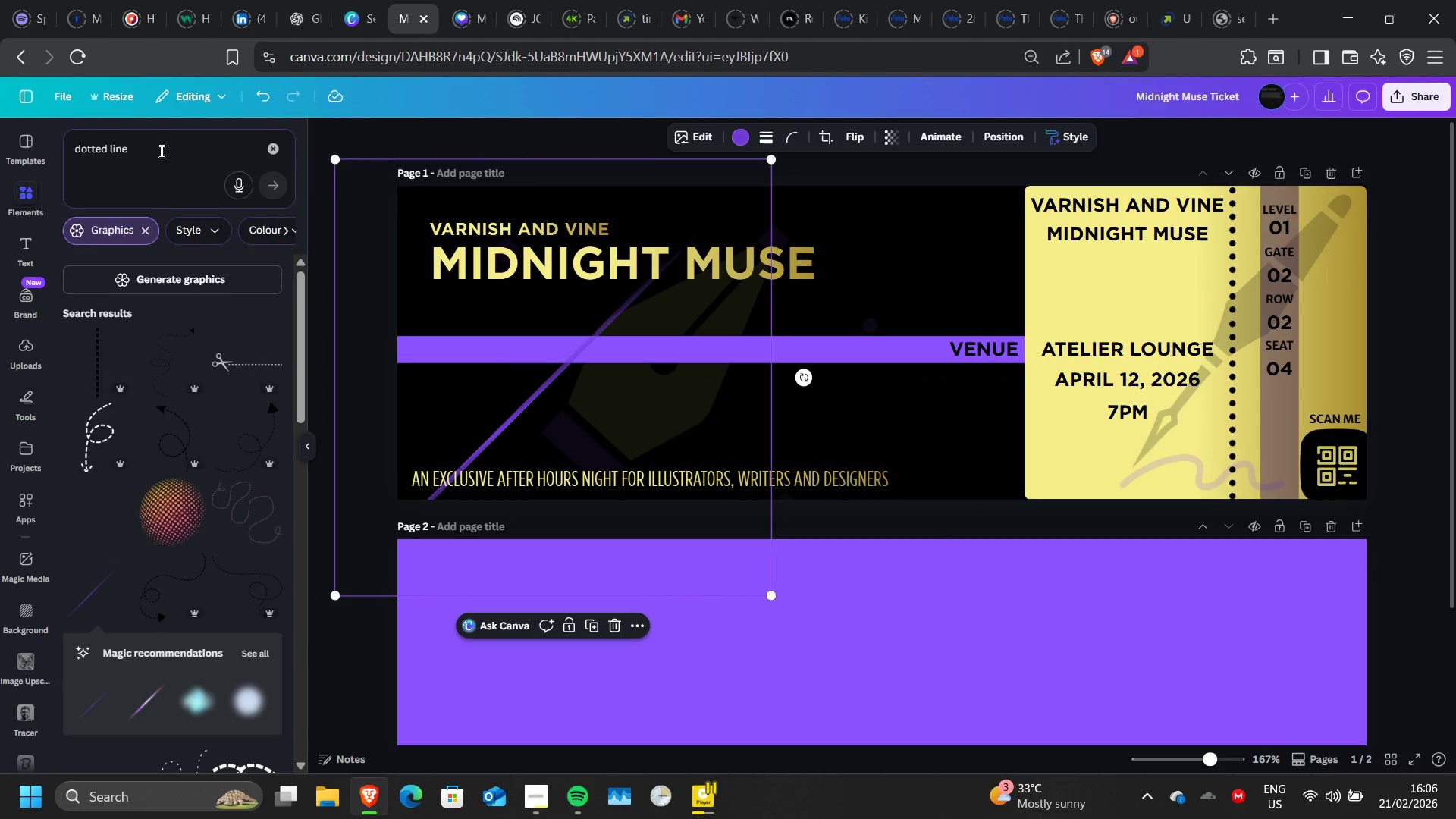 
left_click([160, 151])
 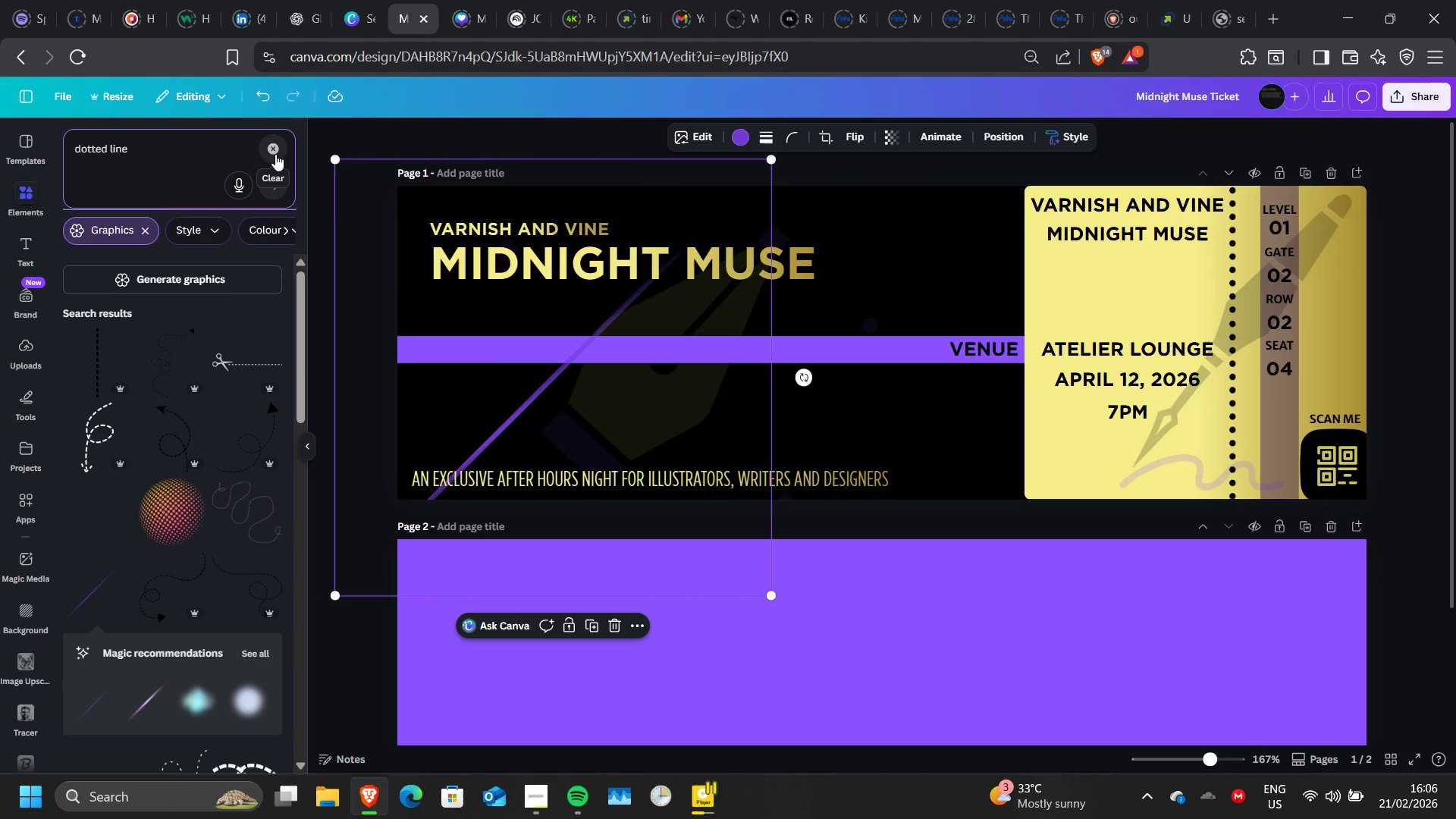 
left_click([275, 154])
 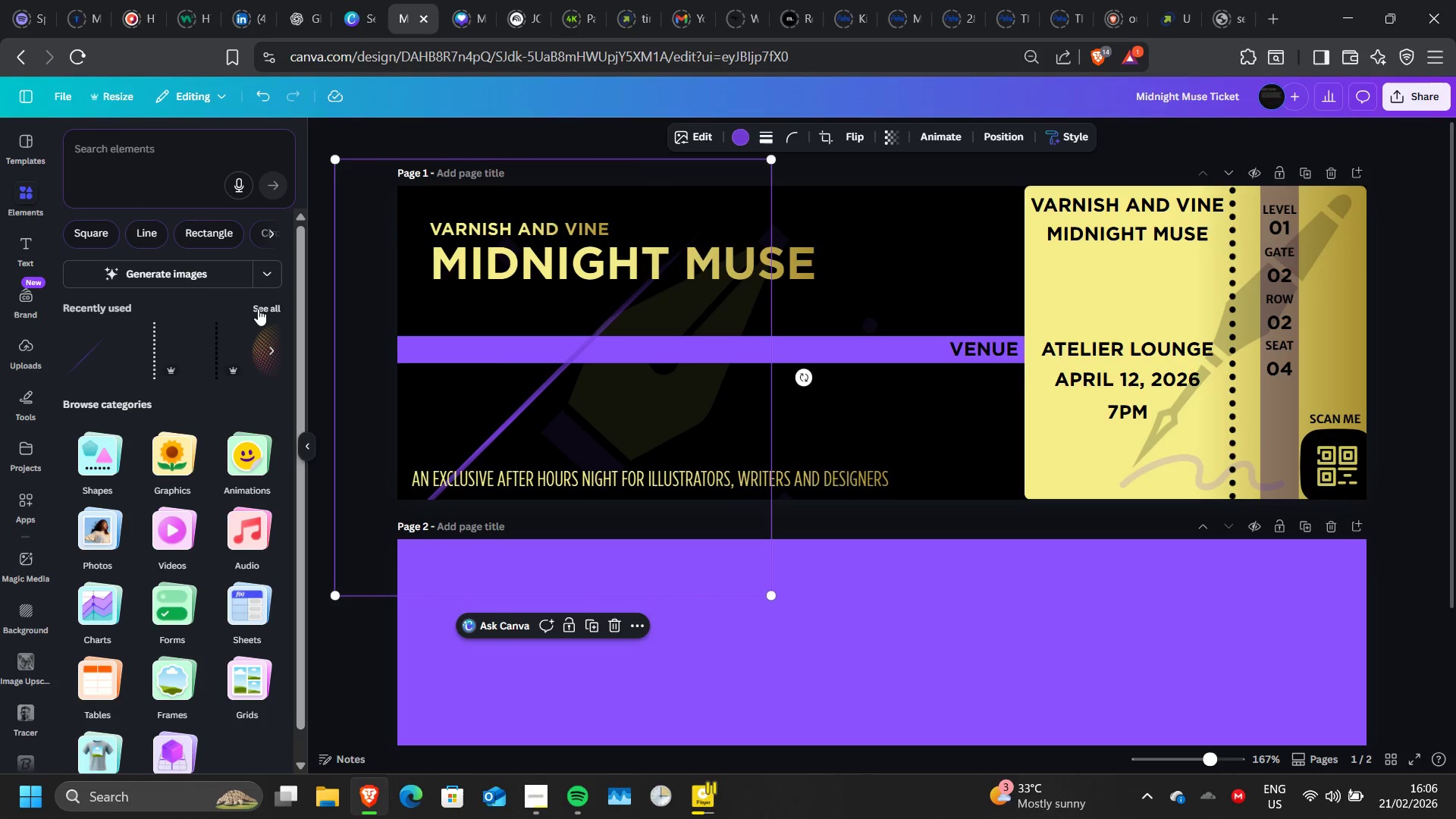 
left_click([264, 306])
 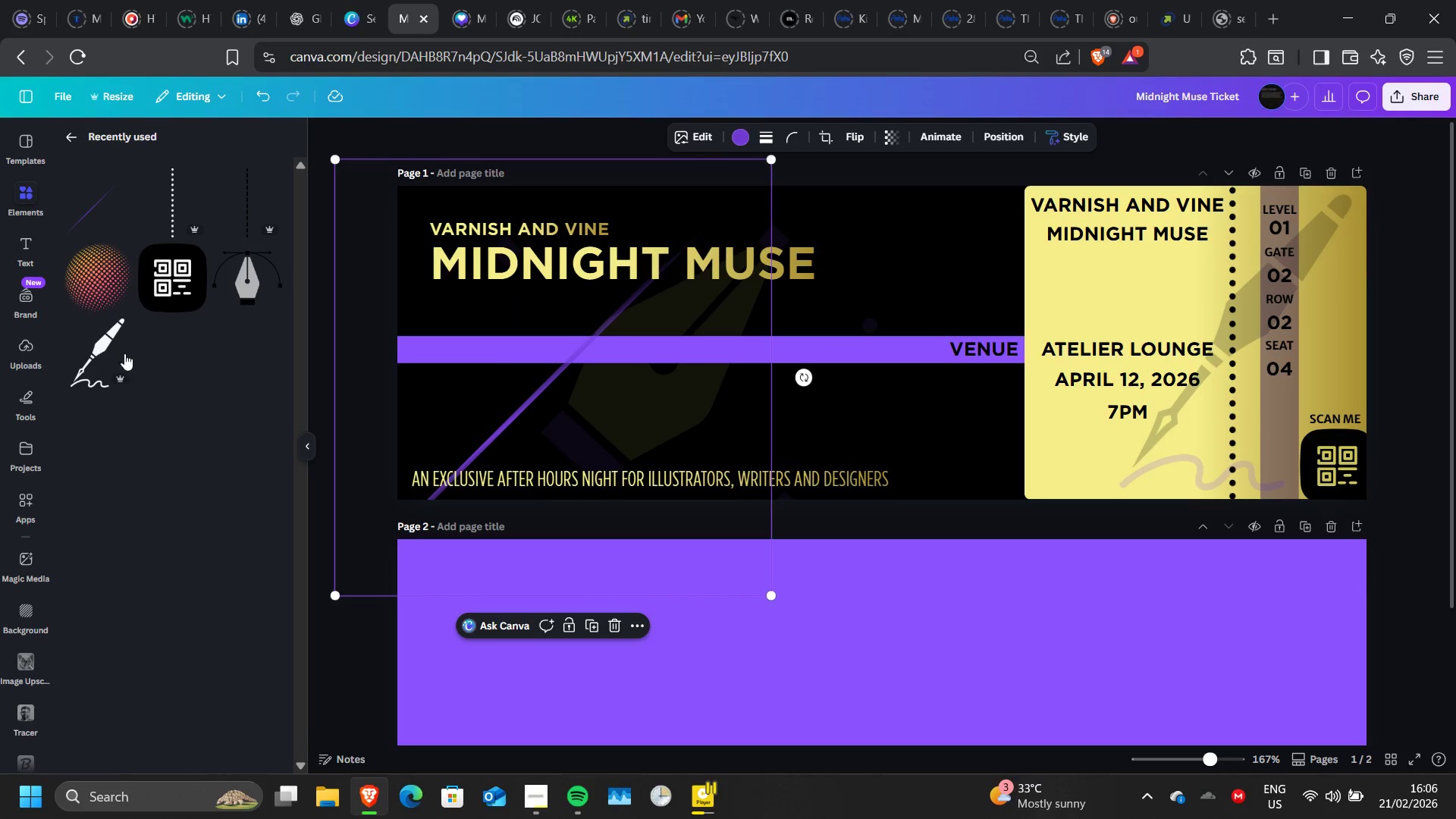 
mouse_move([140, 342])
 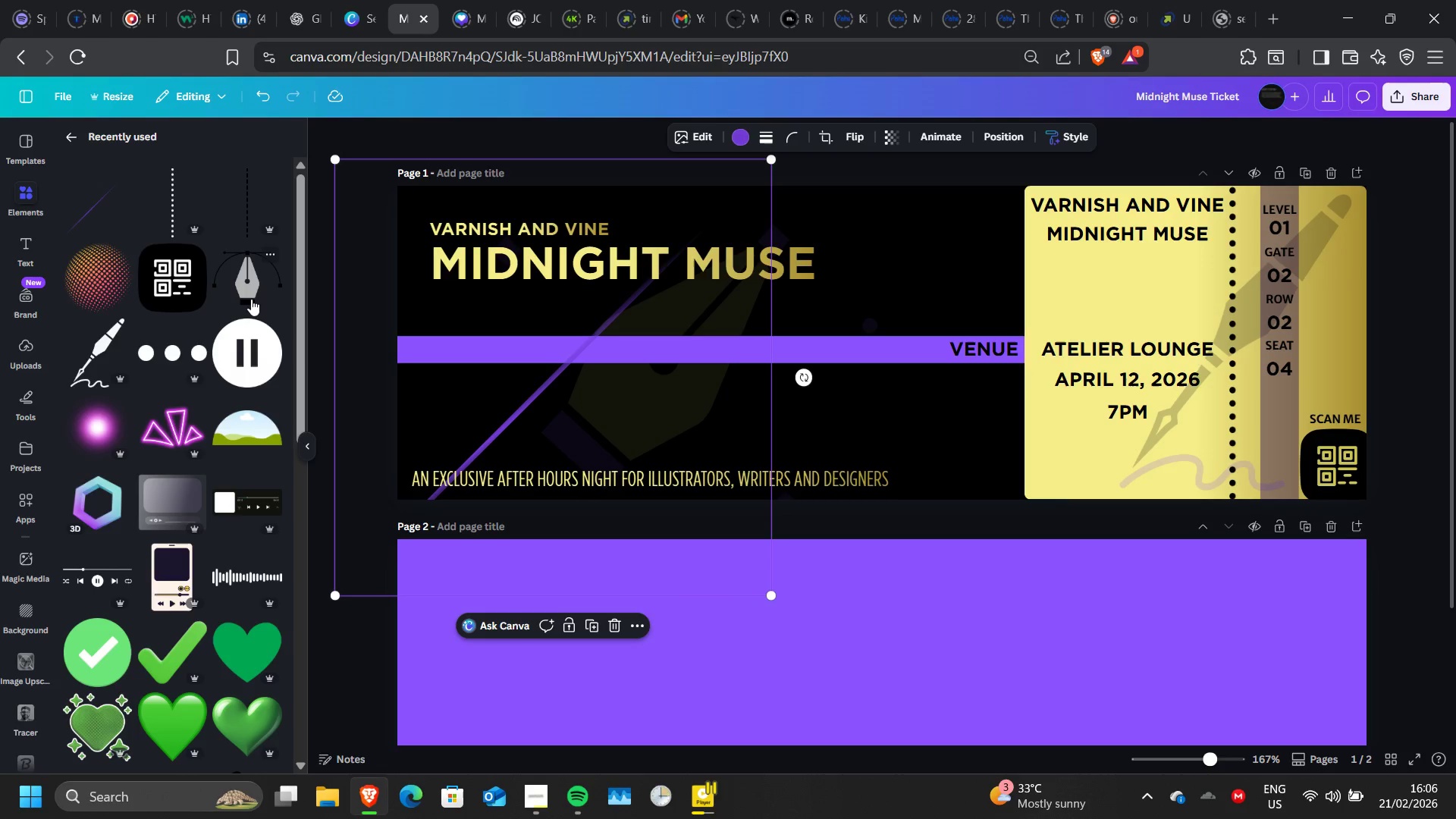 
left_click([251, 299])
 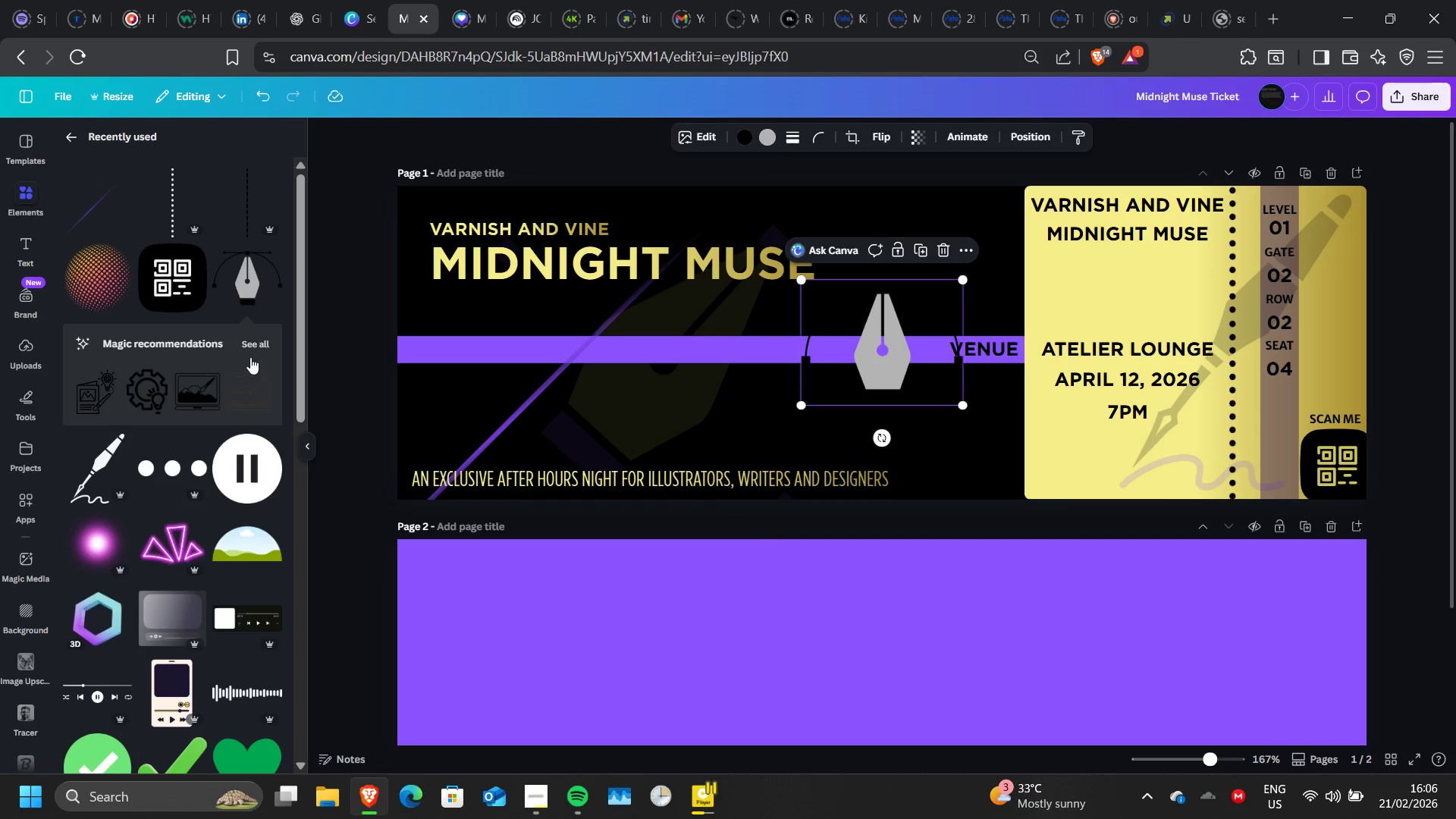 
left_click([256, 345])
 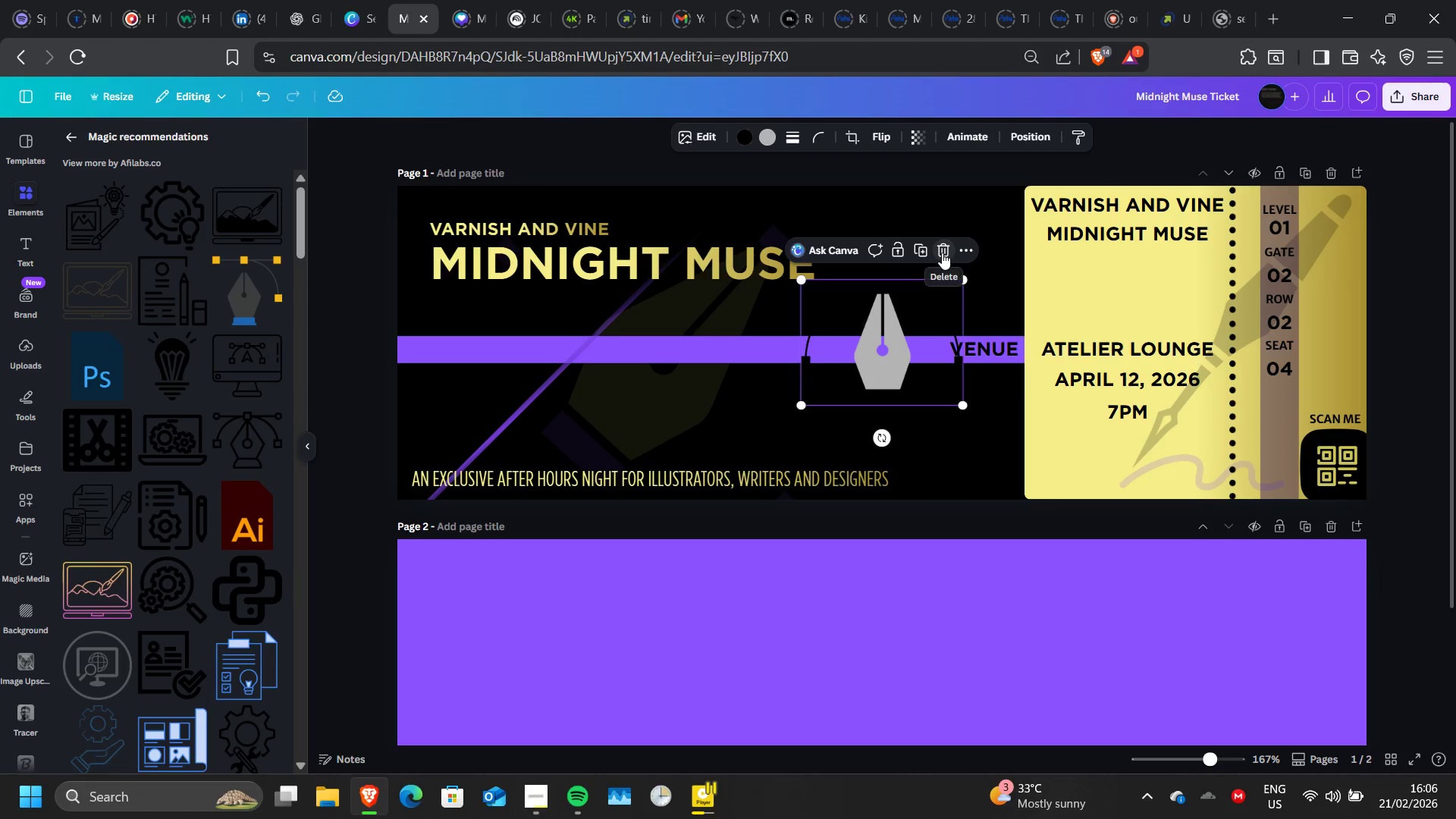 
wait(5.14)
 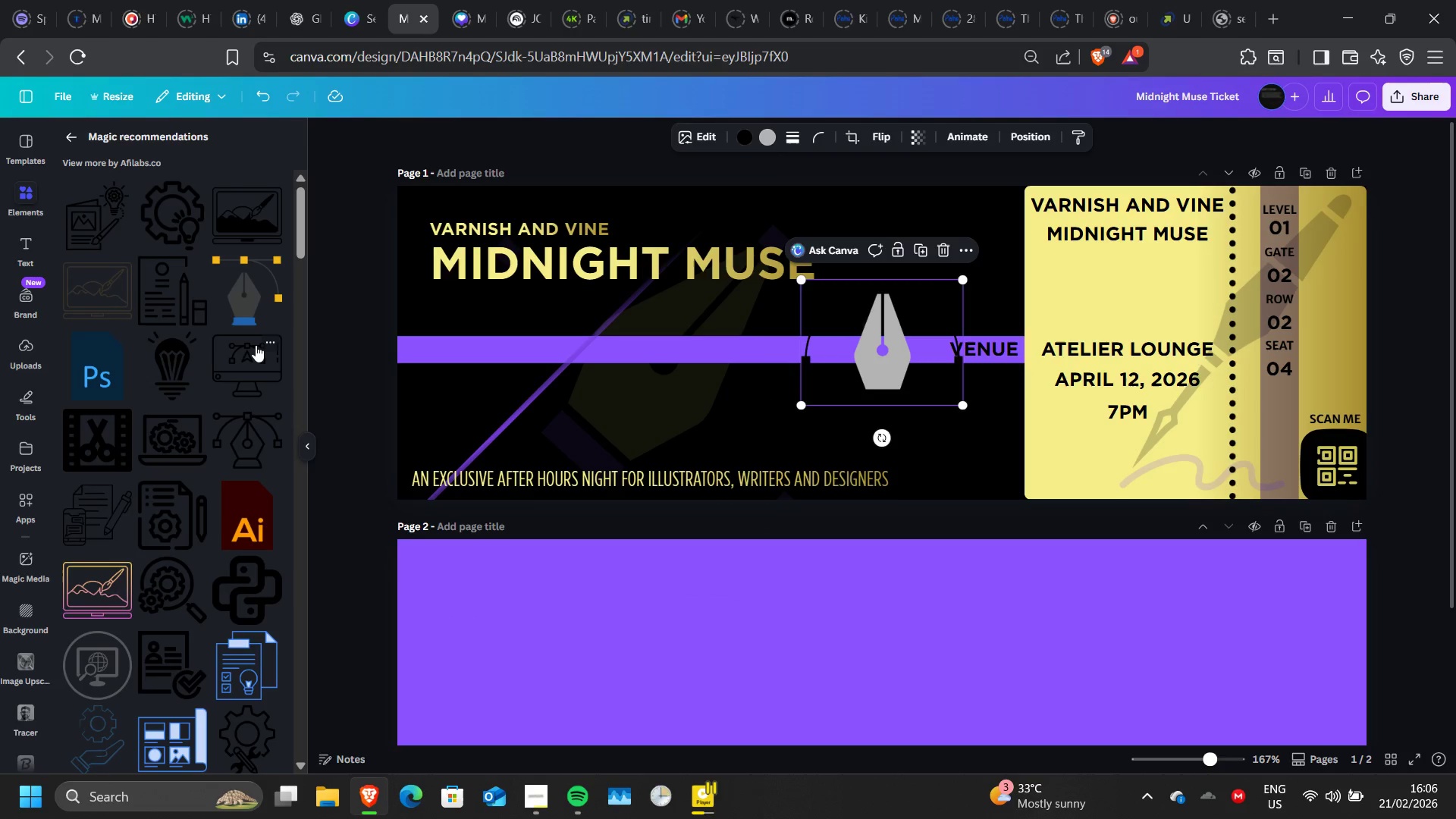 
left_click([942, 253])
 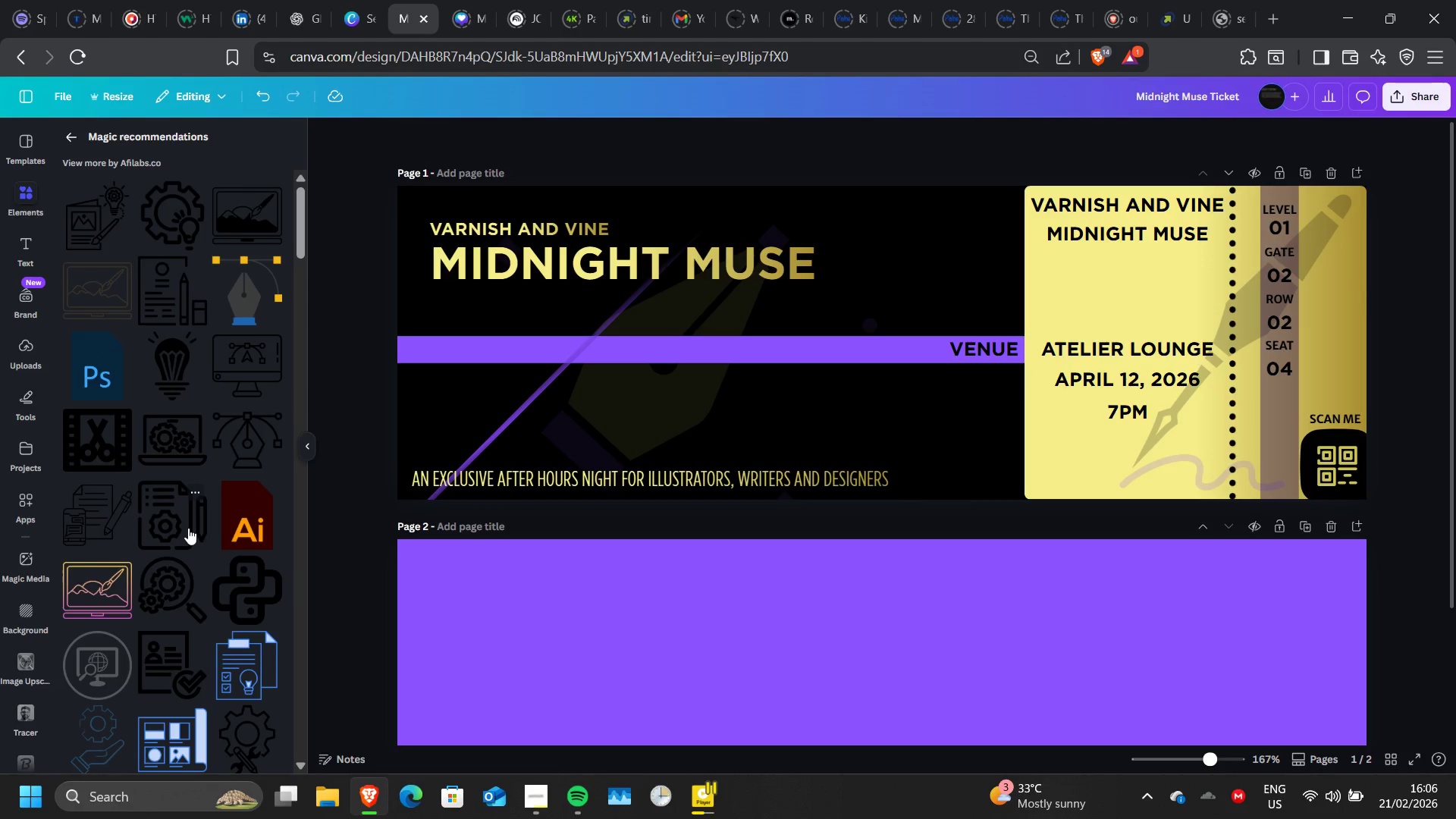 
scroll: coordinate [188, 528], scroll_direction: down, amount: 1.0
 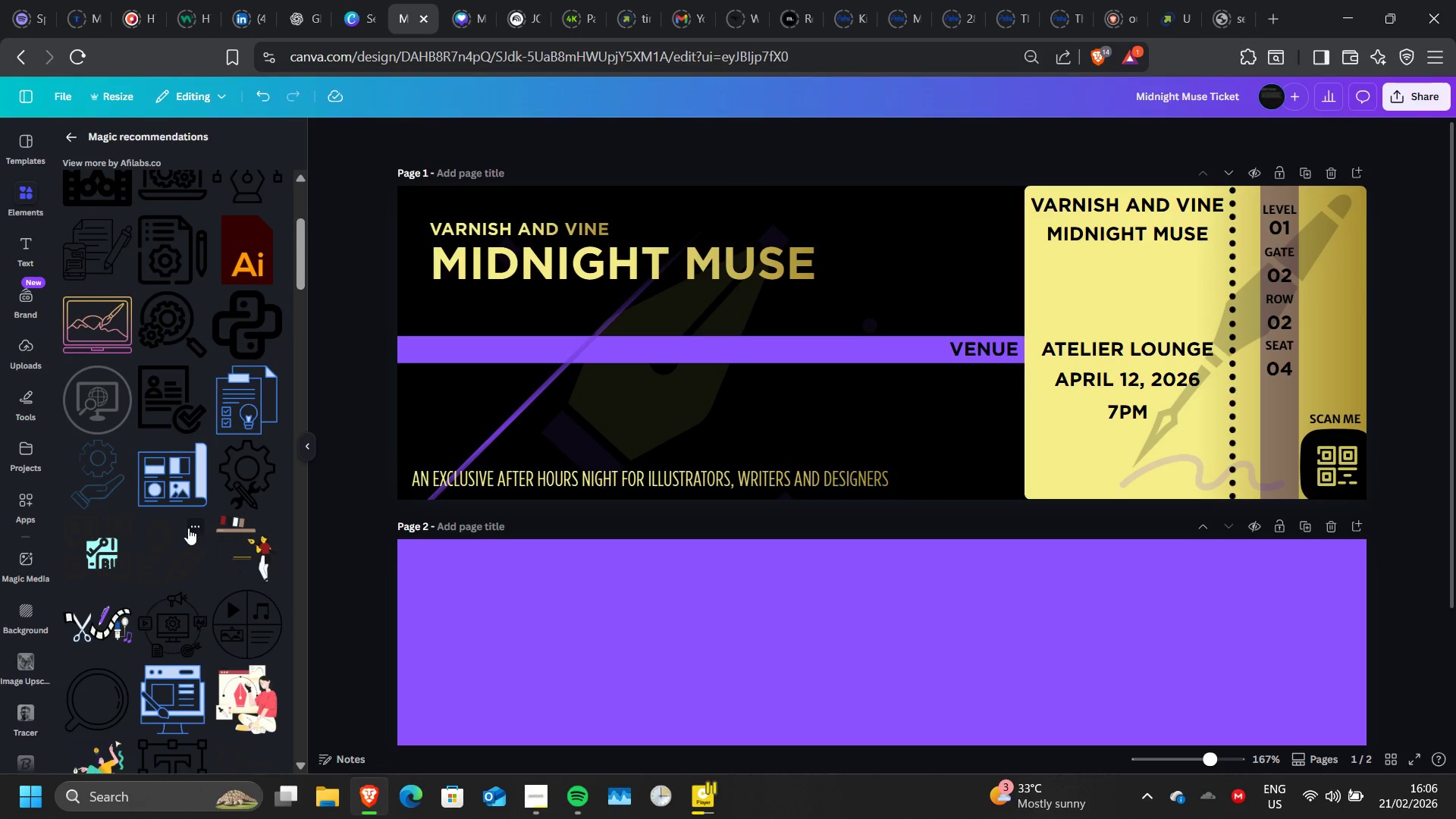 
scroll: coordinate [188, 528], scroll_direction: none, amount: 0.0
 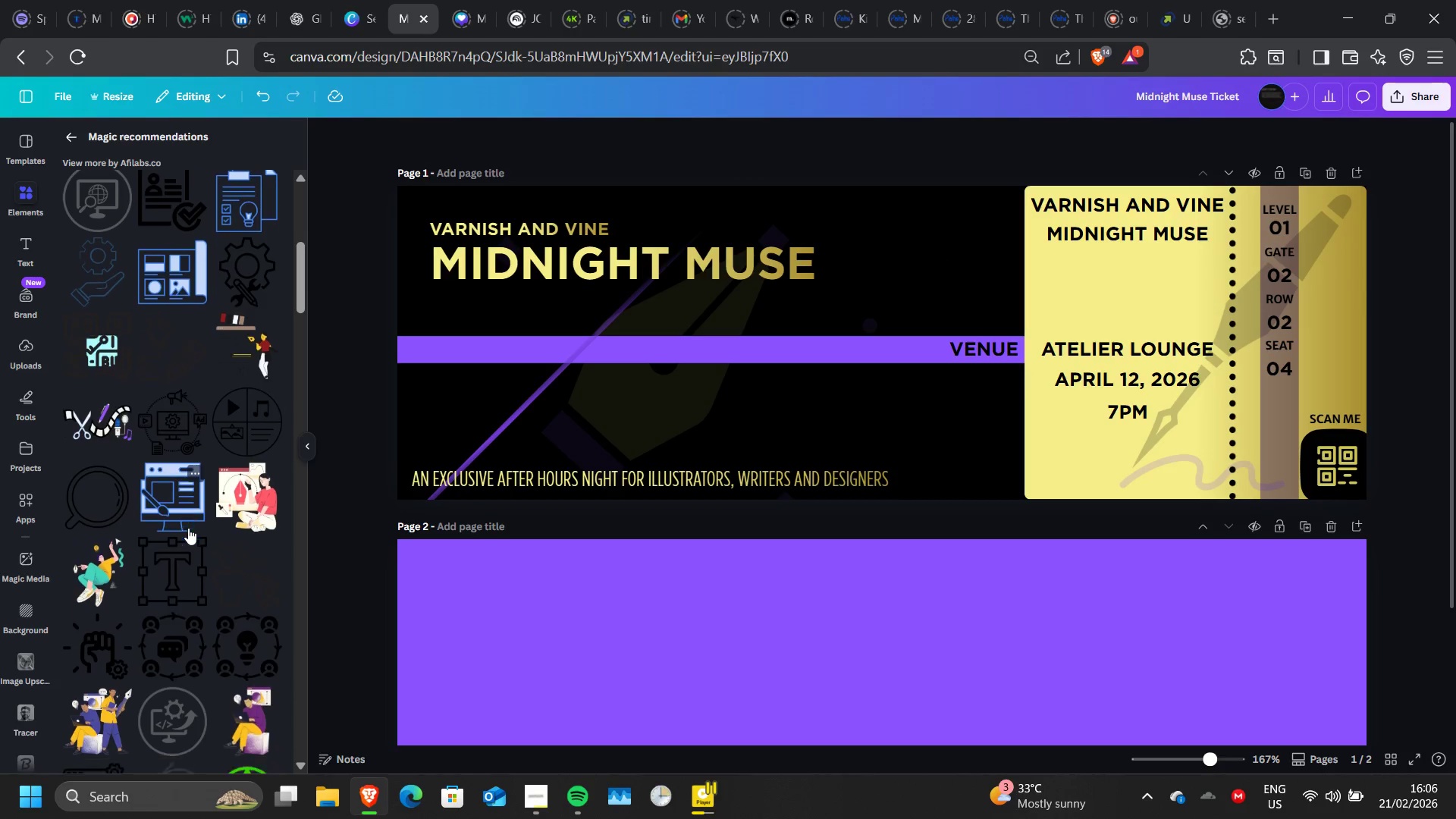 
scroll: coordinate [188, 528], scroll_direction: down, amount: 1.0
 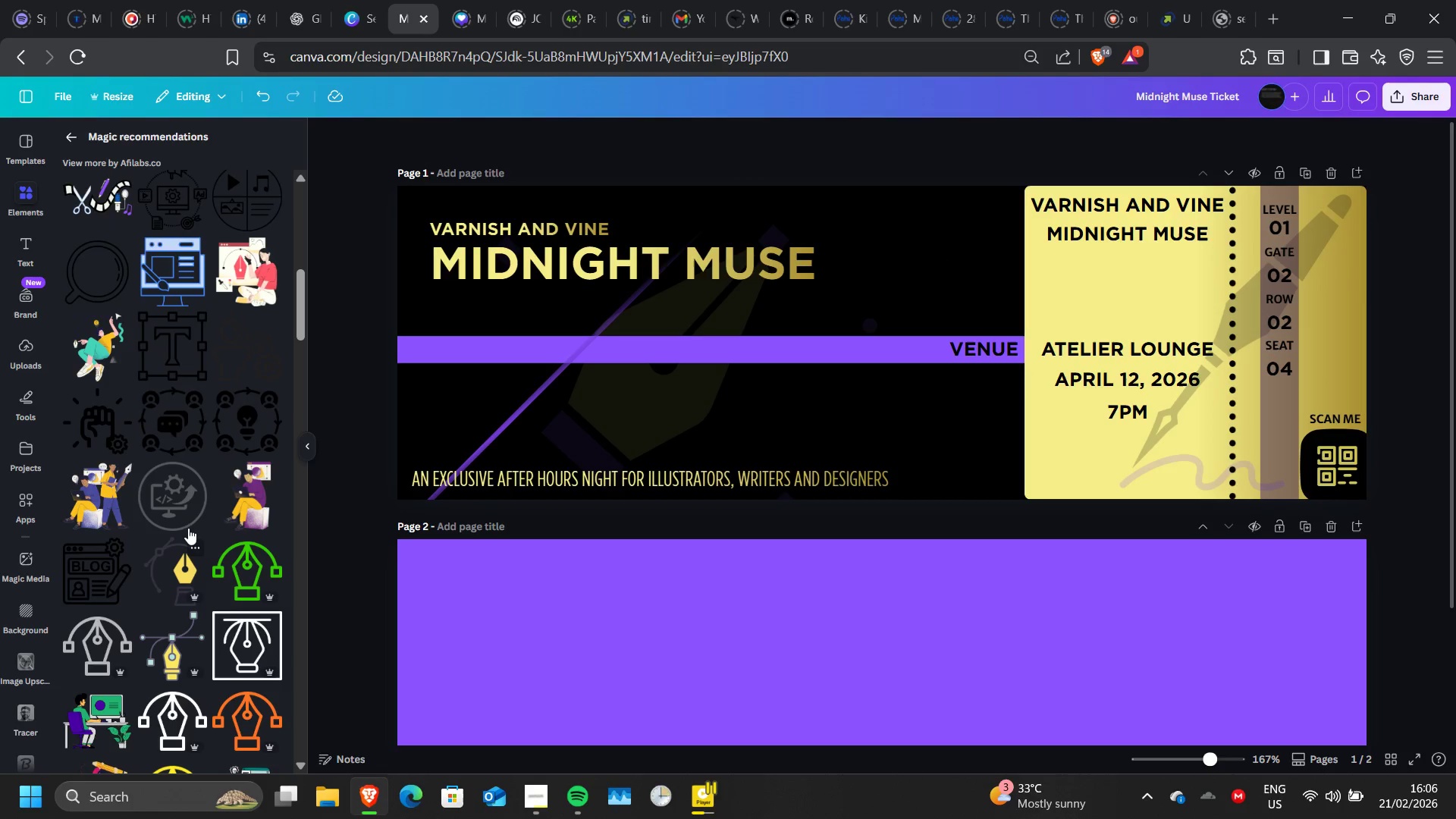 
scroll: coordinate [188, 528], scroll_direction: none, amount: 0.0
 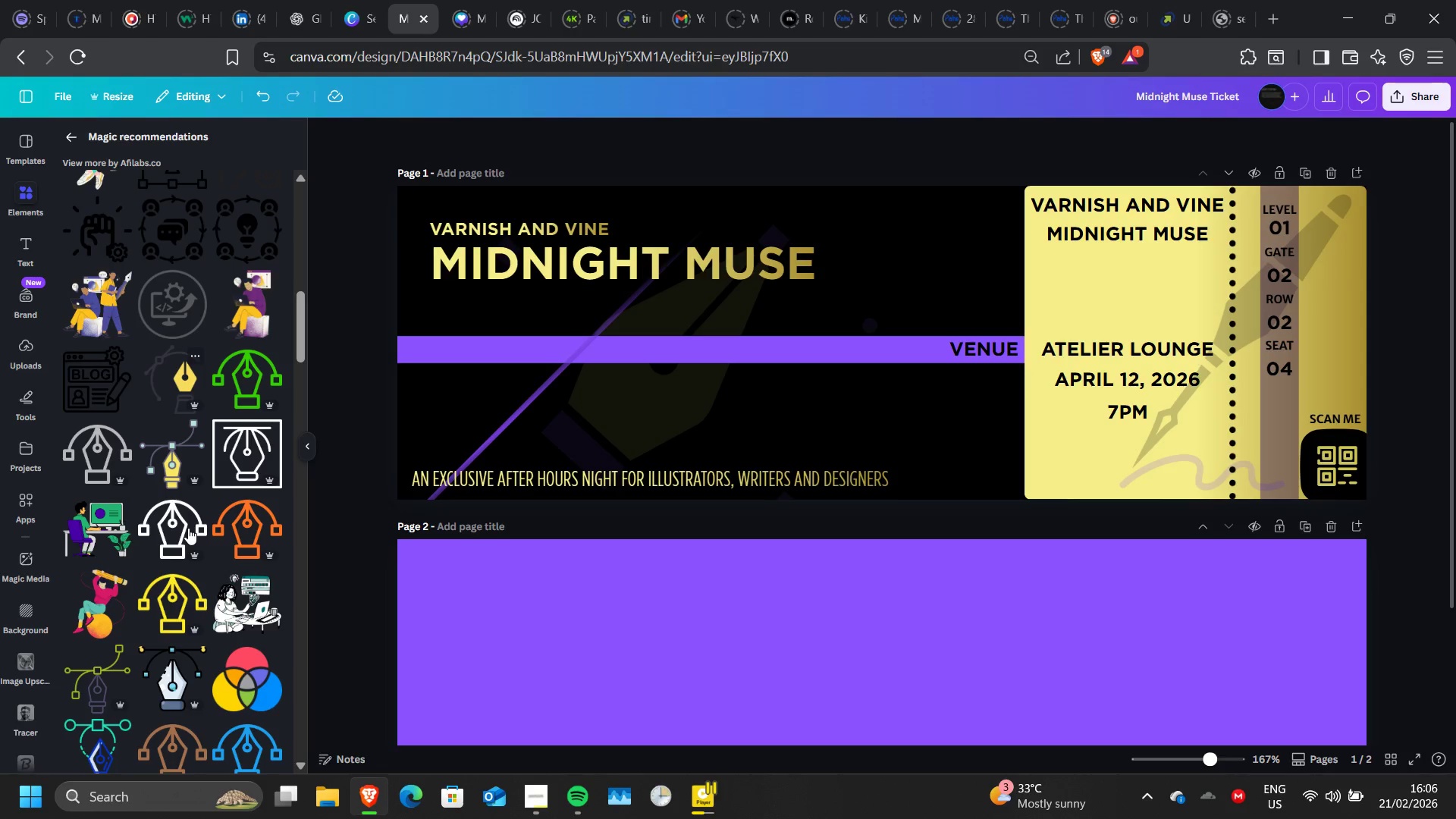 
scroll: coordinate [188, 528], scroll_direction: down, amount: 1.0
 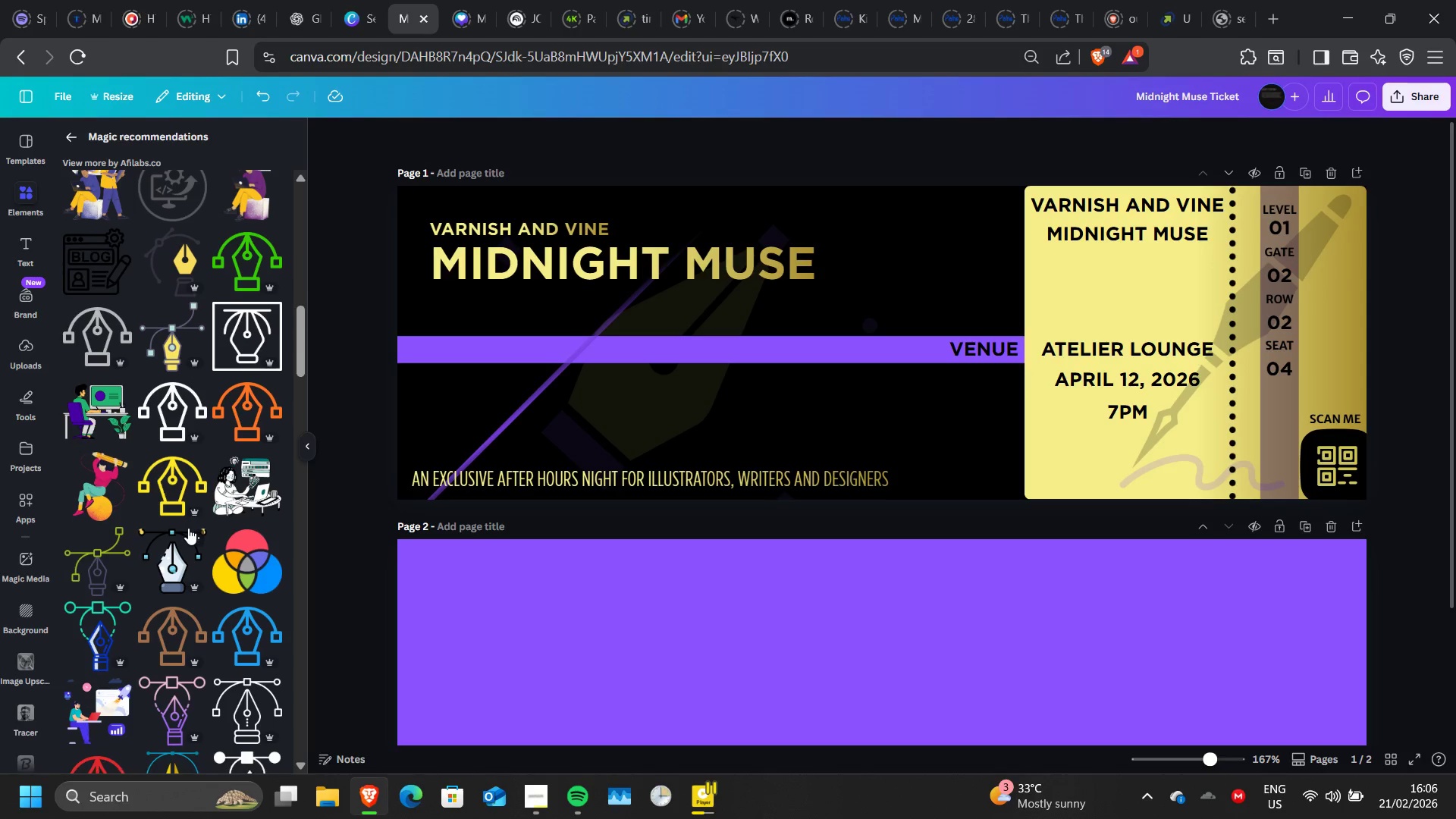 
scroll: coordinate [188, 528], scroll_direction: none, amount: 0.0
 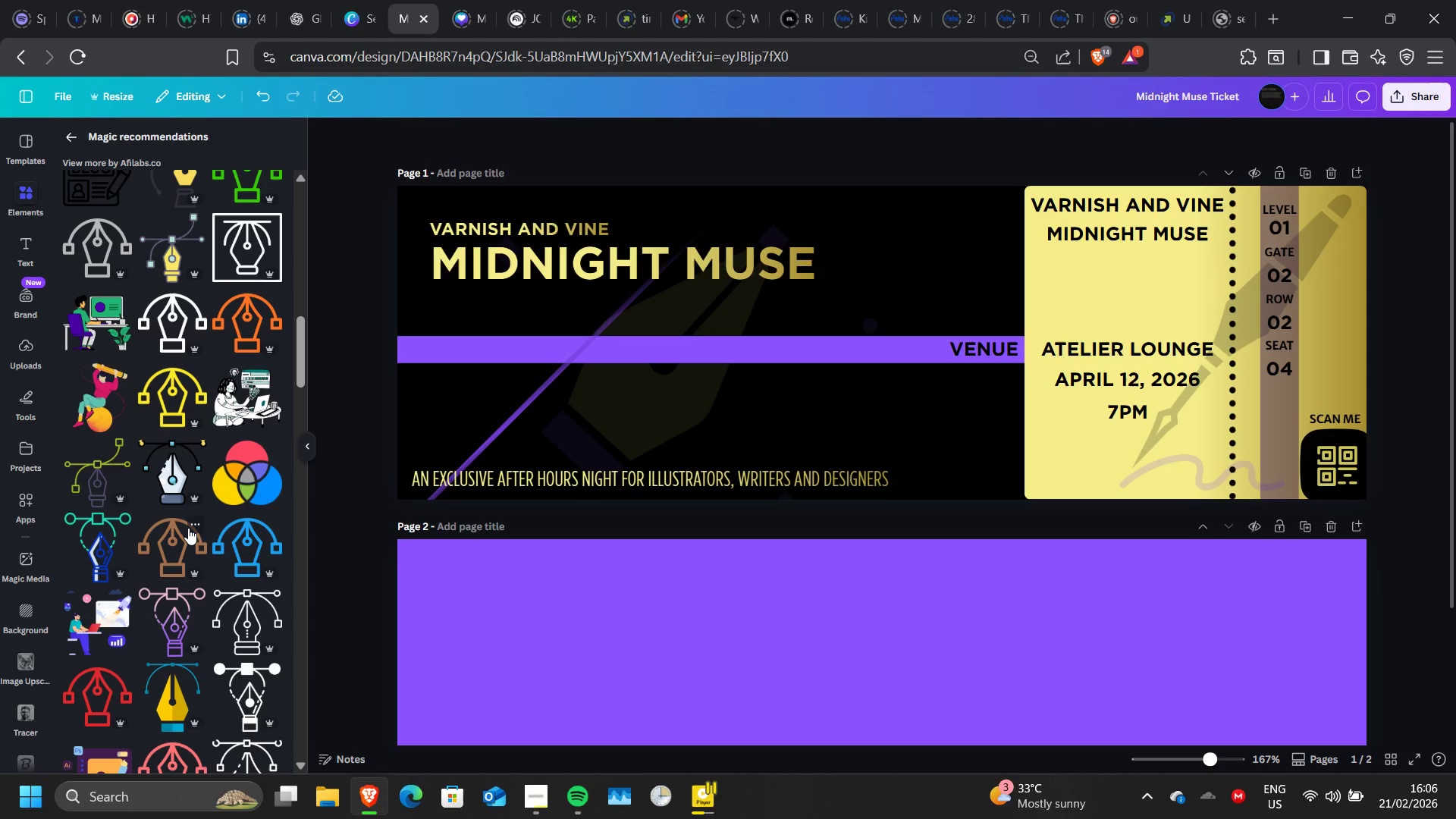 
scroll: coordinate [188, 528], scroll_direction: down, amount: 1.0
 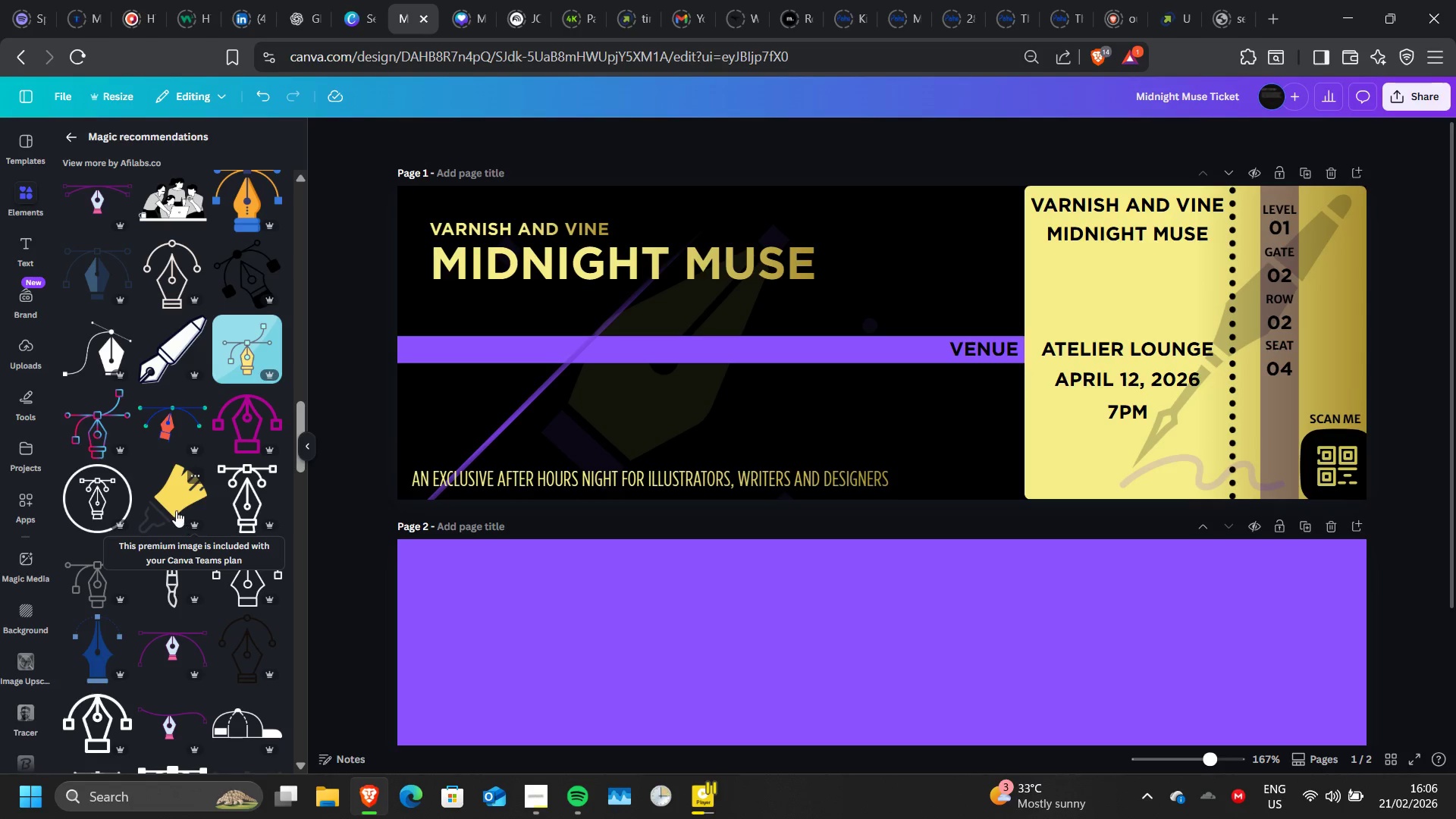 
left_click([173, 507])
 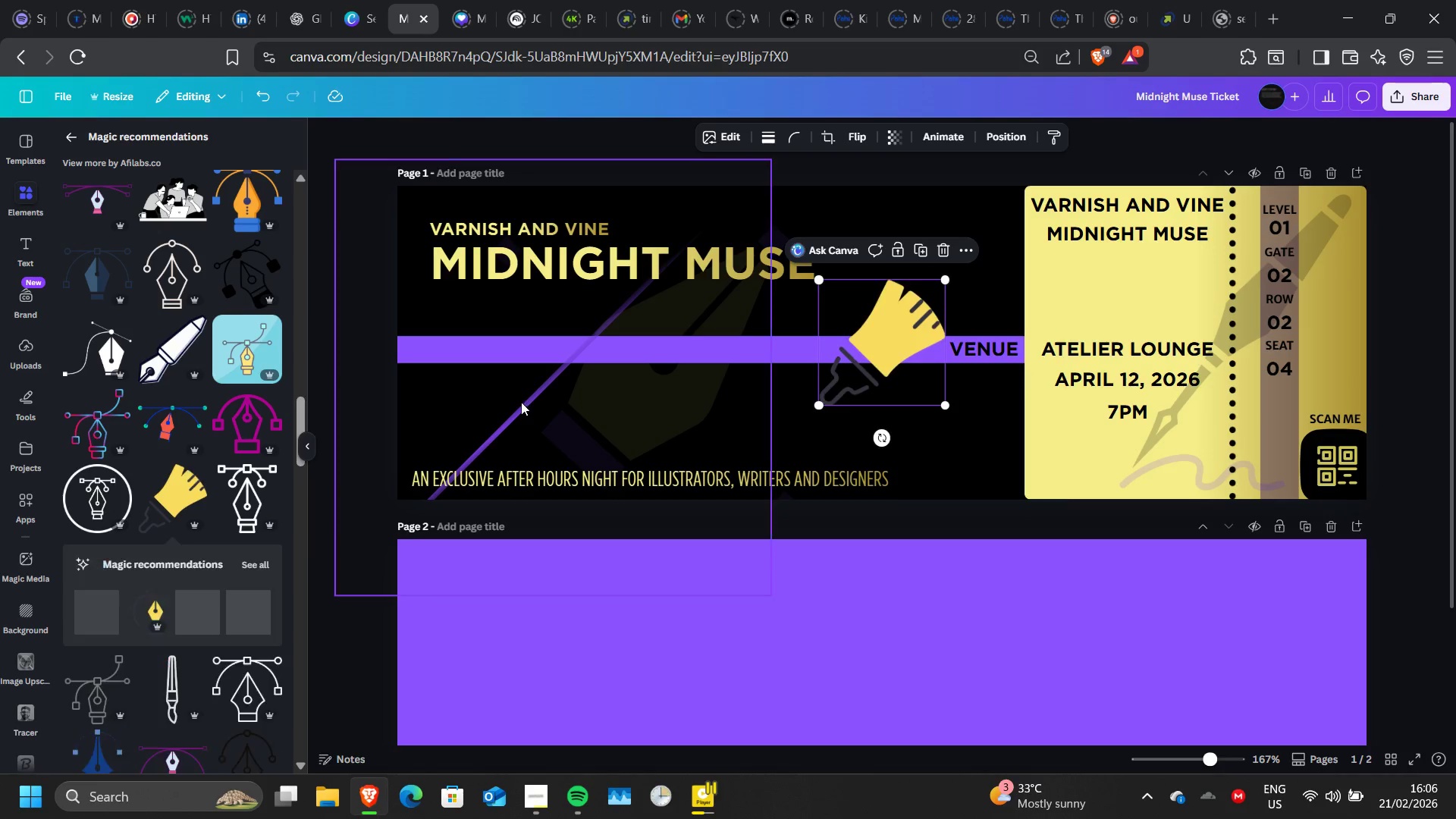 
left_click([521, 403])
 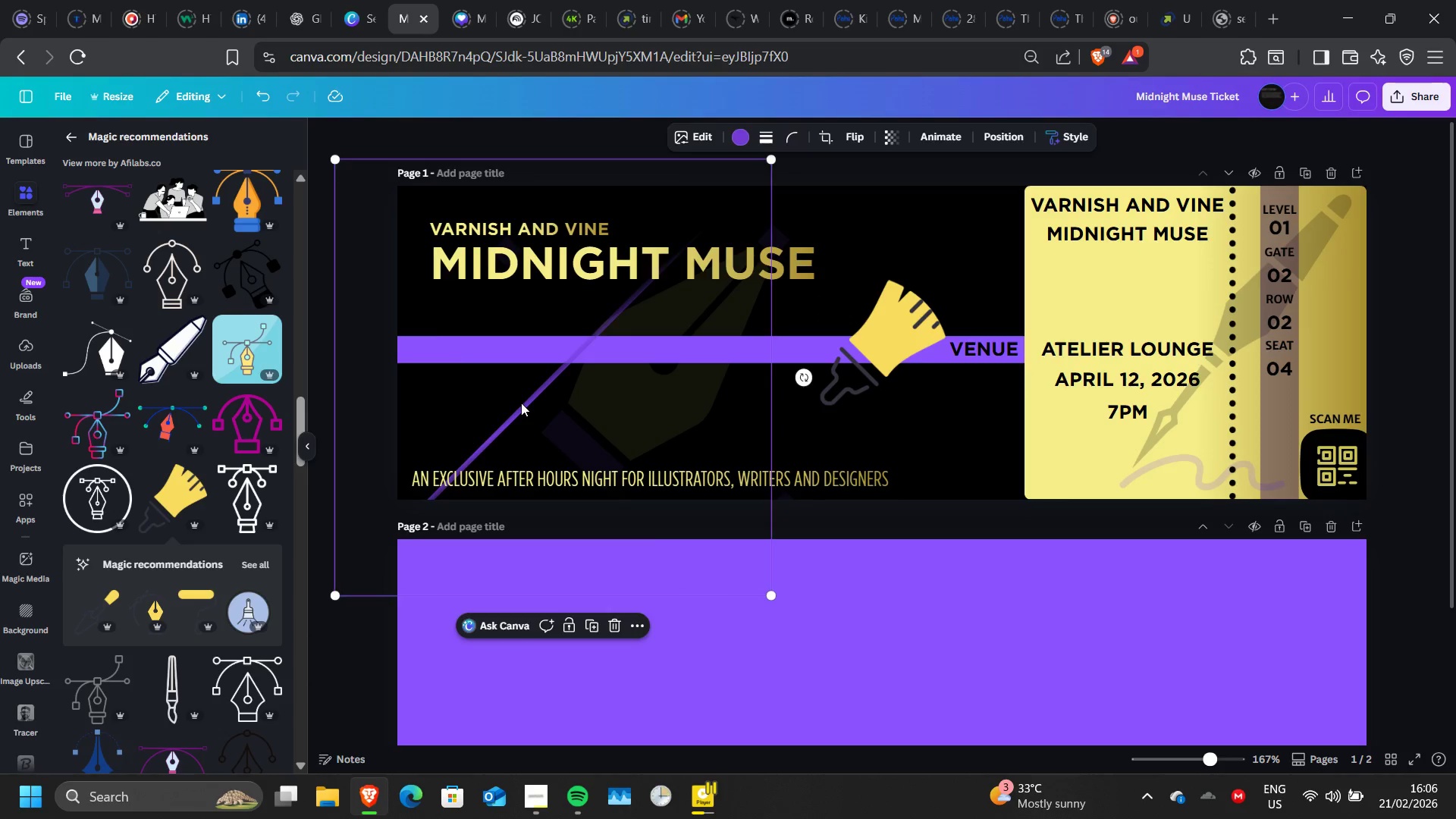 
key(Delete)
 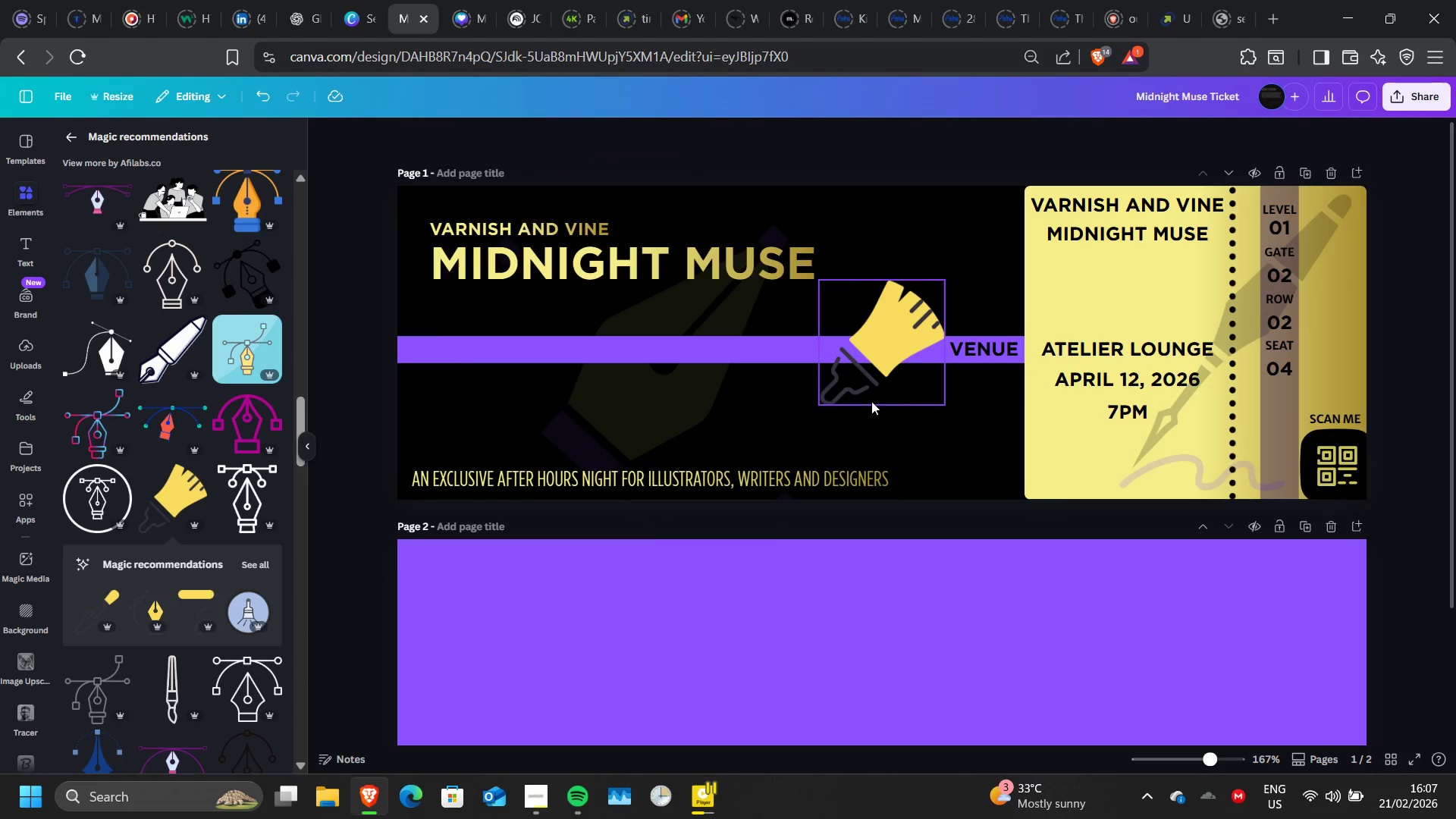 
left_click_drag(start_coordinate=[872, 378], to_coordinate=[946, 310])
 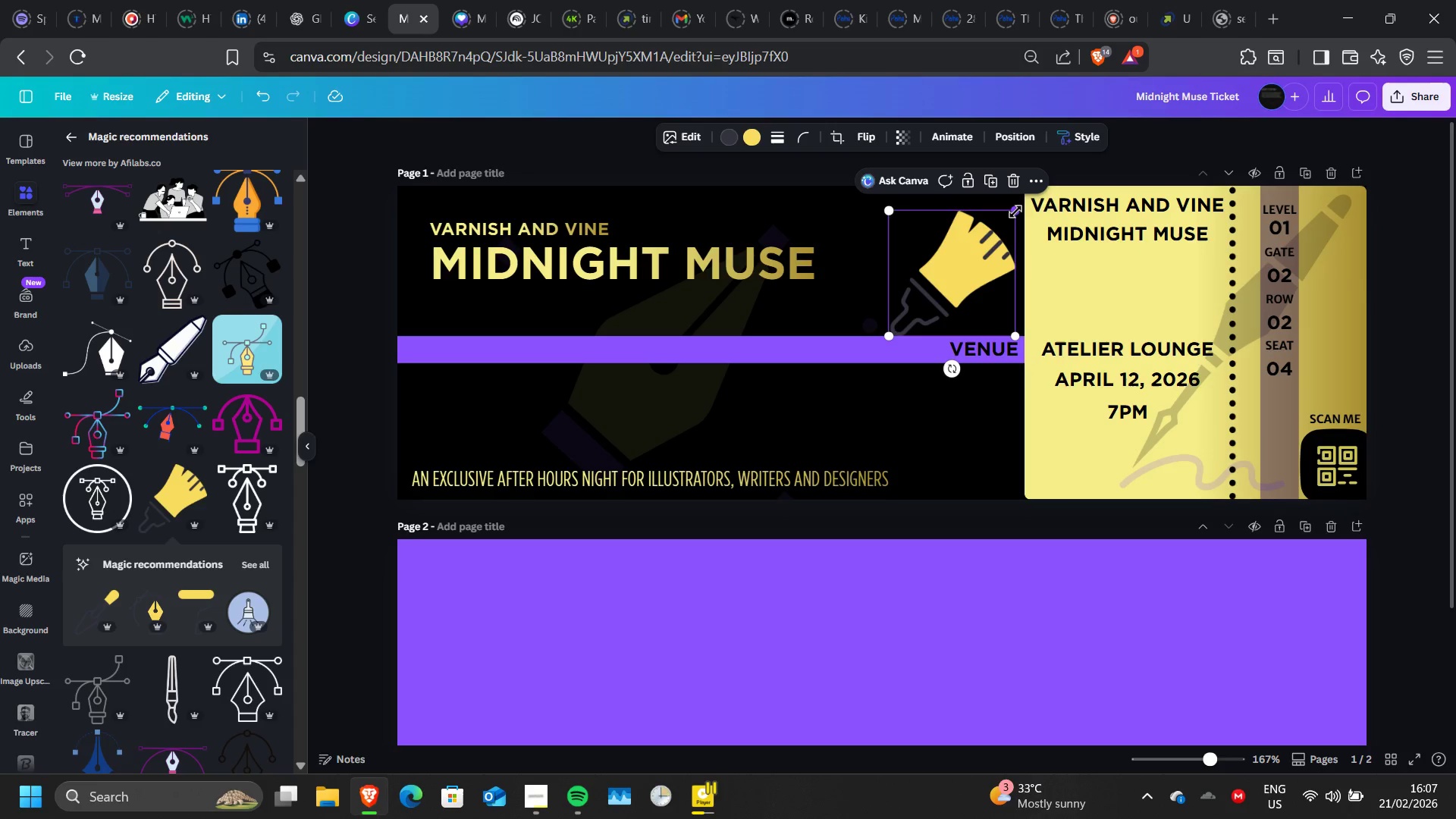 
left_click_drag(start_coordinate=[1015, 212], to_coordinate=[912, 306])
 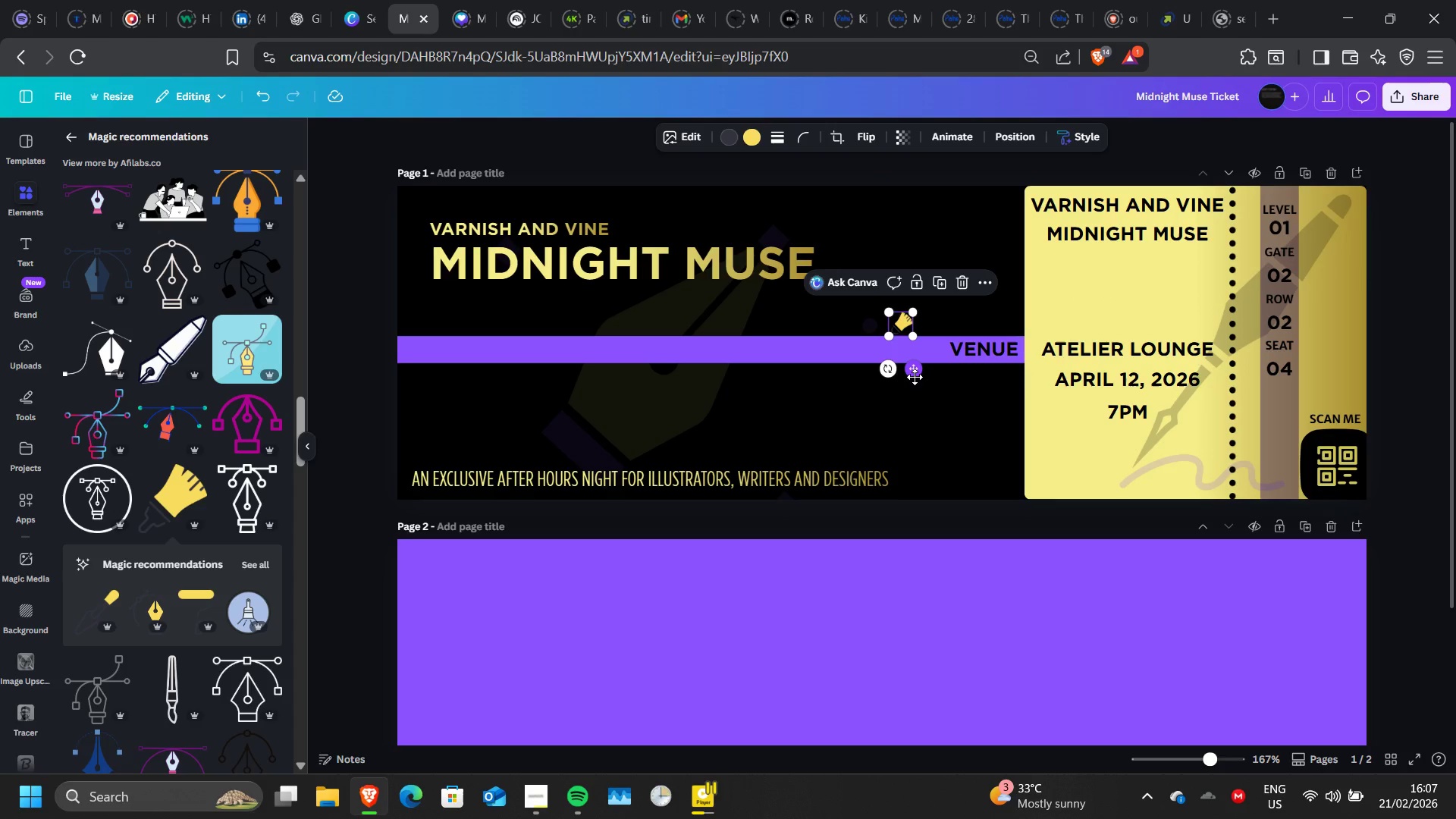 
left_click_drag(start_coordinate=[915, 377], to_coordinate=[948, 403])
 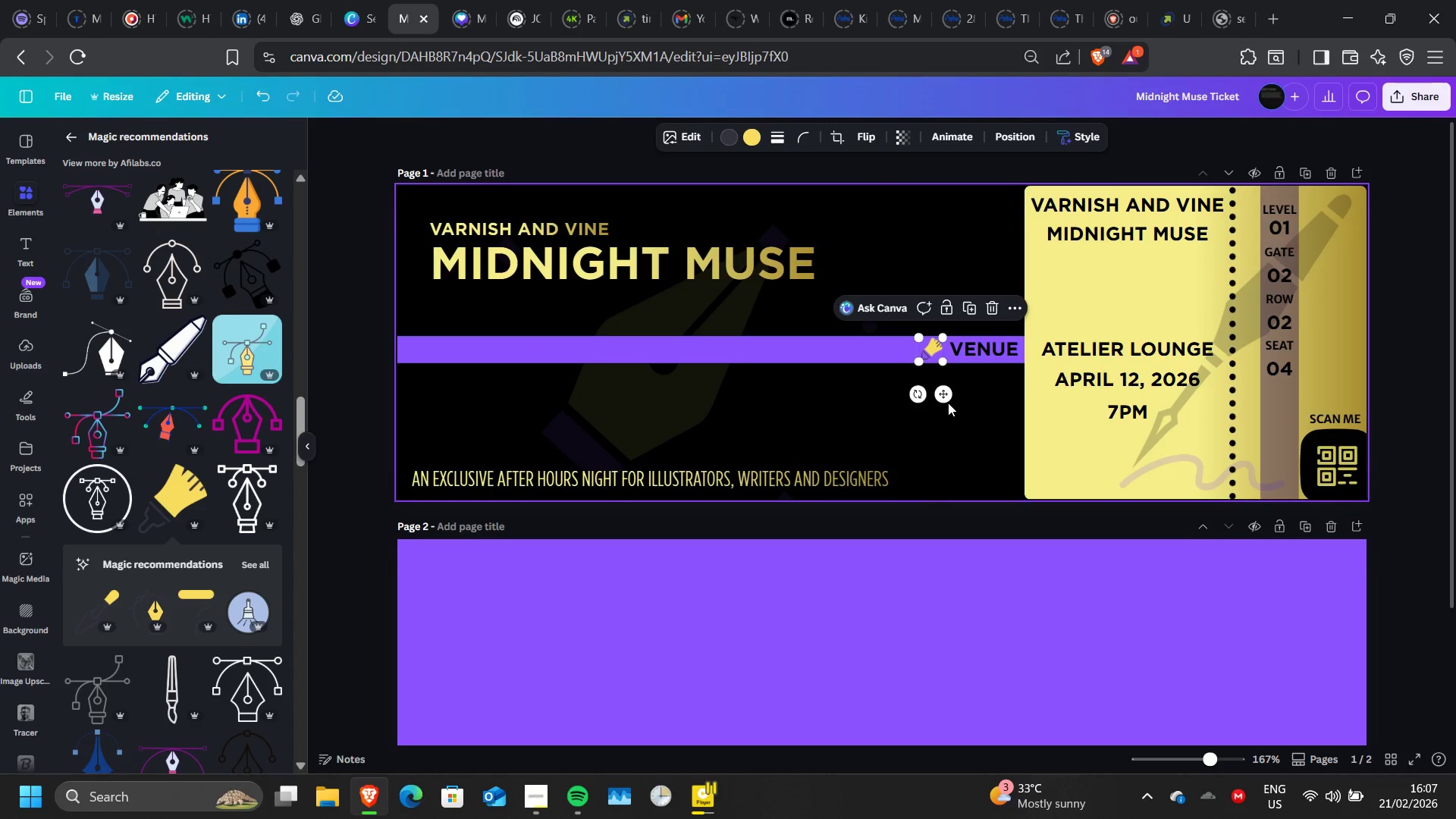 
key(ArrowUp)
 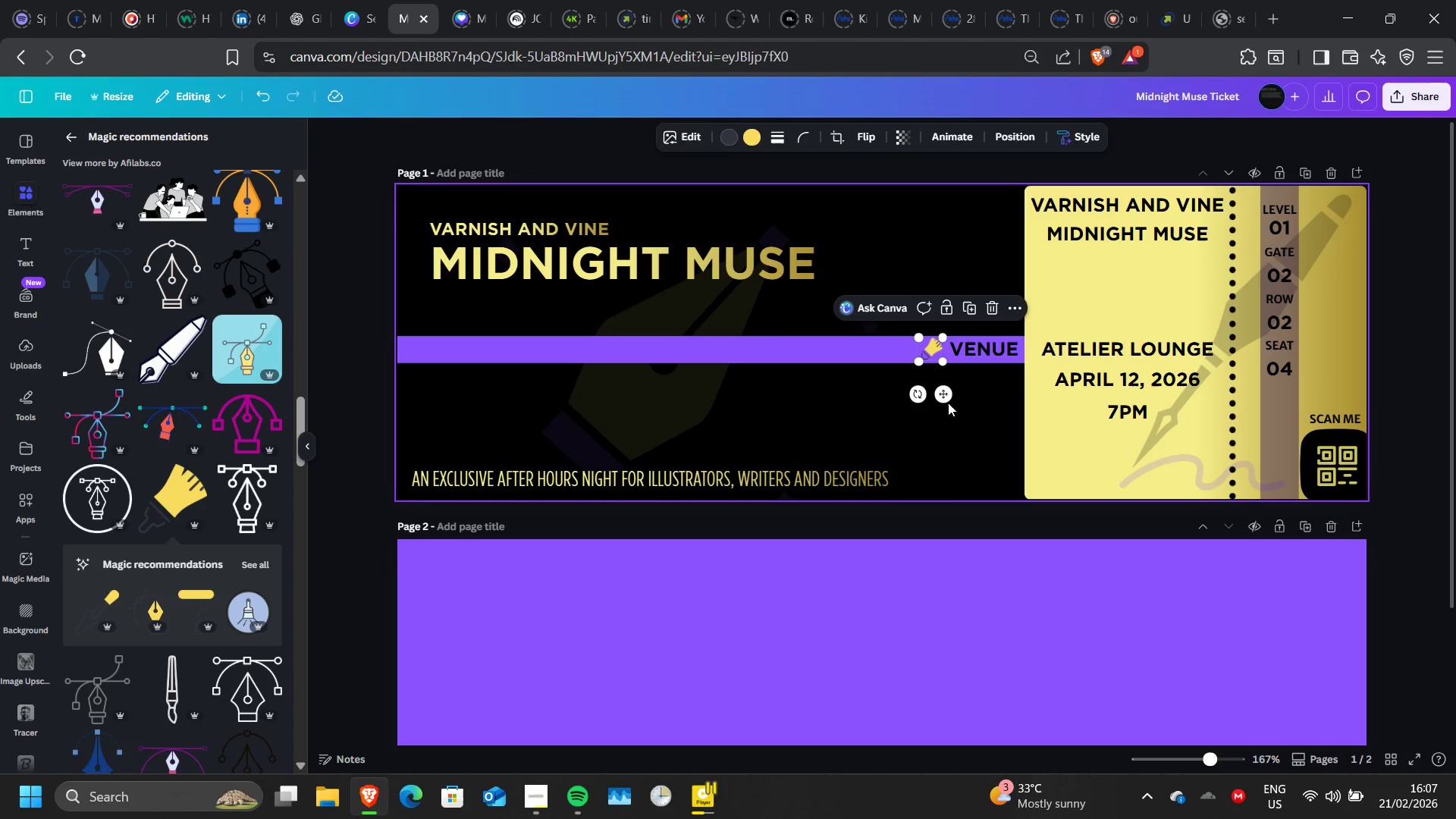 
left_click([948, 403])
 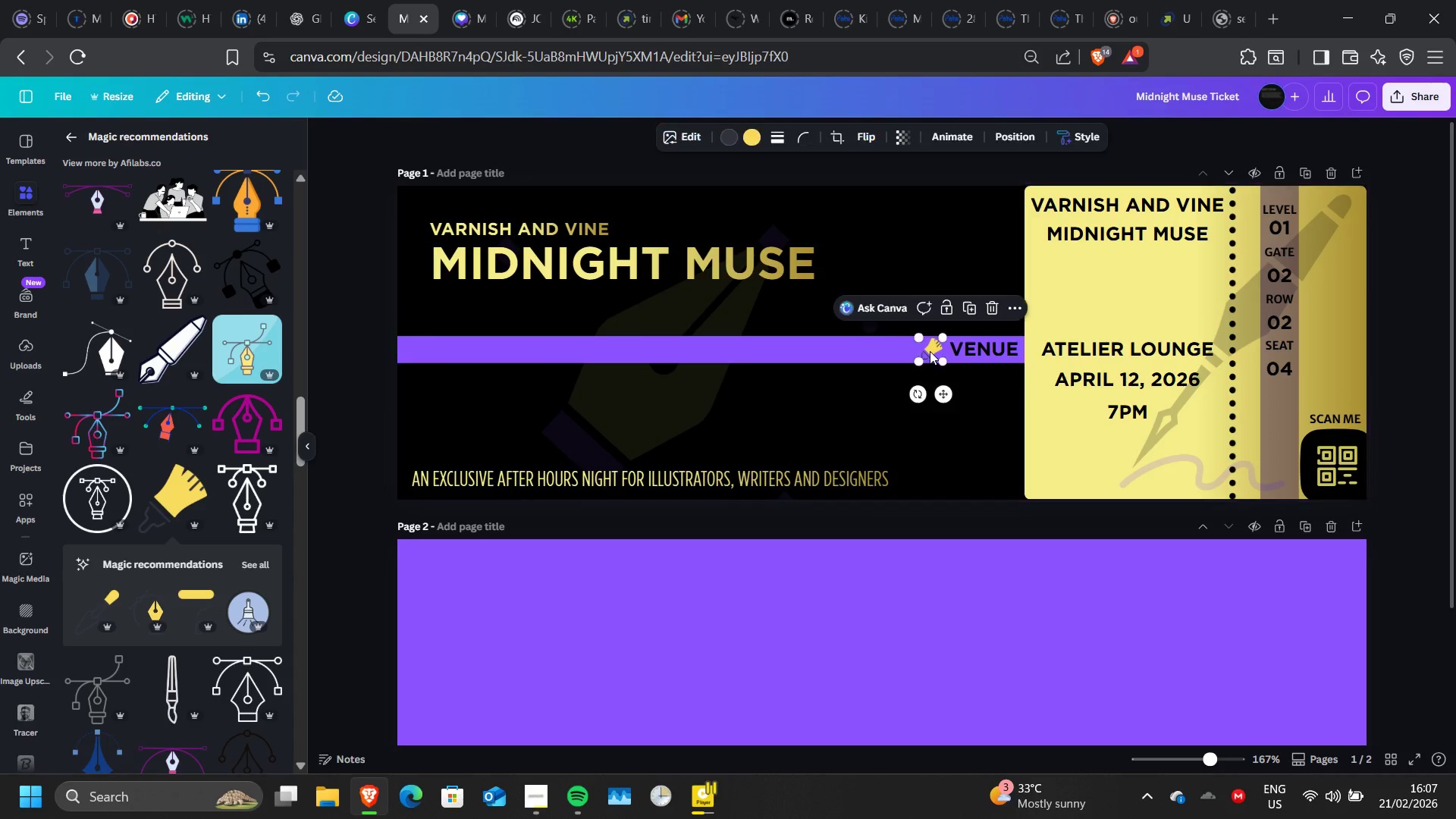 
left_click([930, 351])
 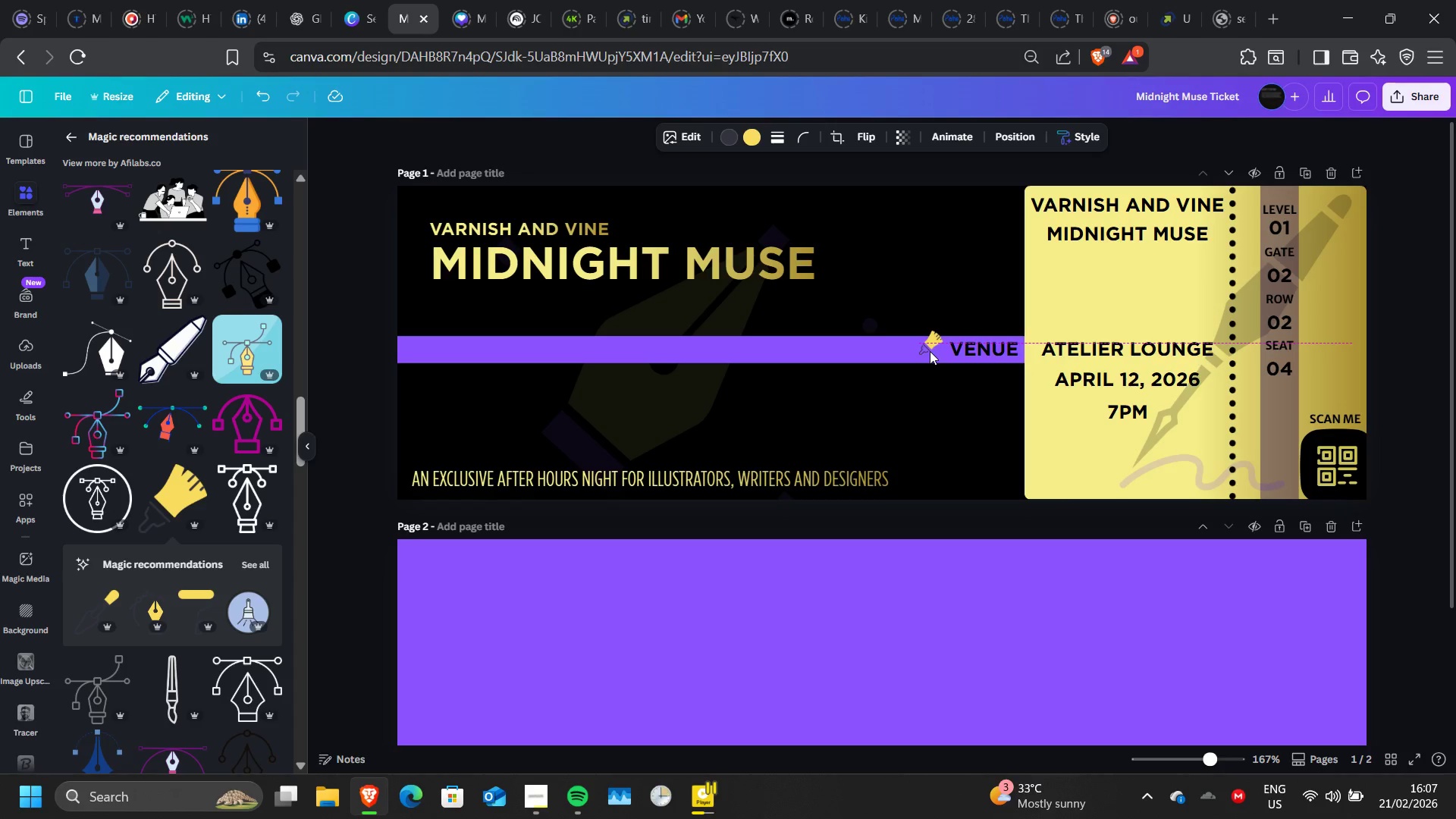 
key(ArrowUp)
 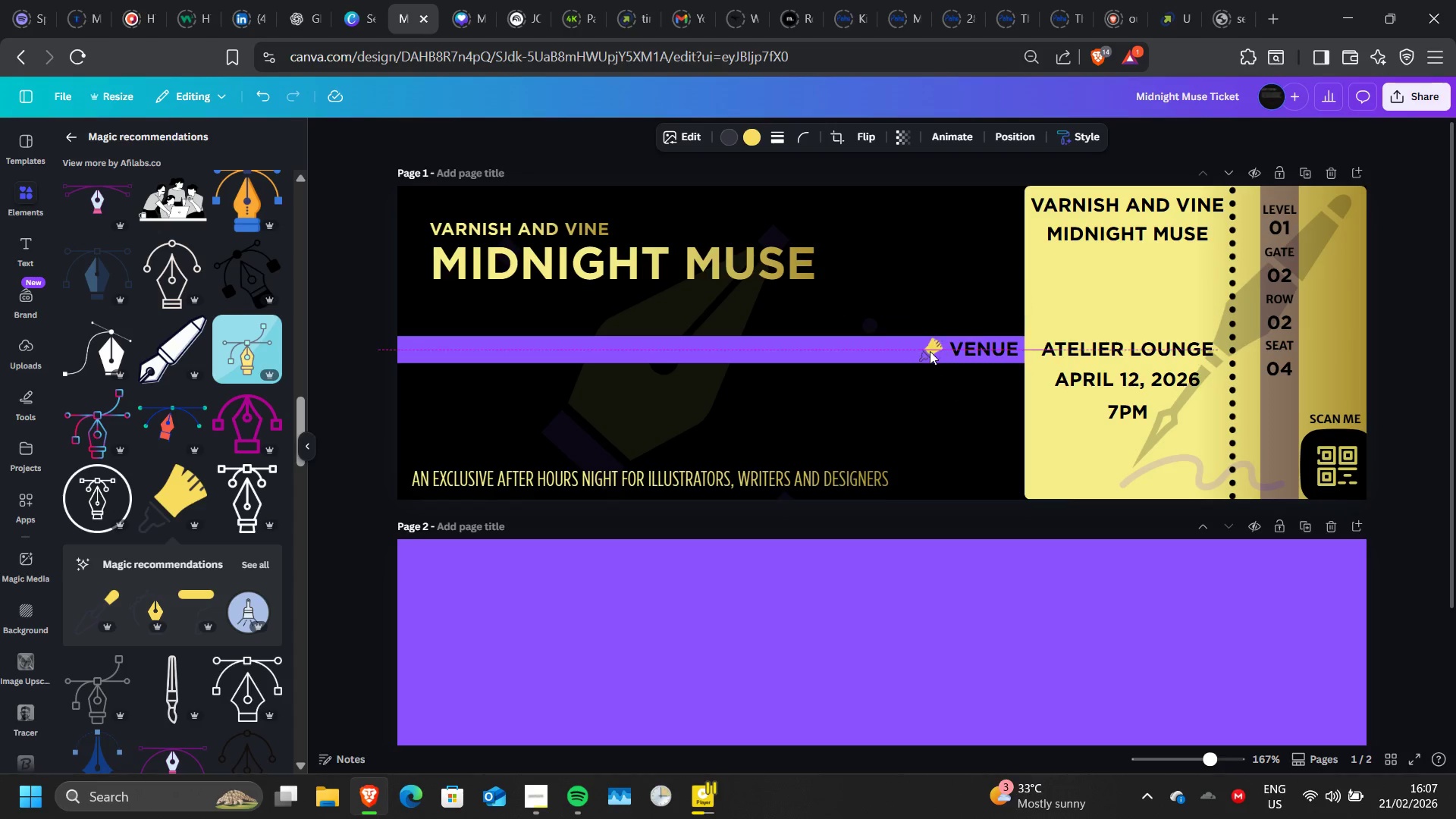 
key(ArrowDown)
 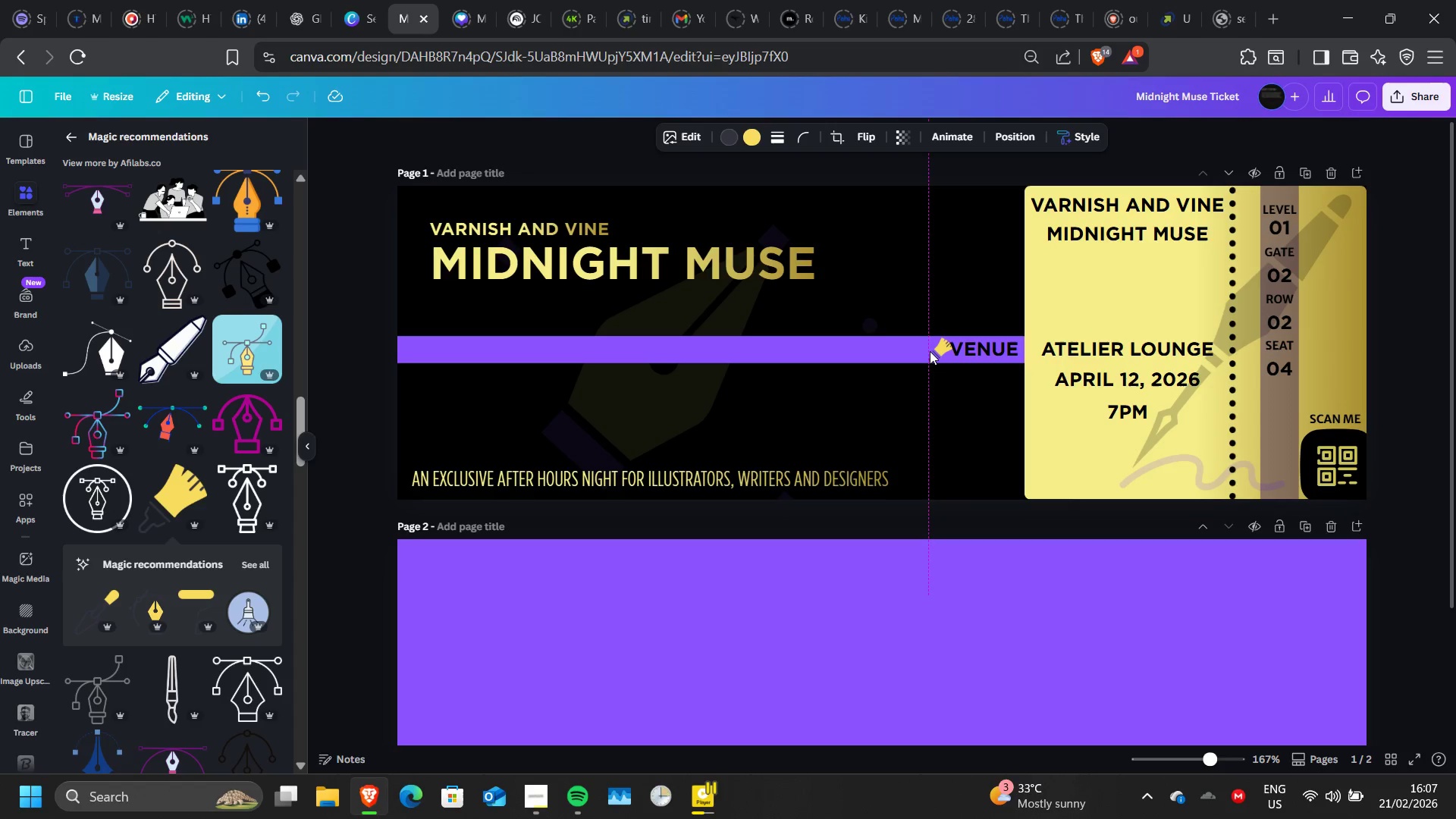 
key(ArrowRight)
 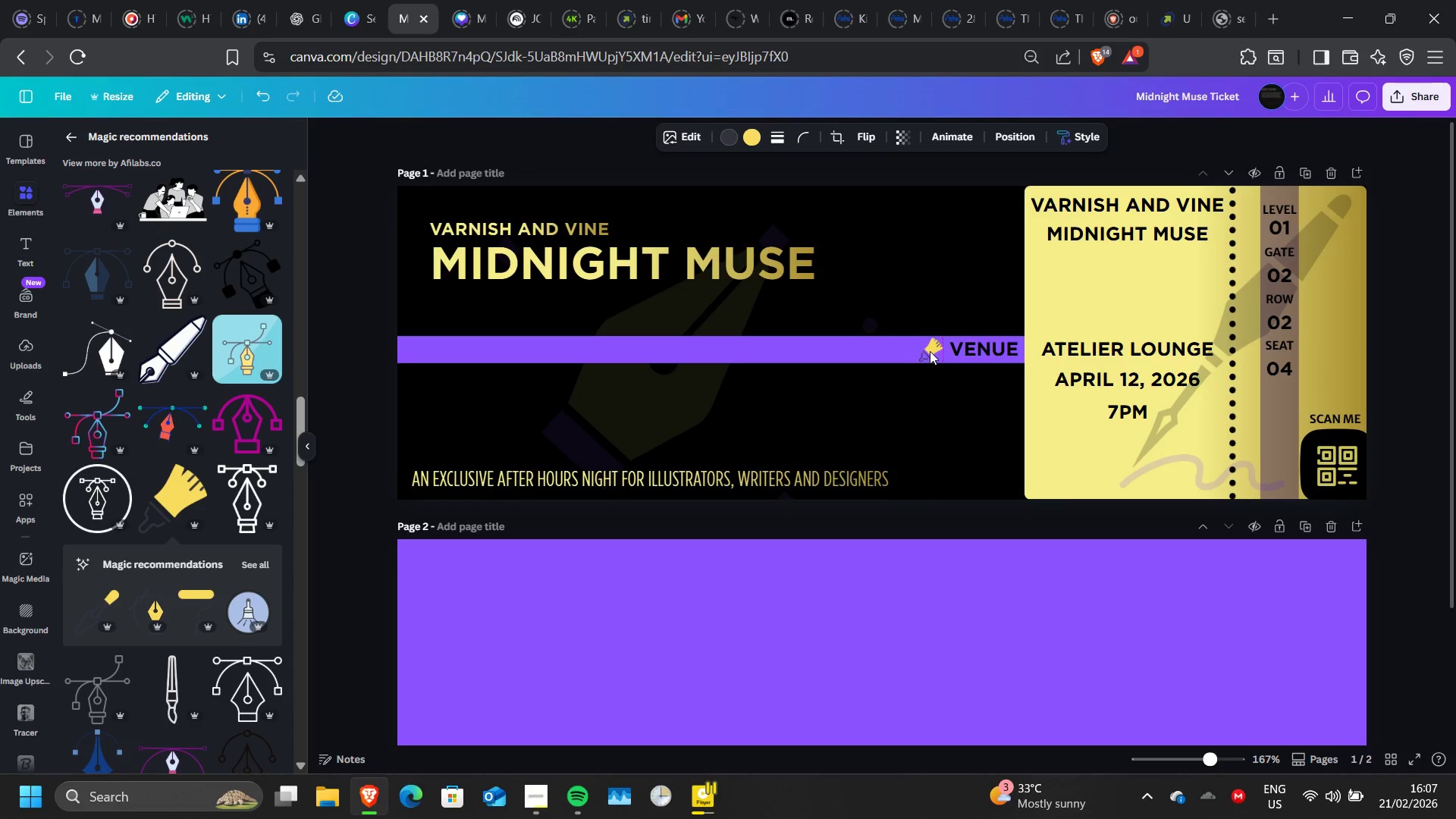 
key(ArrowLeft)
 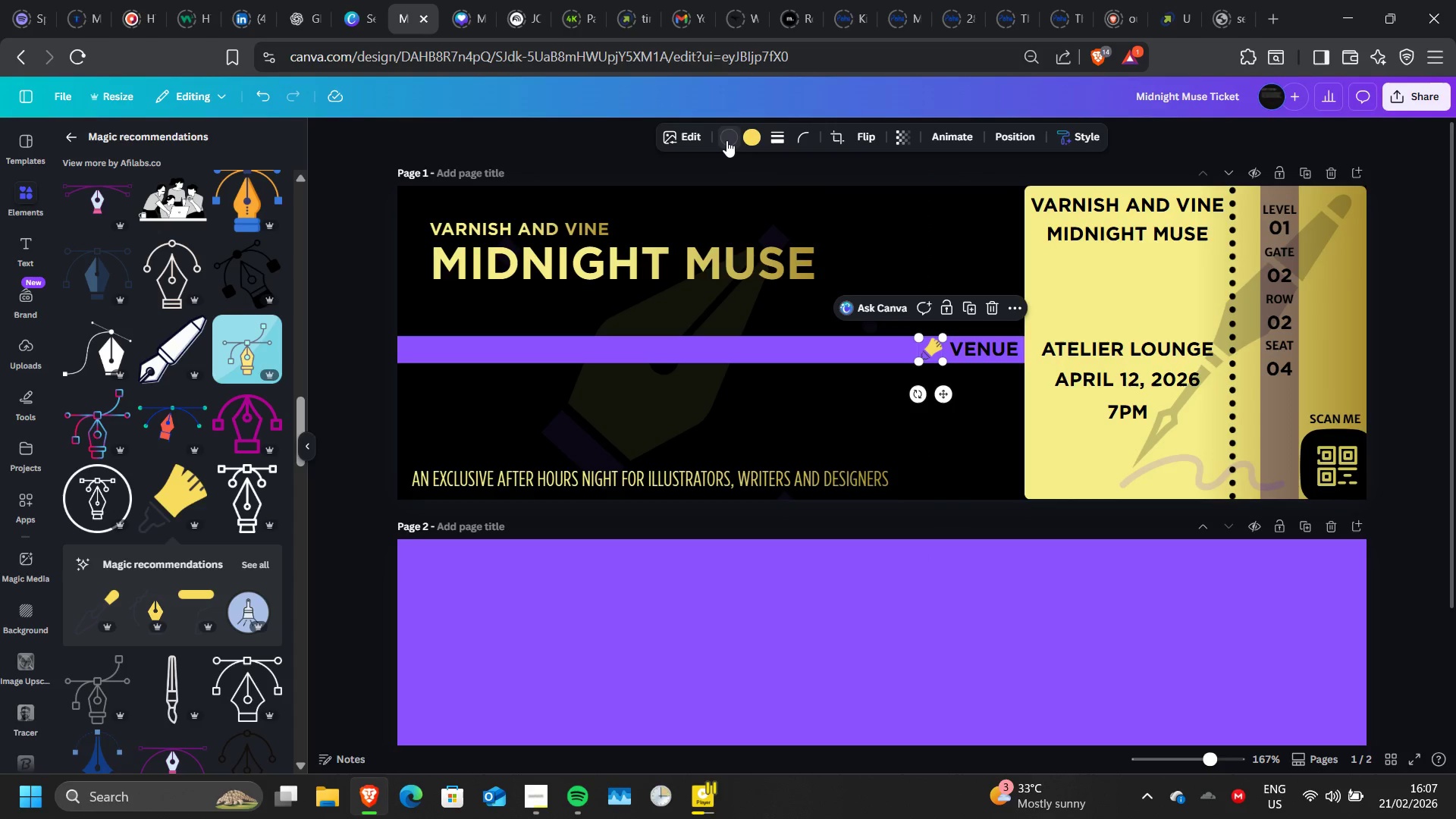 
left_click([726, 140])
 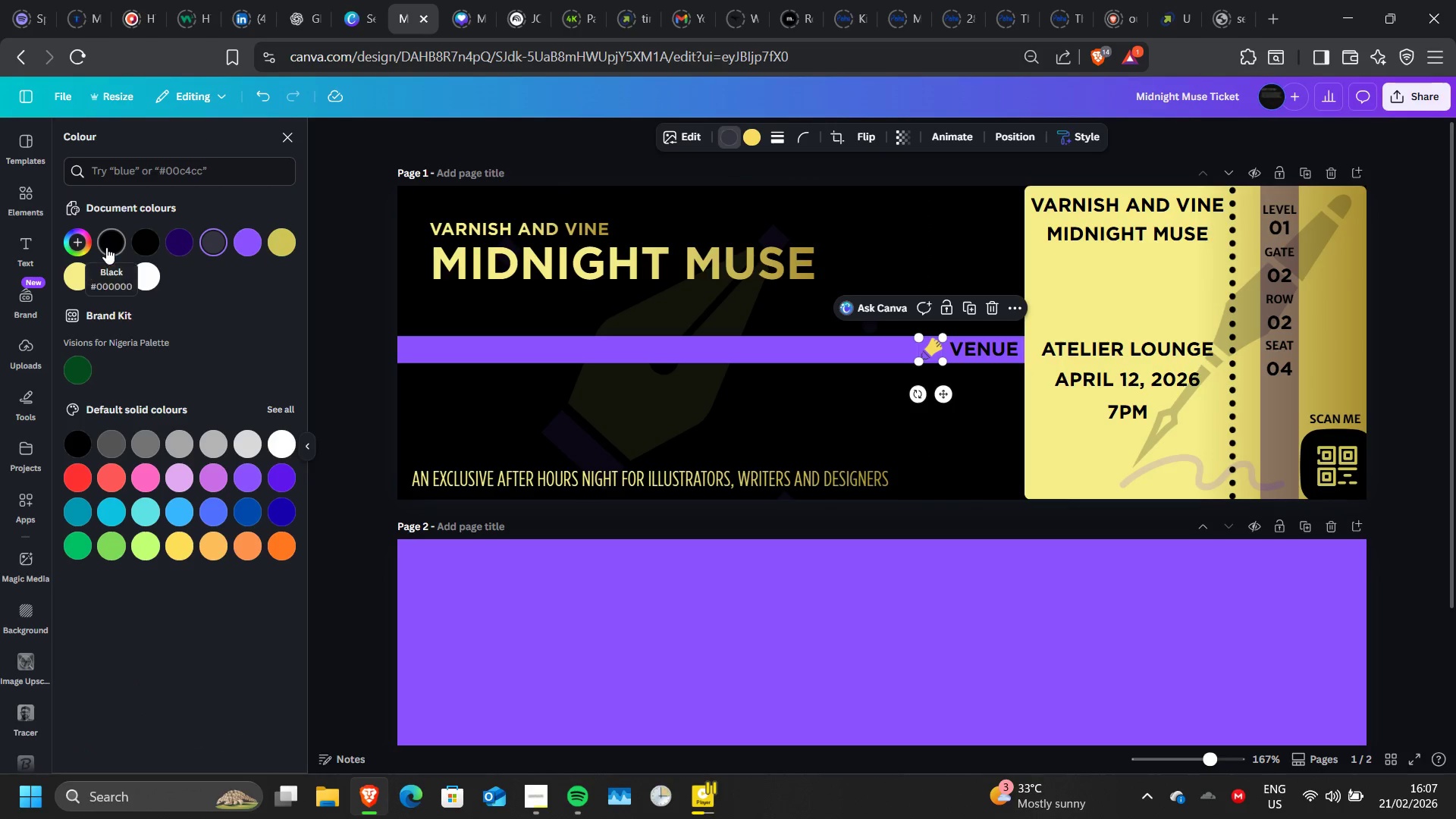 
left_click([106, 247])
 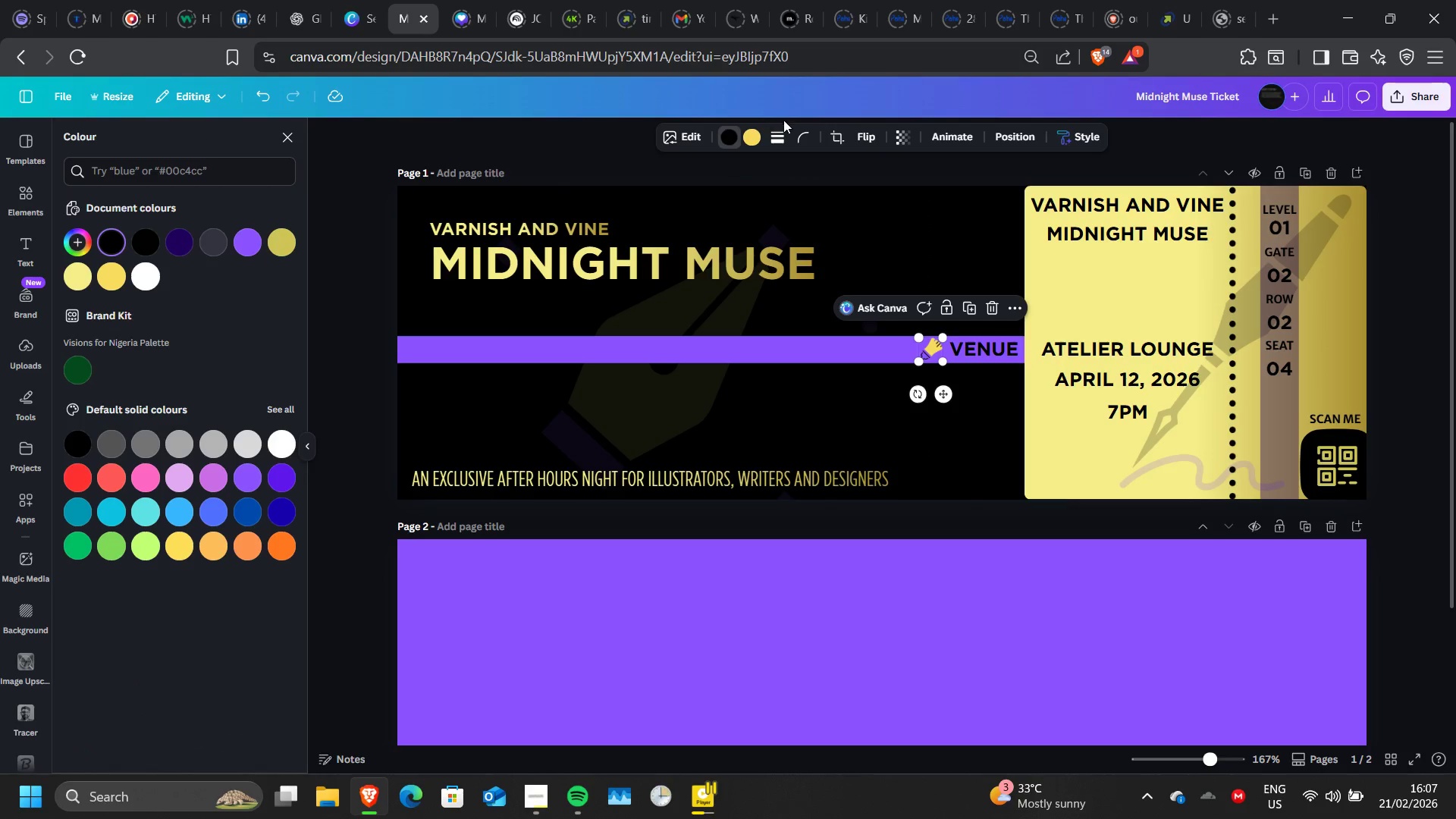 
left_click([749, 131])
 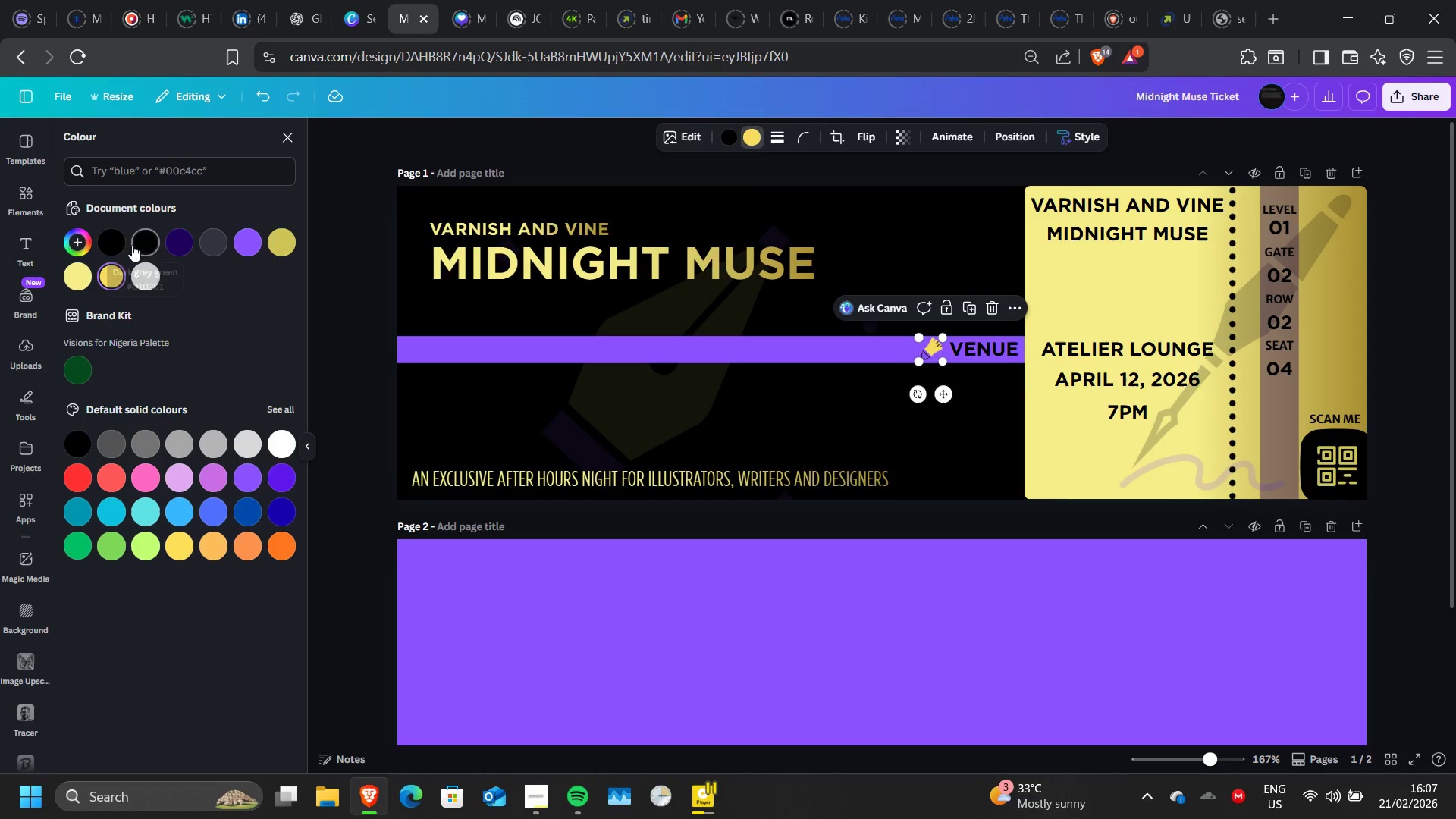 
left_click([121, 245])
 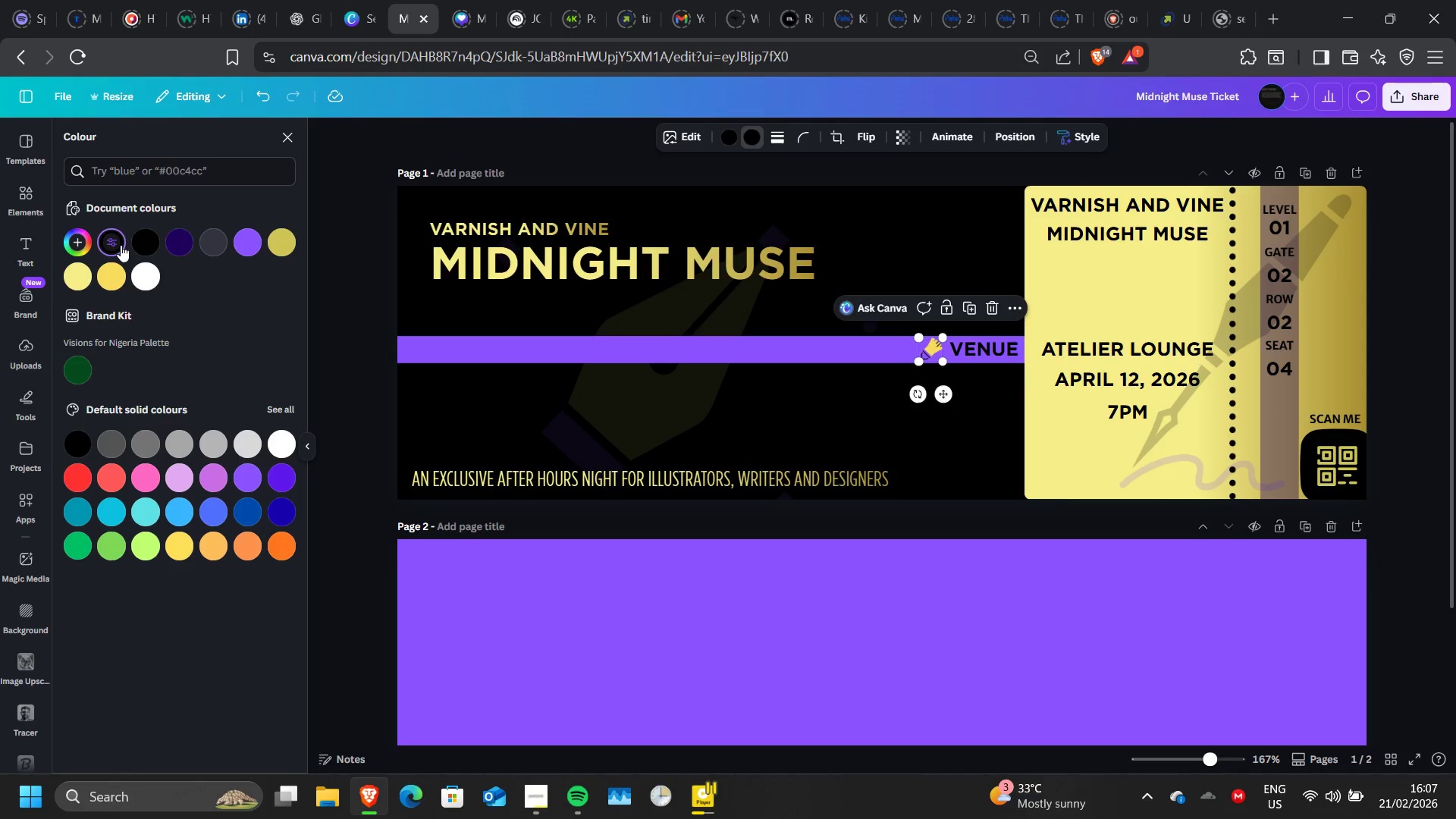 
left_click([121, 245])
 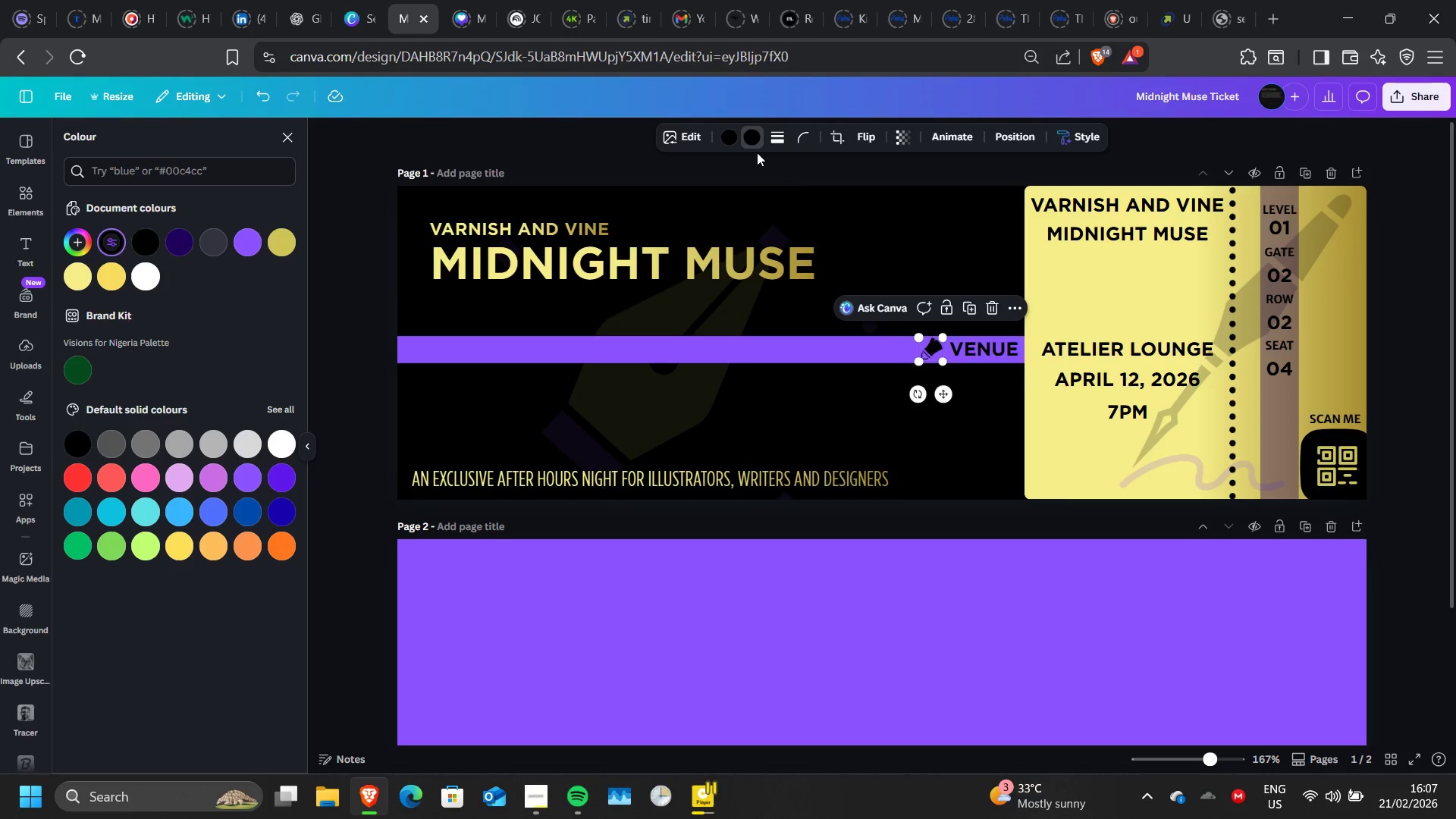 
left_click([731, 136])
 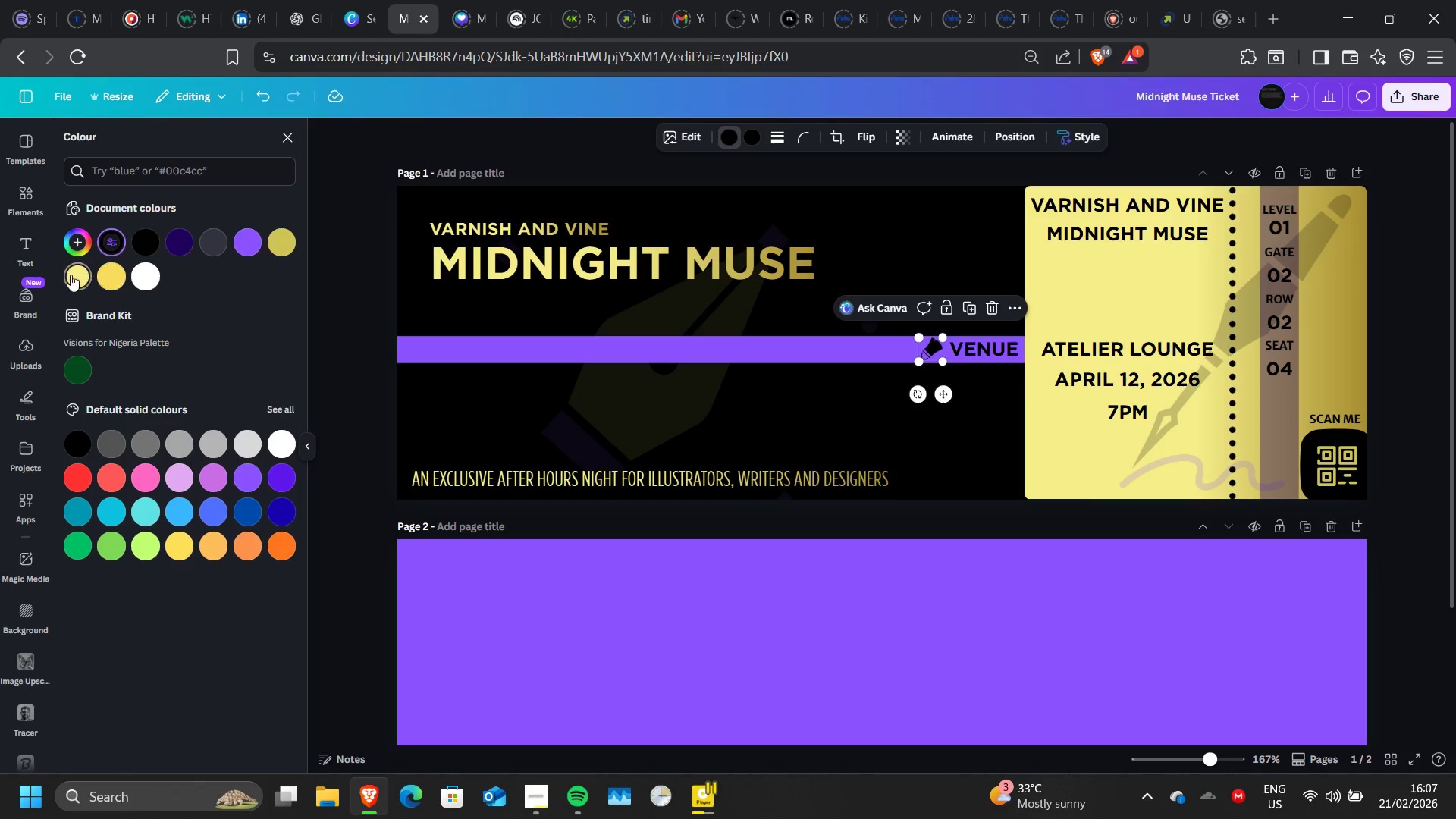 
left_click([71, 275])
 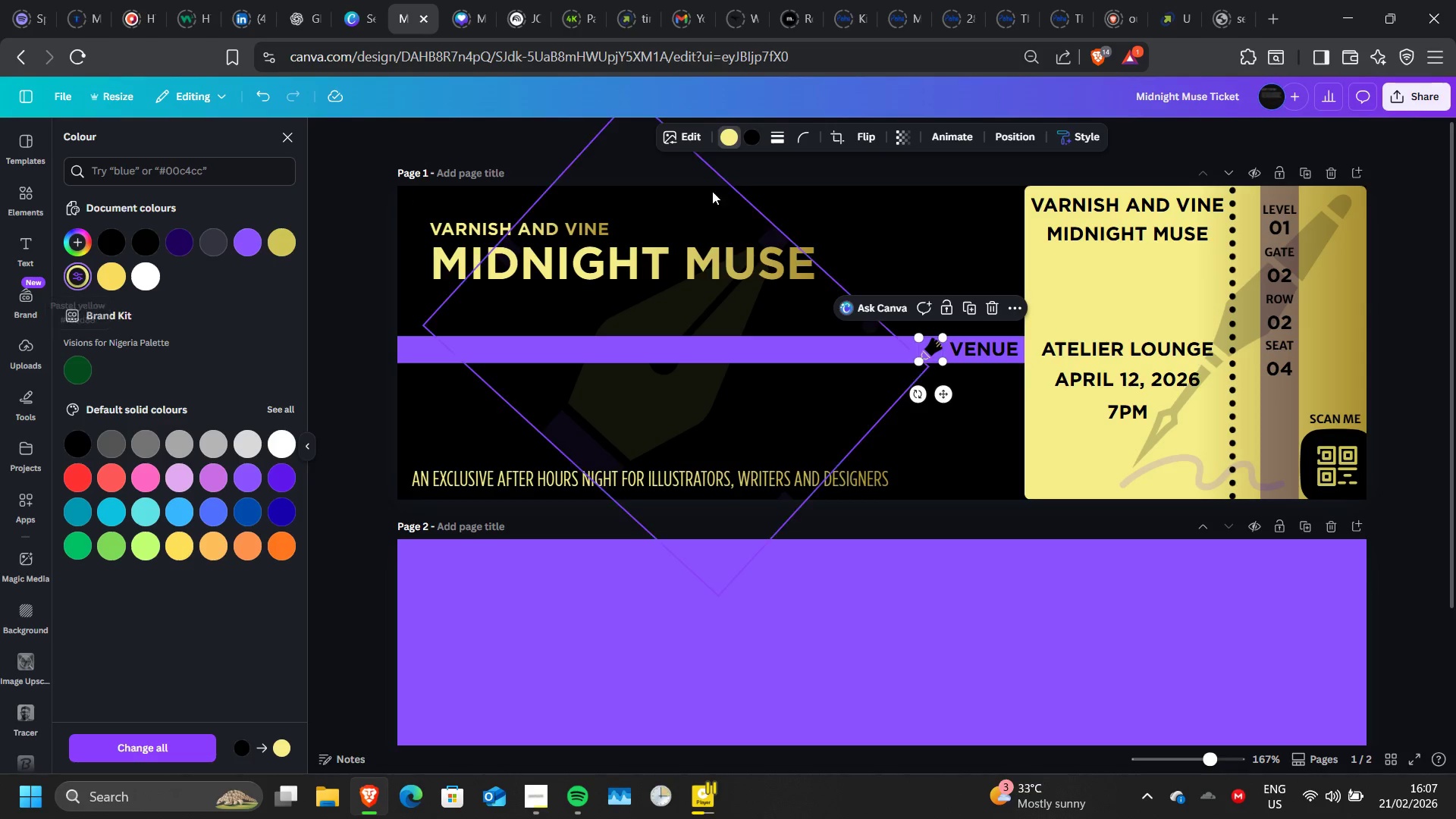 
left_click([825, 193])
 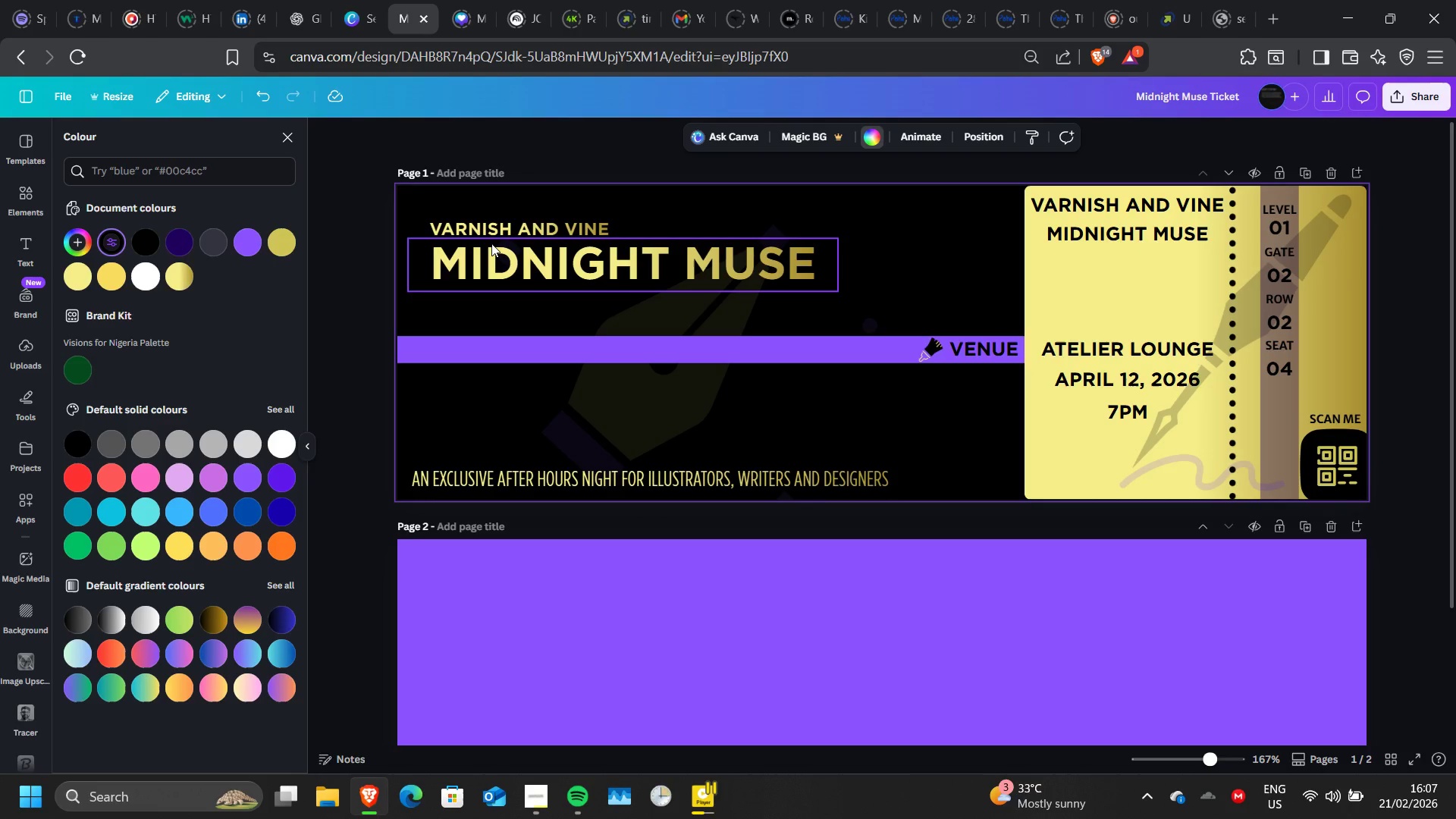 
wait(15.89)
 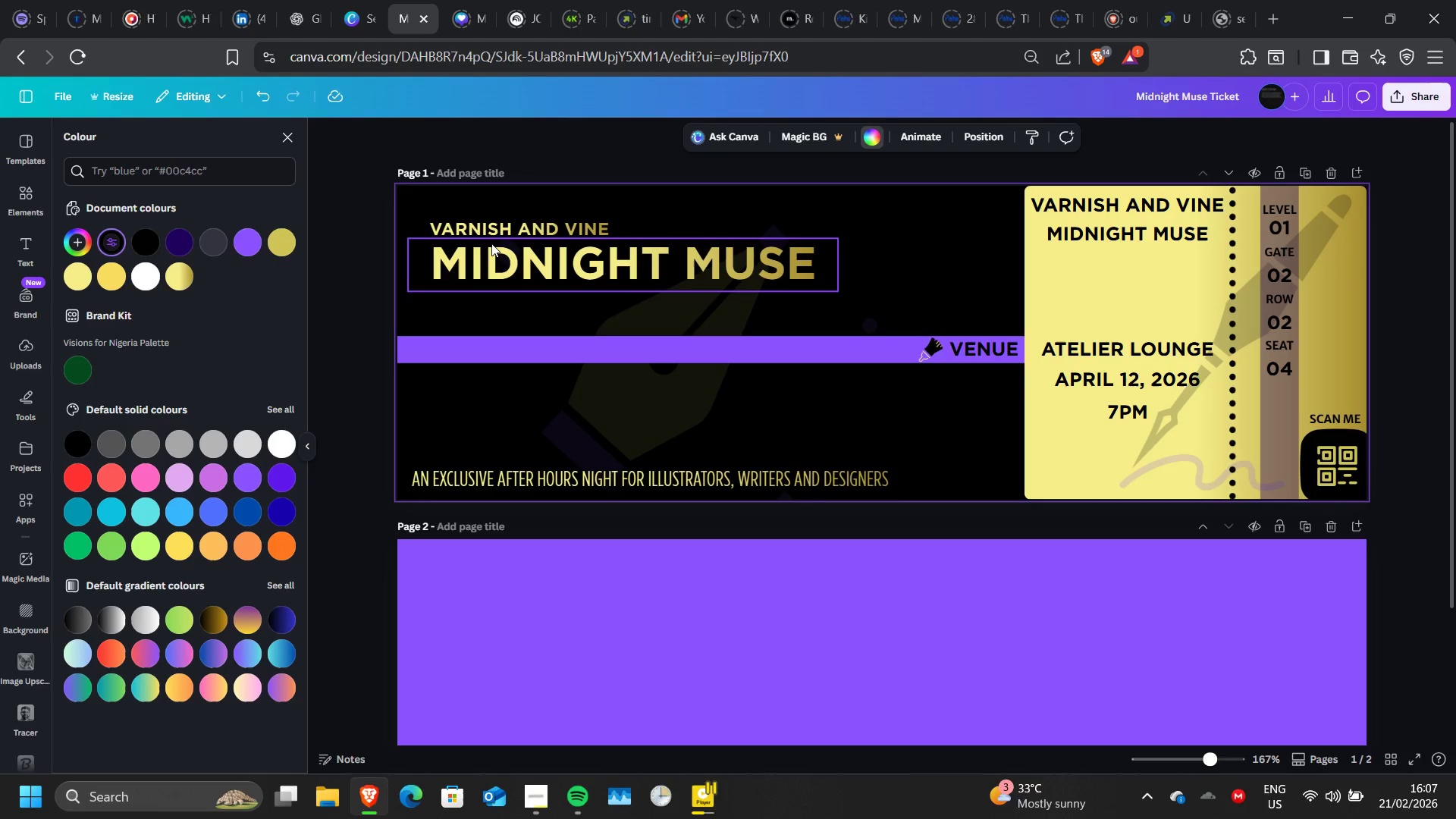 
scroll: coordinate [604, 352], scroll_direction: none, amount: 0.0
 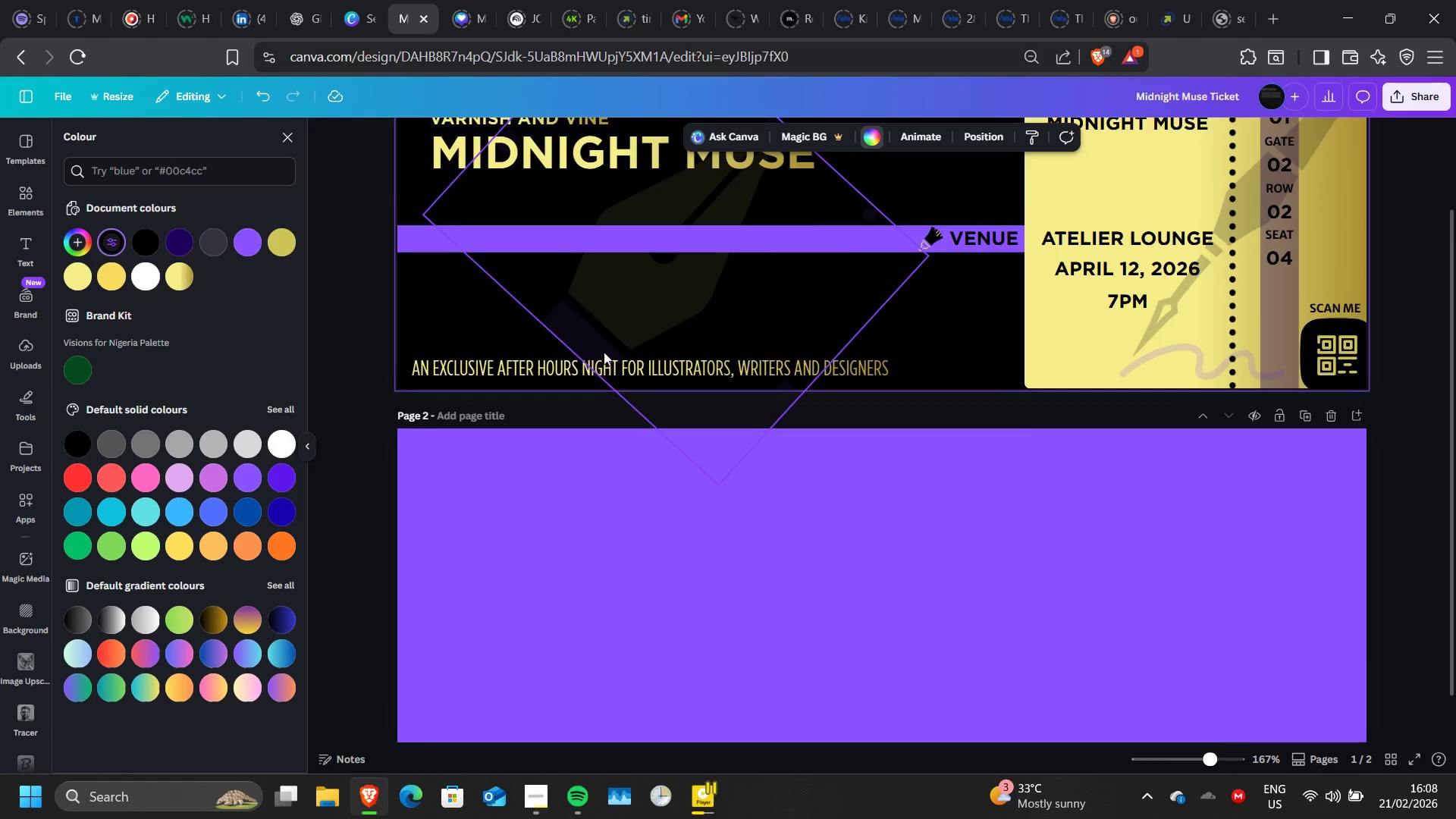 
scroll: coordinate [604, 352], scroll_direction: down, amount: 1.0
 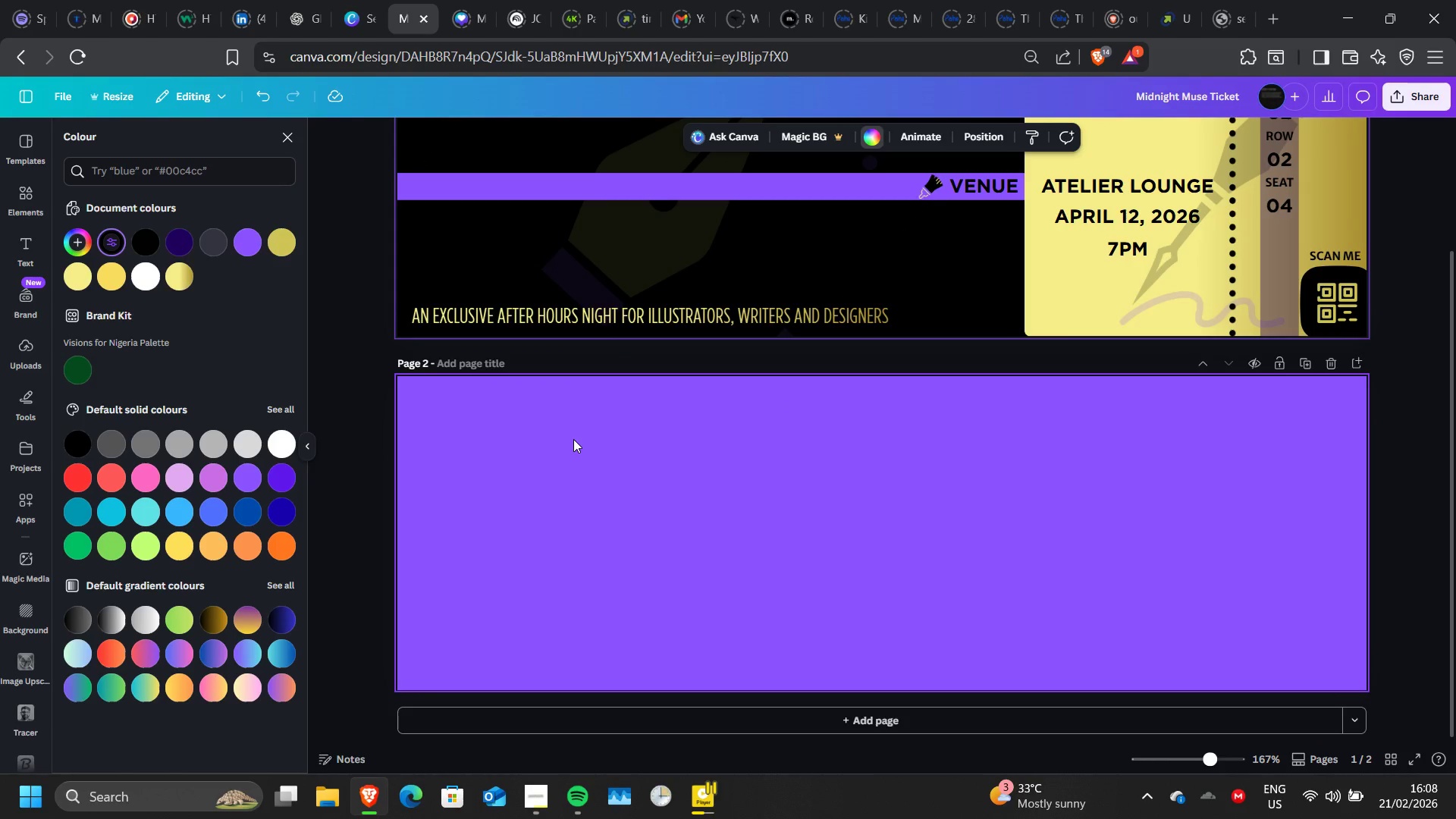 
left_click([573, 439])
 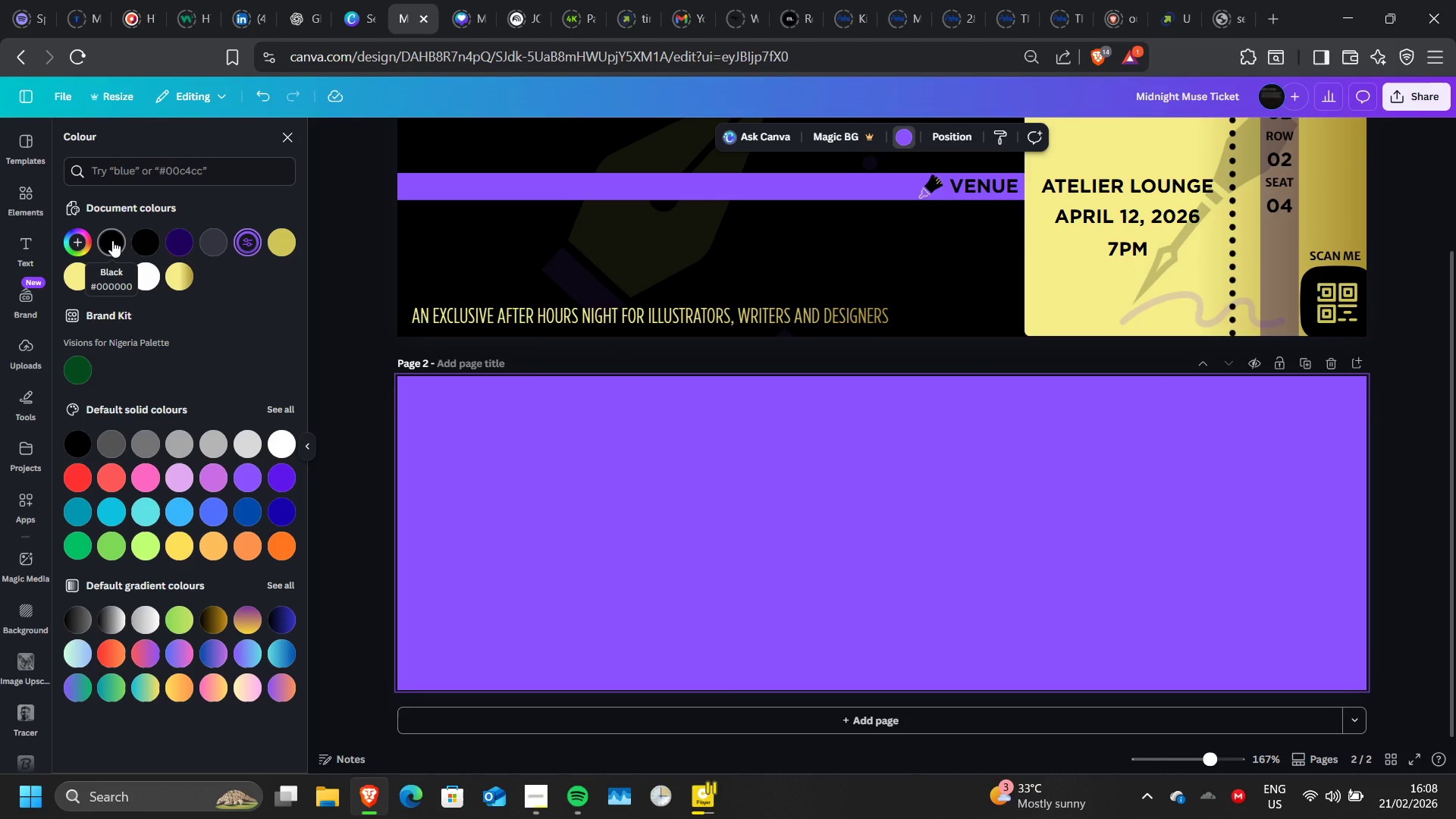 
left_click([112, 240])
 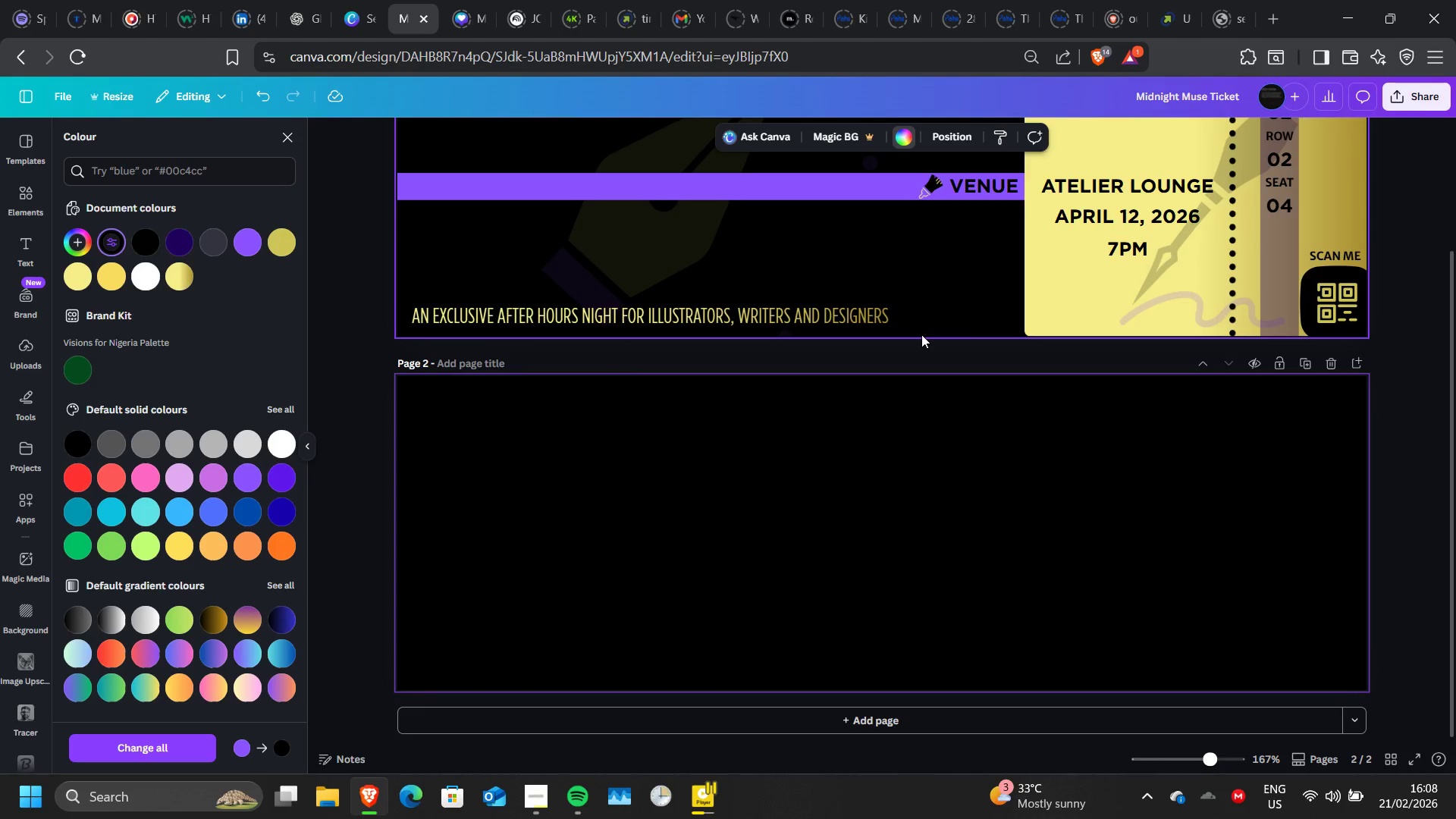 
wait(7.06)
 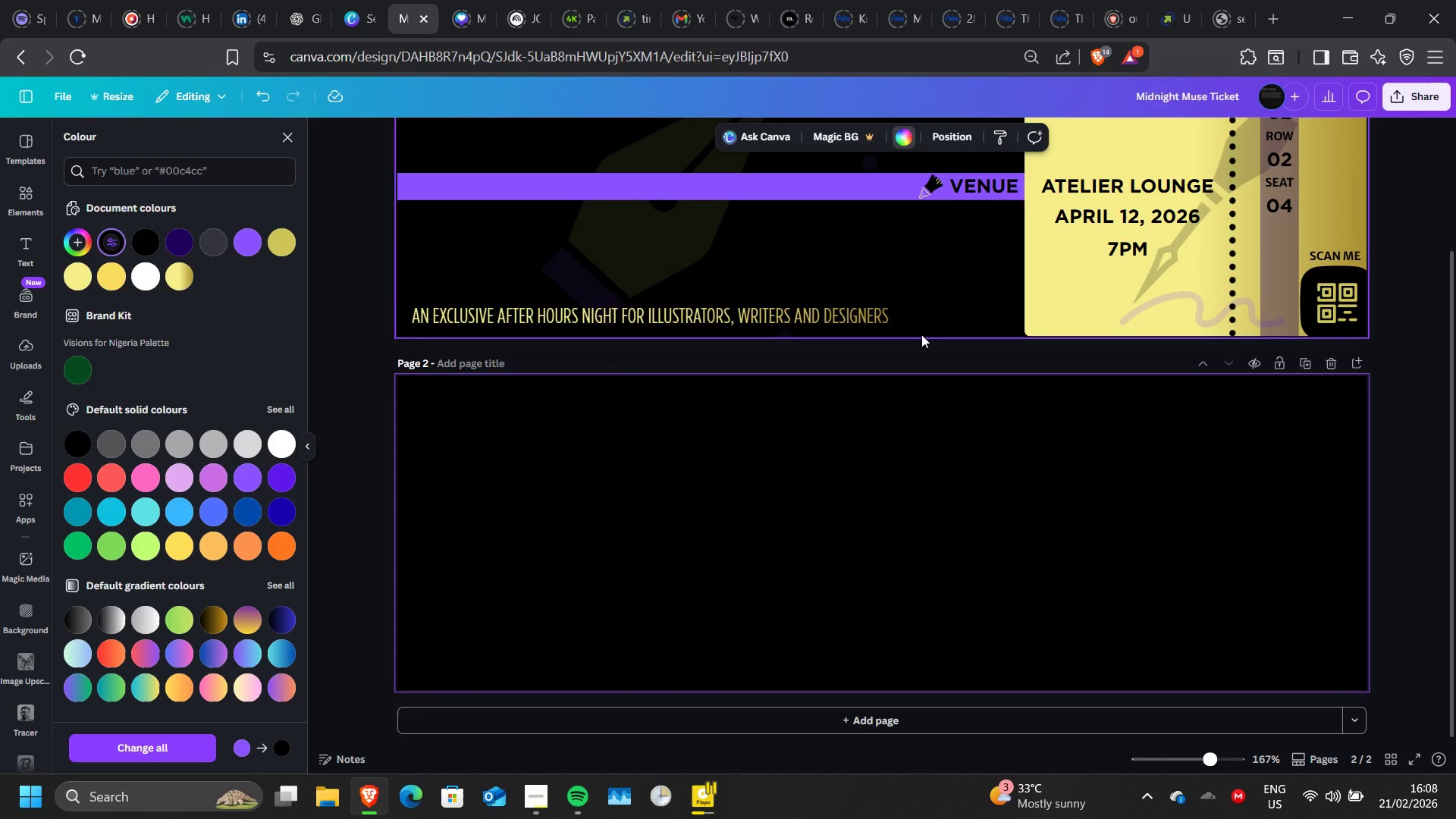 
key(R)
 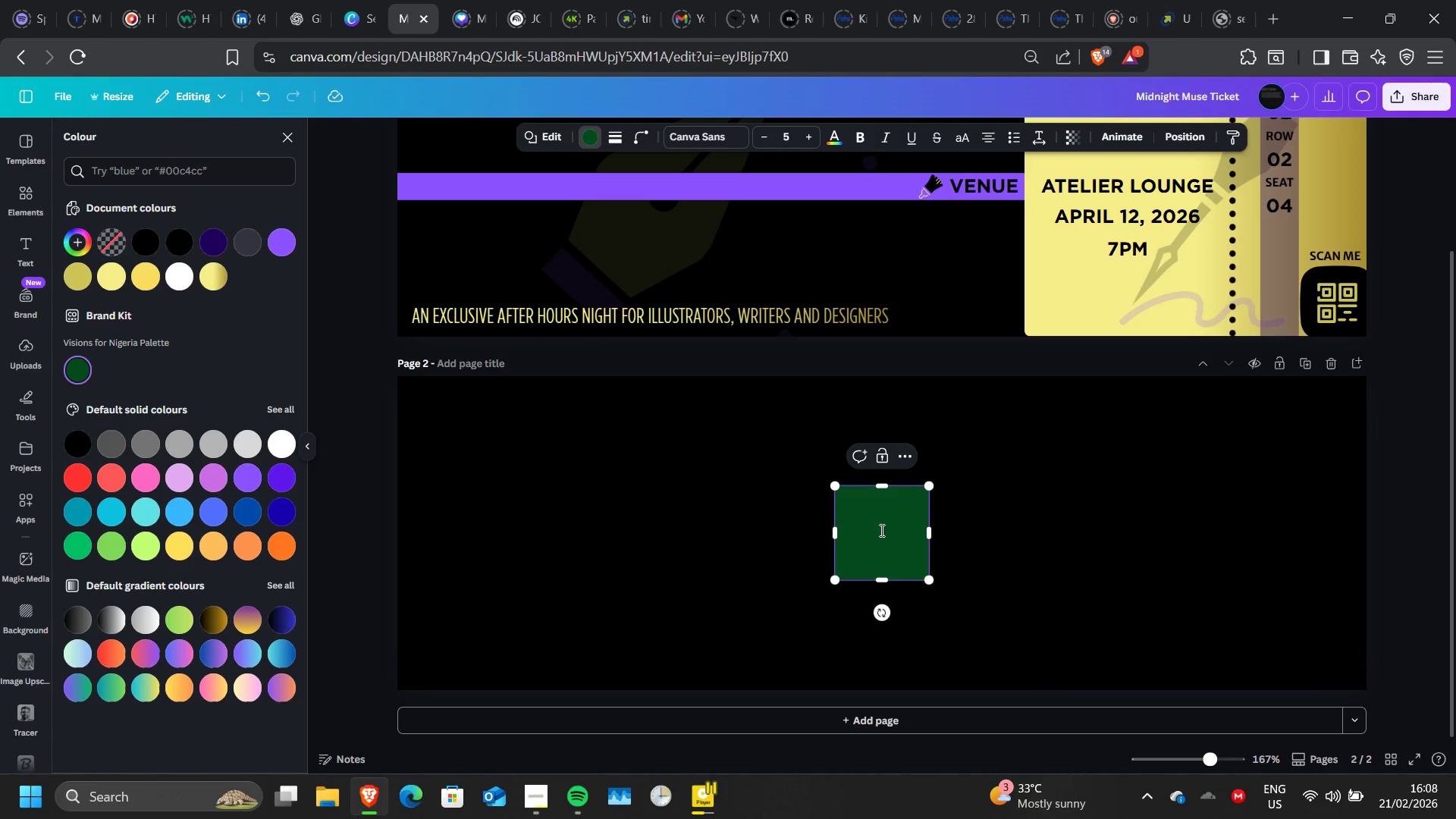 
wait(12.92)
 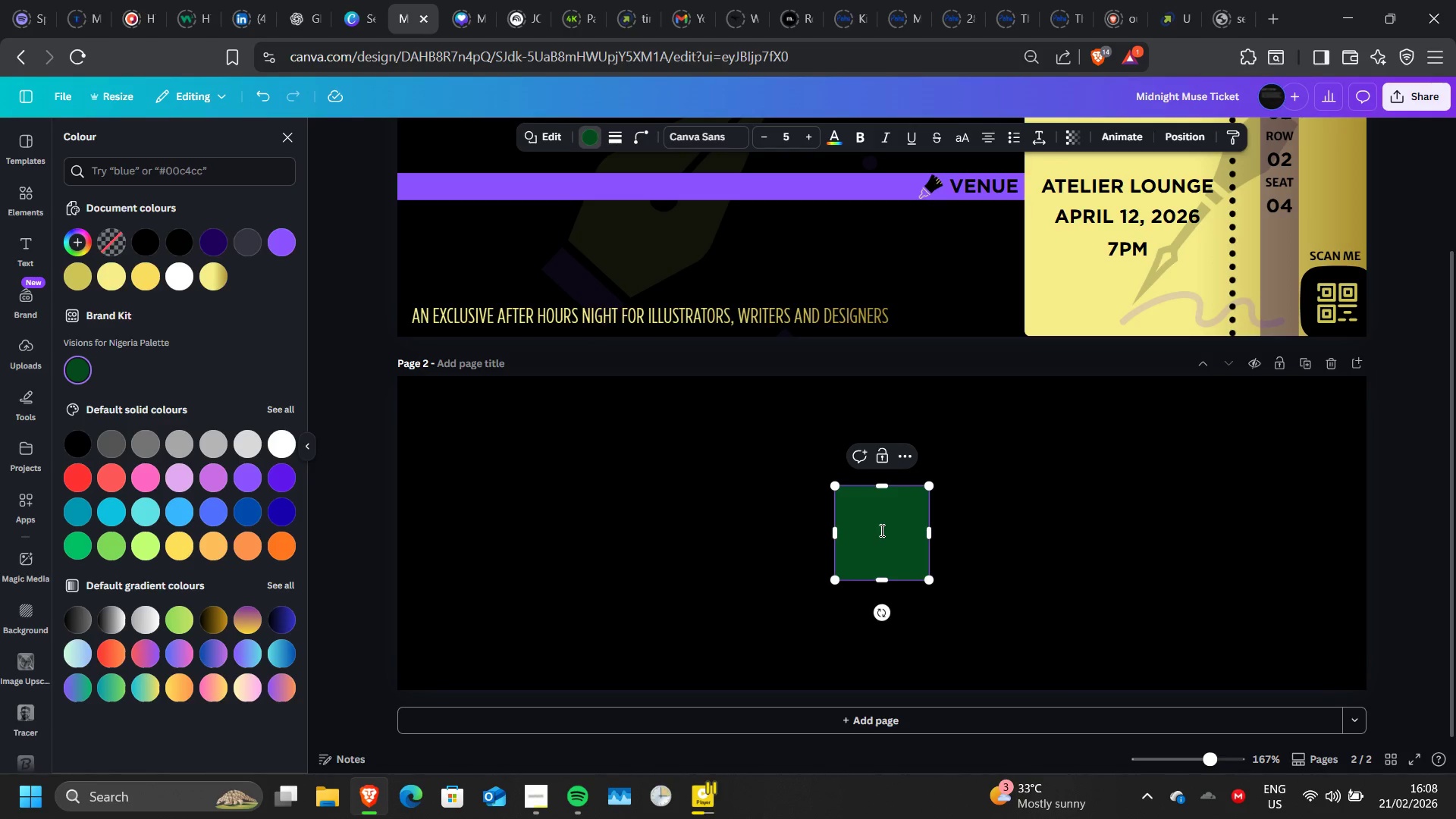 
left_click([1003, 530])
 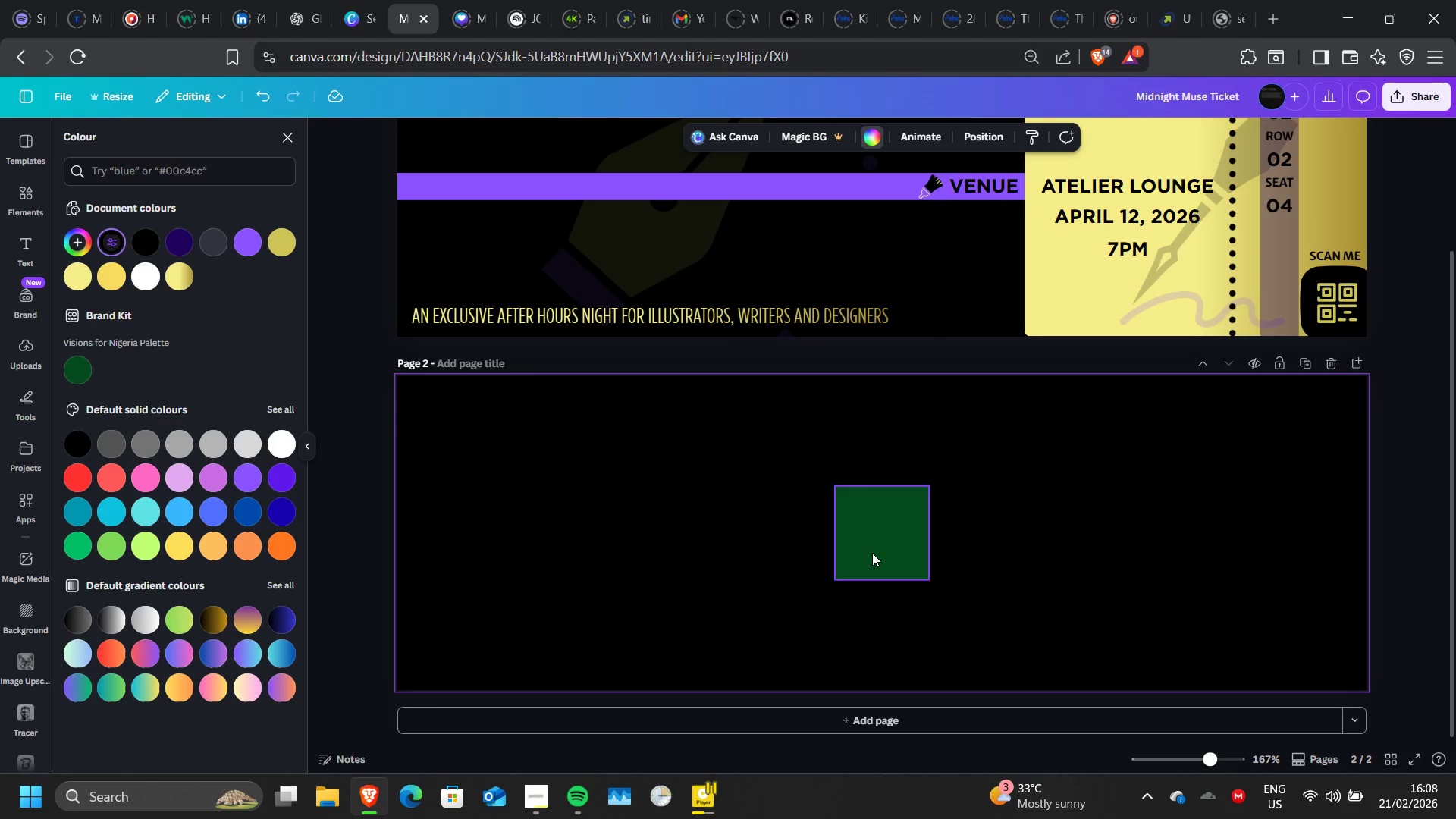 
left_click_drag(start_coordinate=[872, 553], to_coordinate=[1311, 440])
 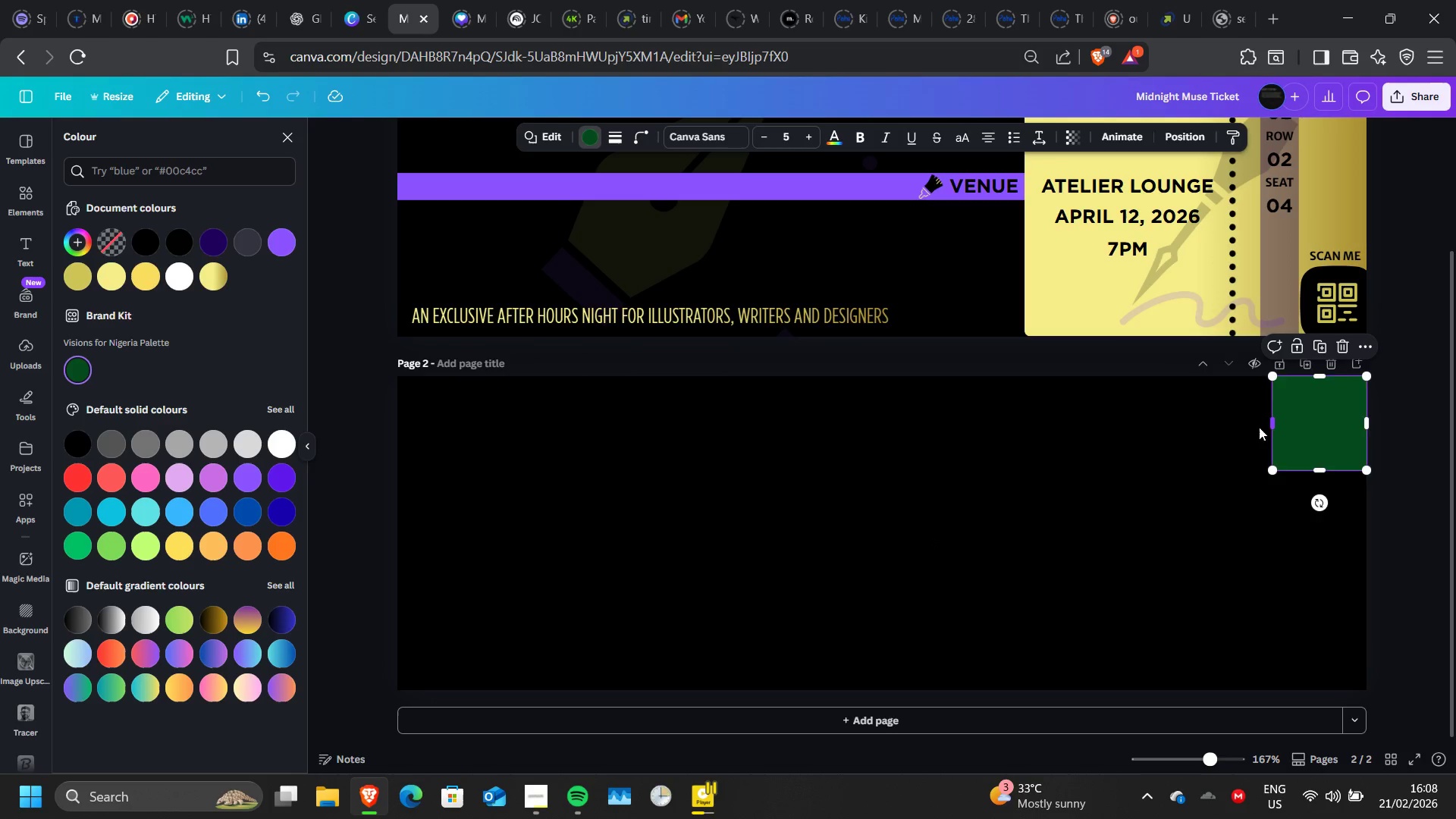 
left_click_drag(start_coordinate=[1271, 428], to_coordinate=[1031, 394])
 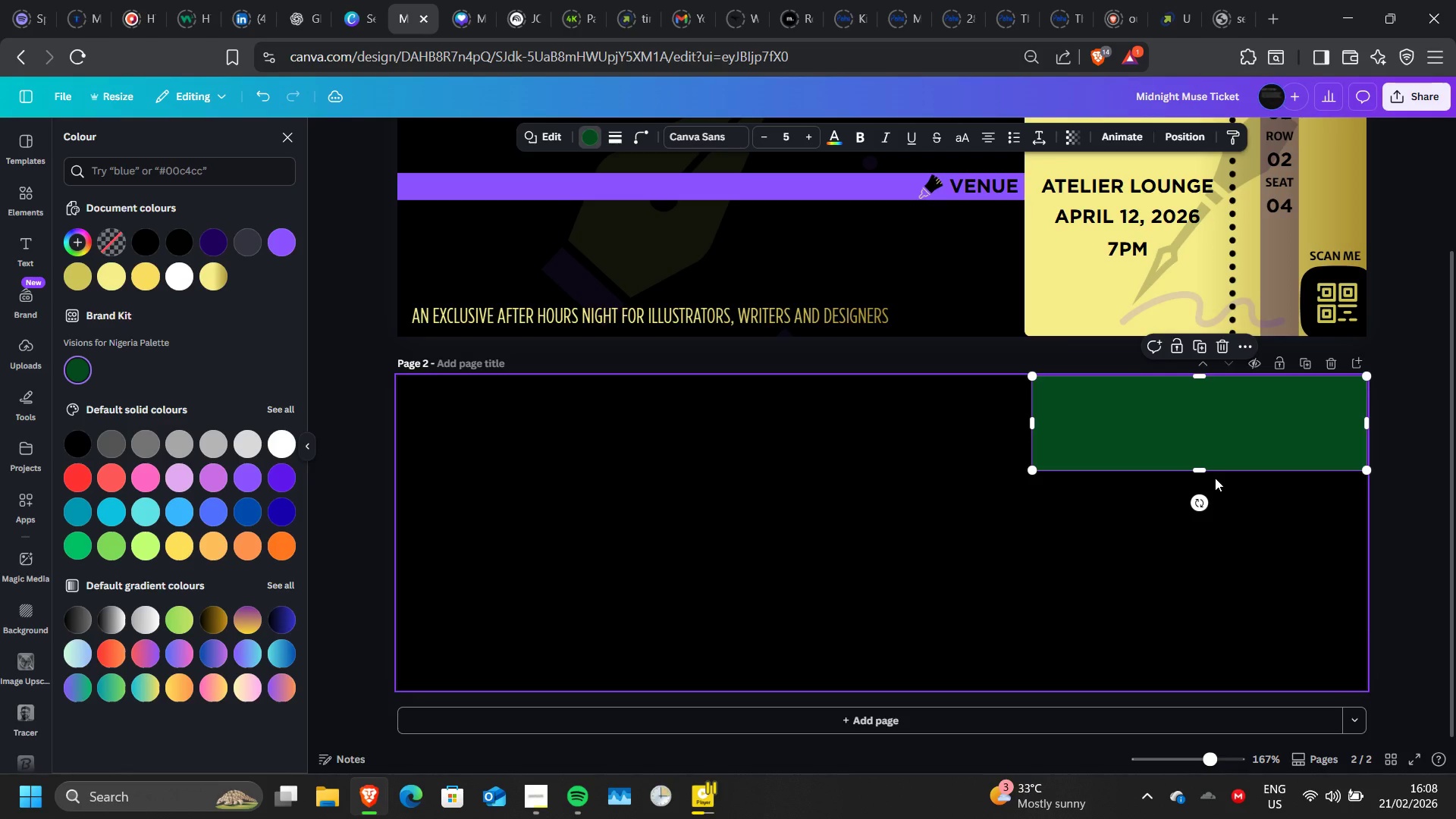 
left_click_drag(start_coordinate=[1215, 478], to_coordinate=[1260, 677])
 